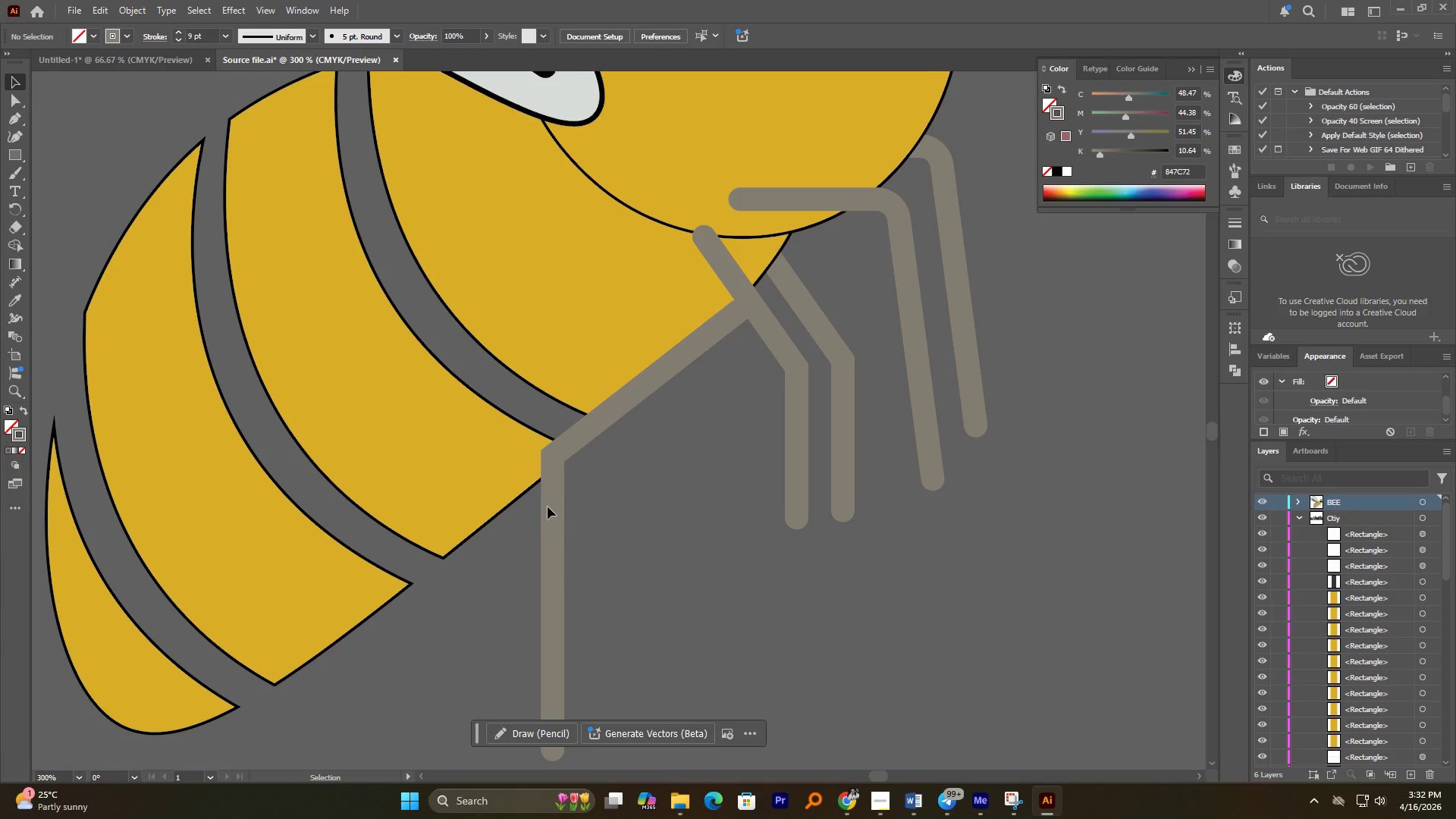 
left_click_drag(start_coordinate=[548, 507], to_coordinate=[572, 507])
 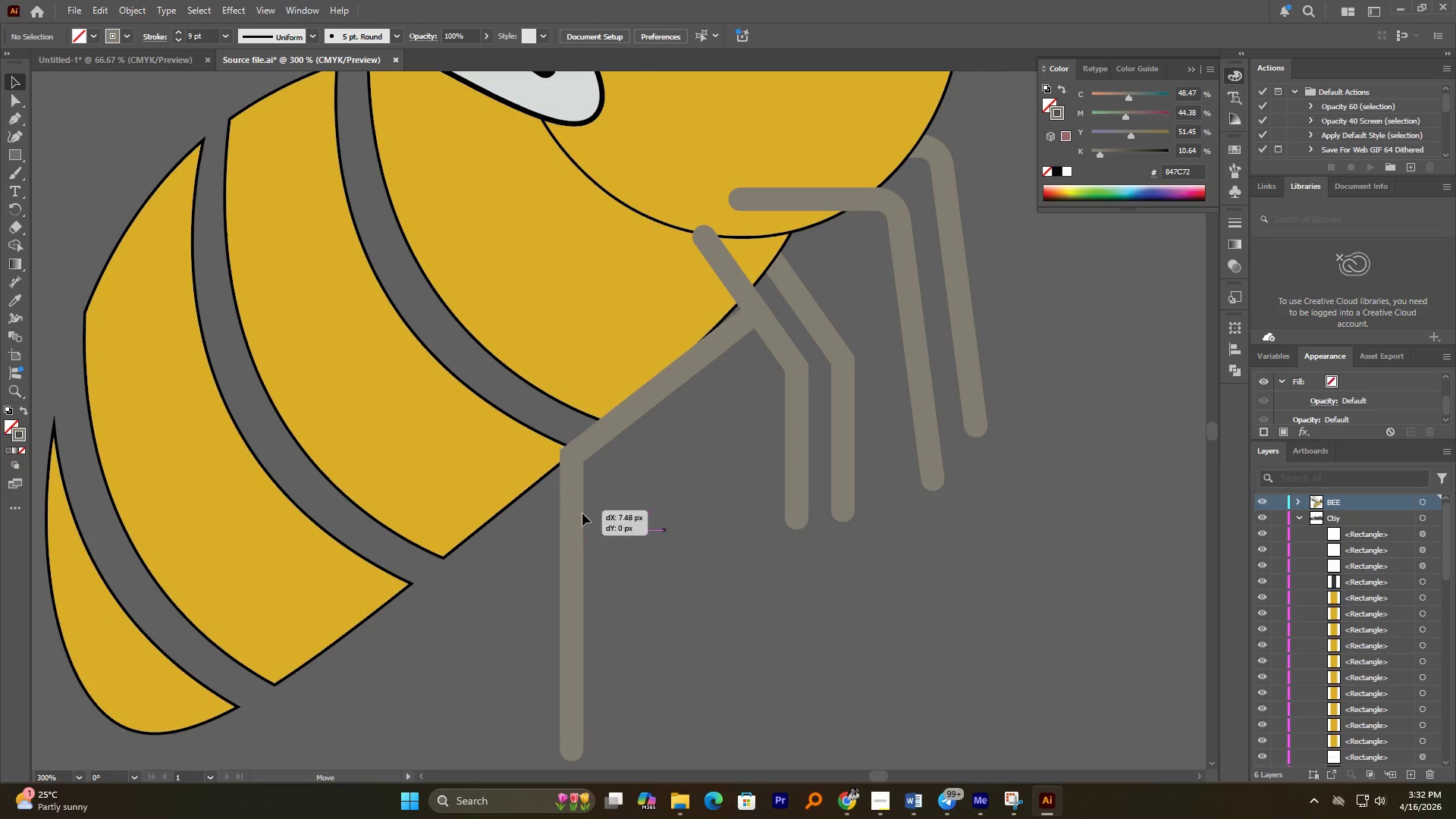 
hold_key(key=AltLeft, duration=0.39)
 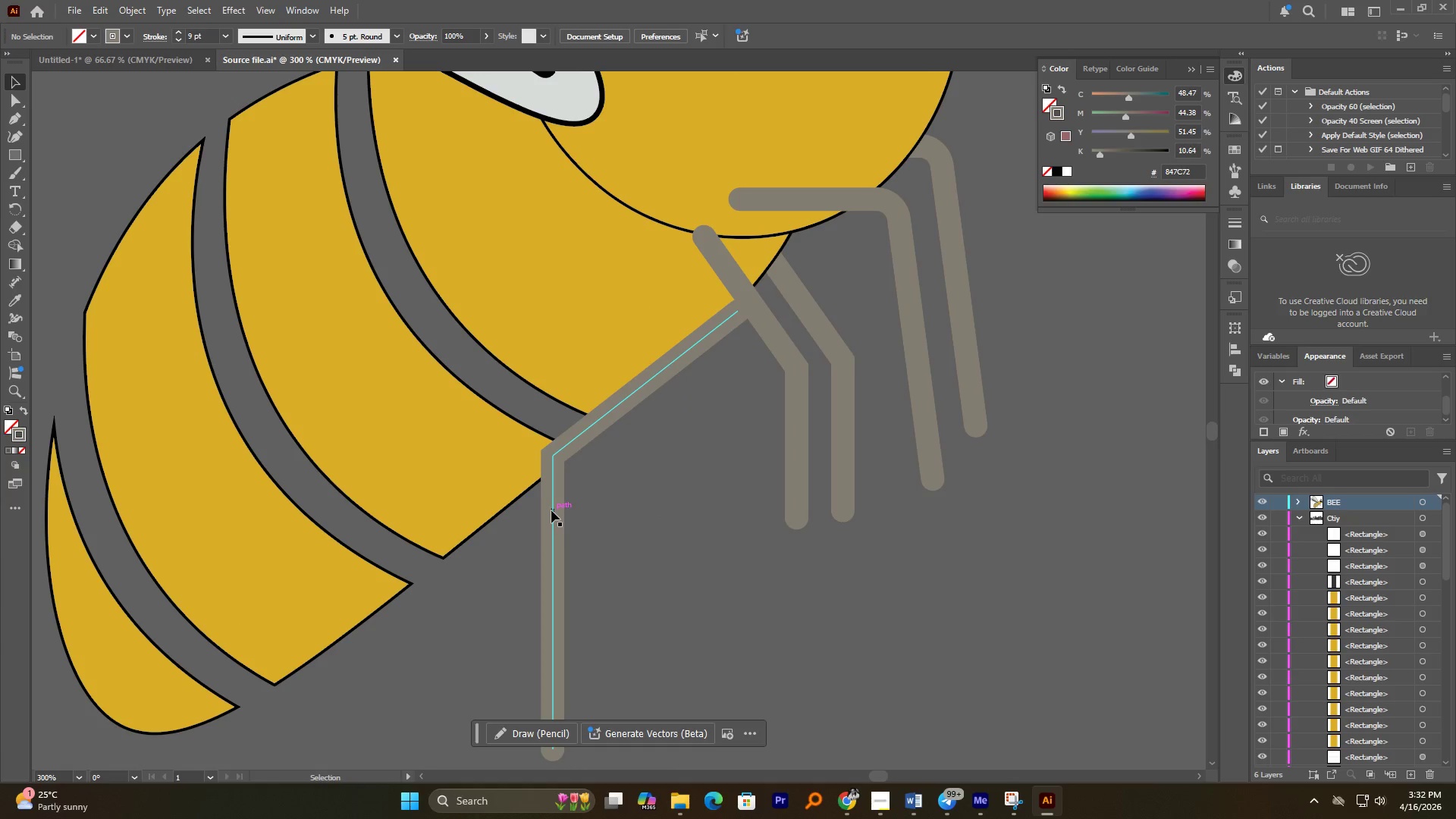 
left_click_drag(start_coordinate=[551, 510], to_coordinate=[582, 514])
 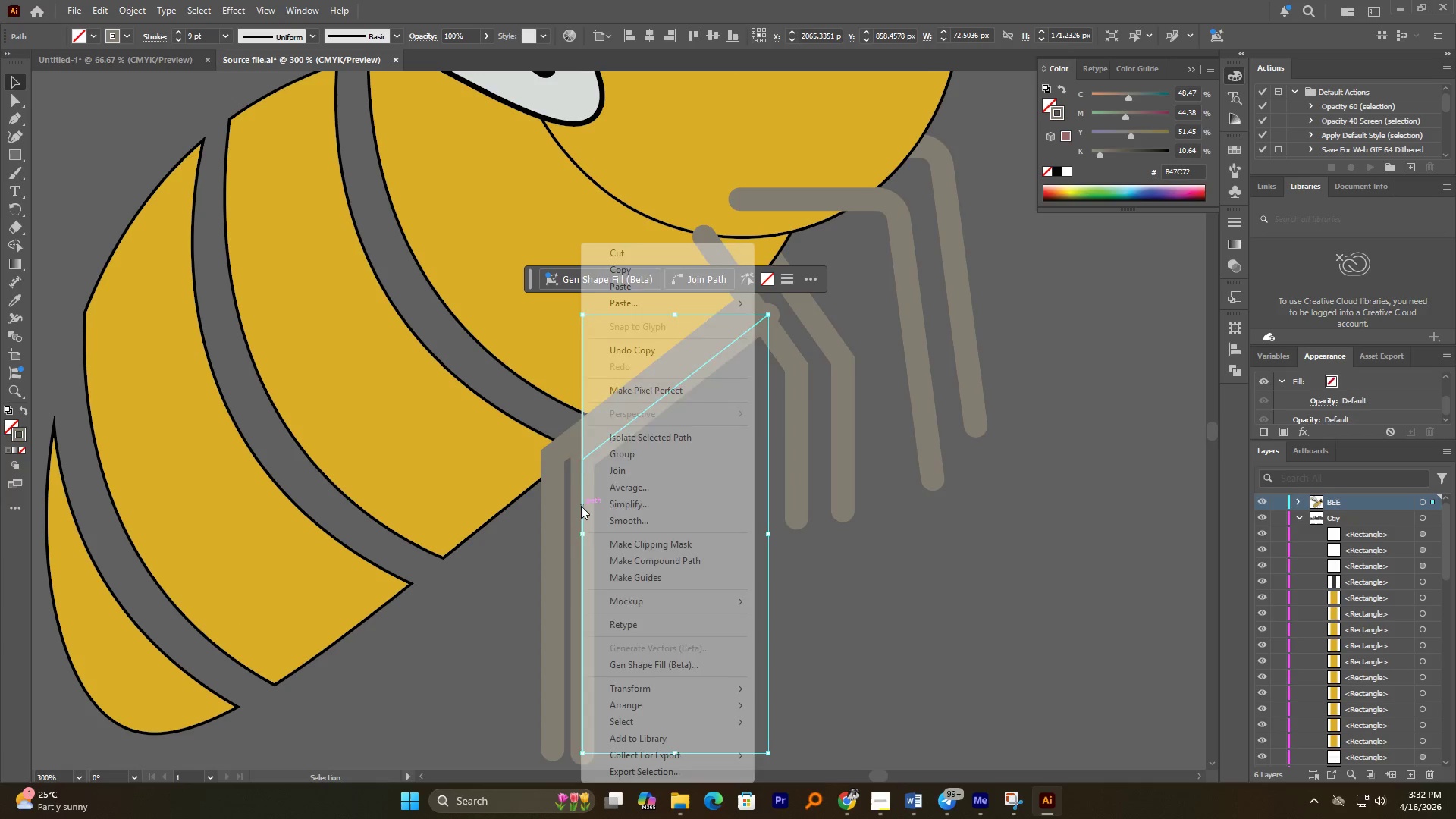 
hold_key(key=AltLeft, duration=0.53)
 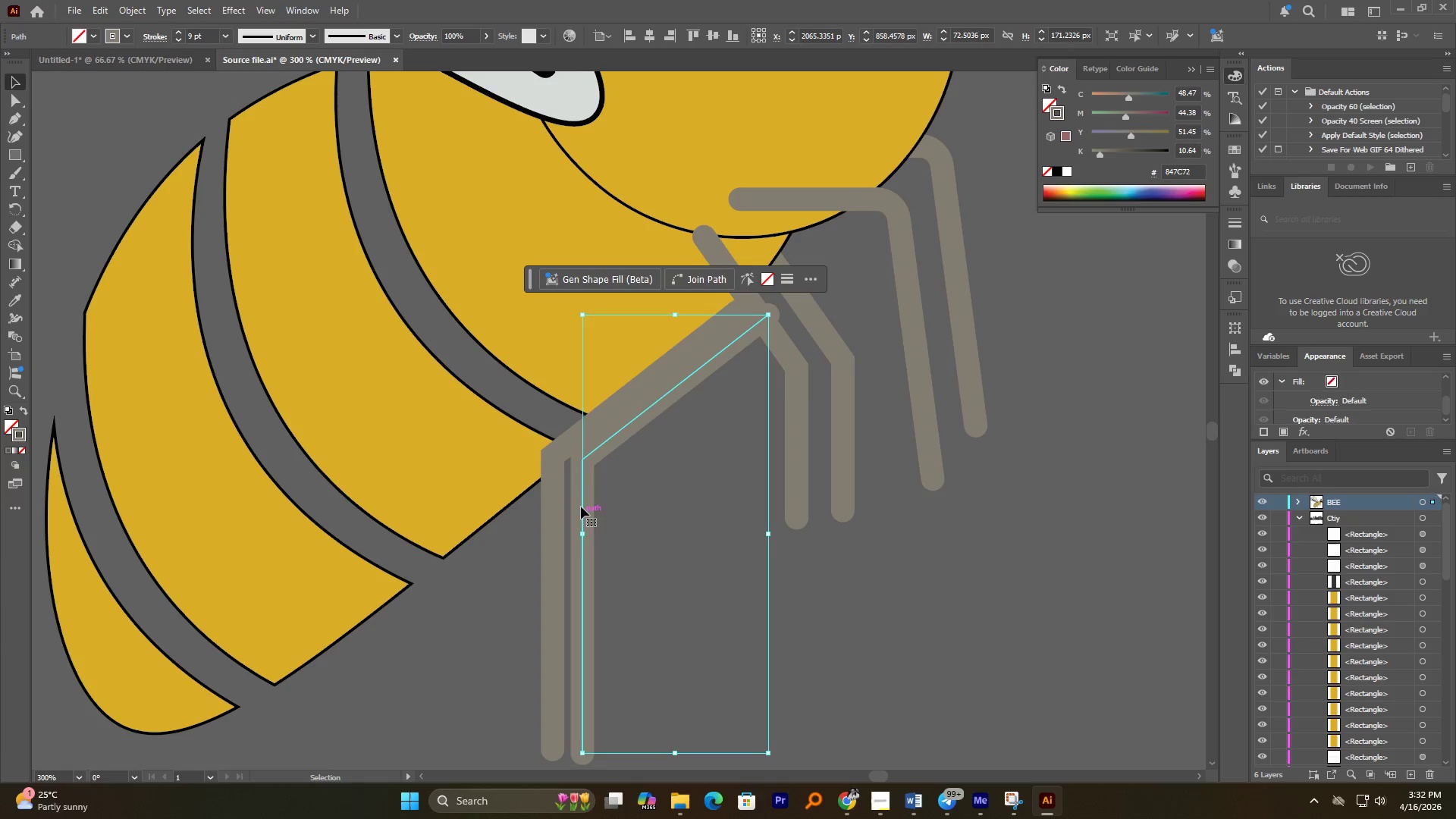 
right_click([581, 506])
 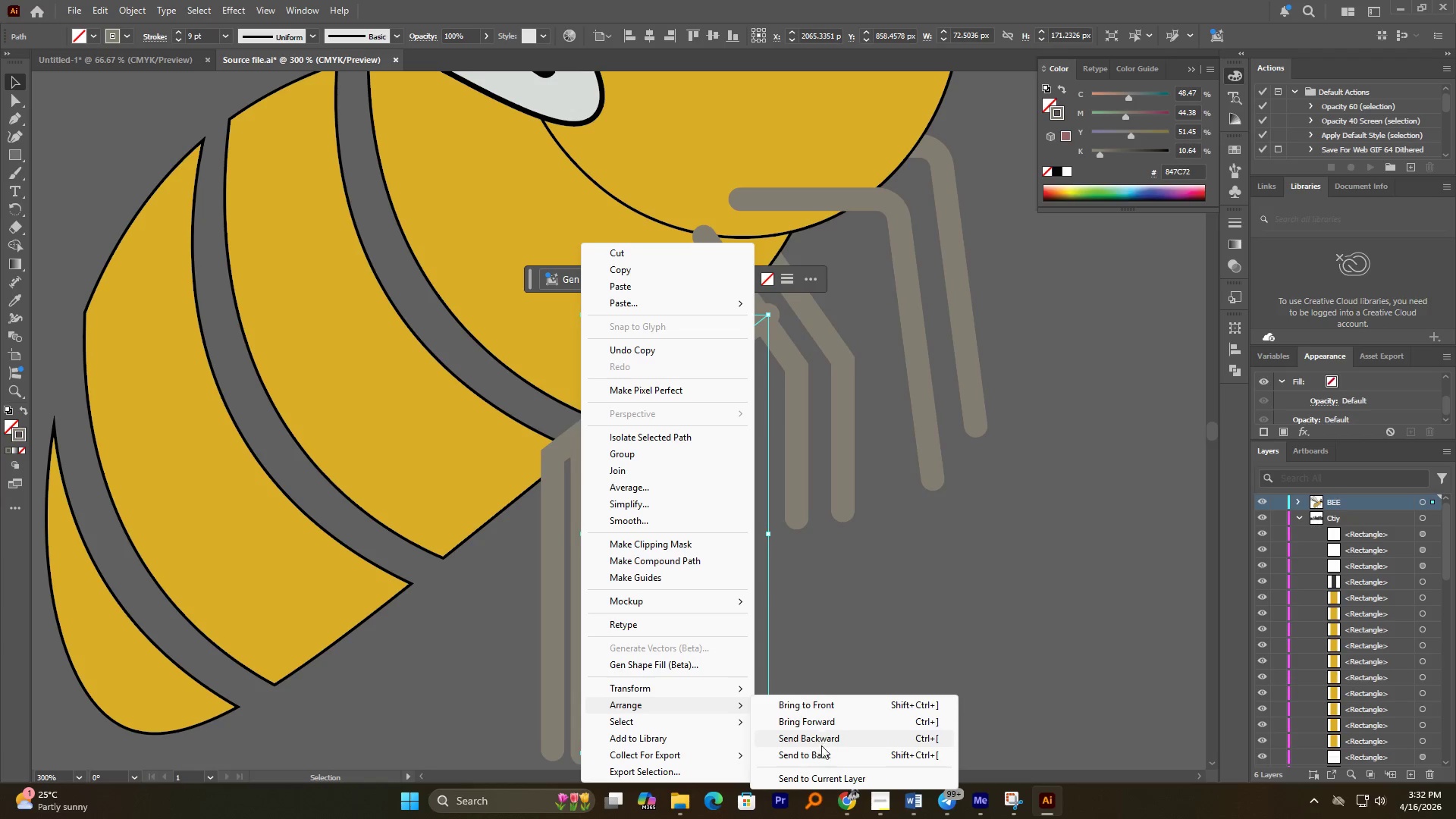 
hold_key(key=AltLeft, duration=0.44)
scroll: coordinate [730, 529], scroll_direction: down, amount: 1.0
 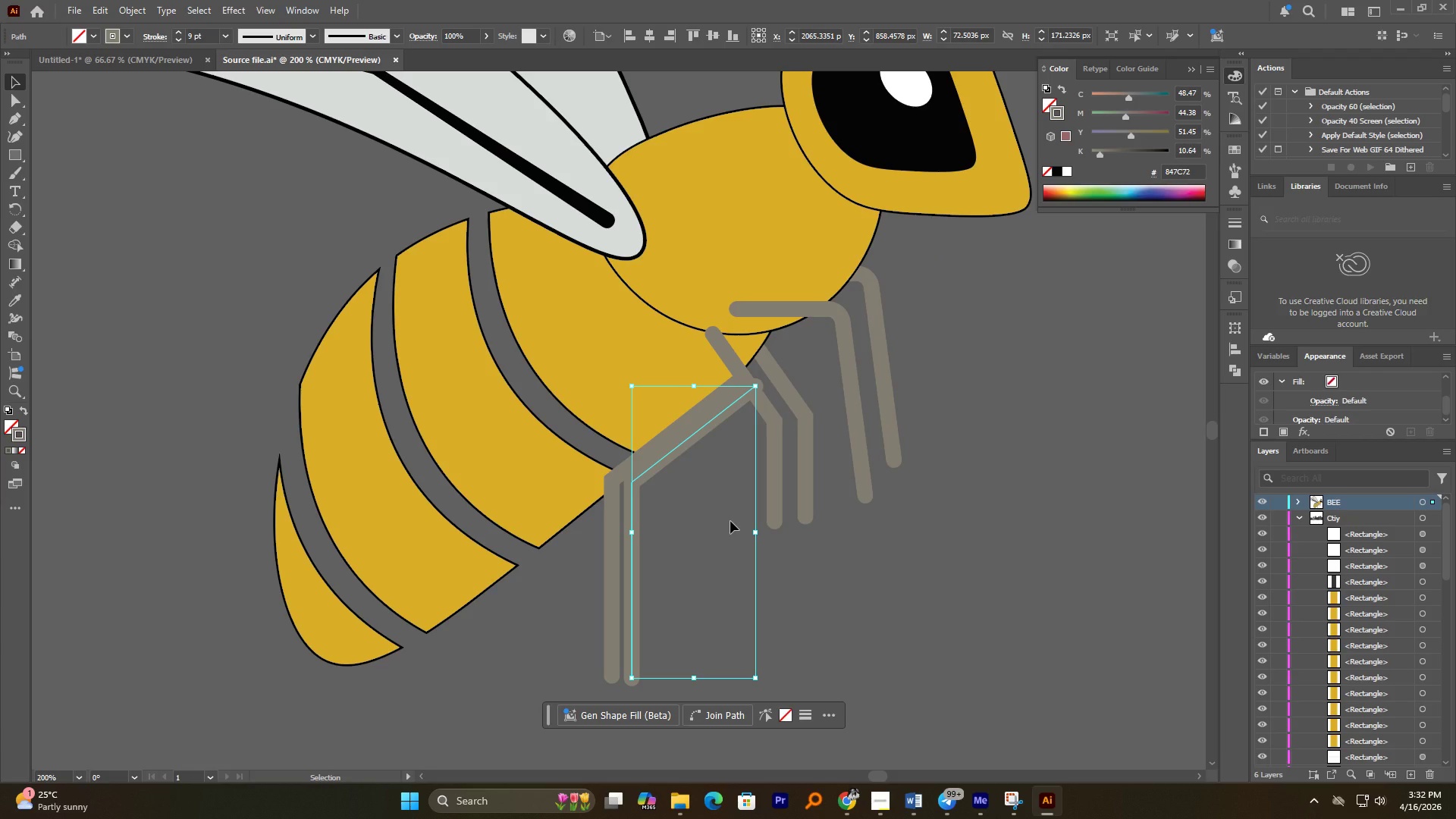 
wait(10.55)
 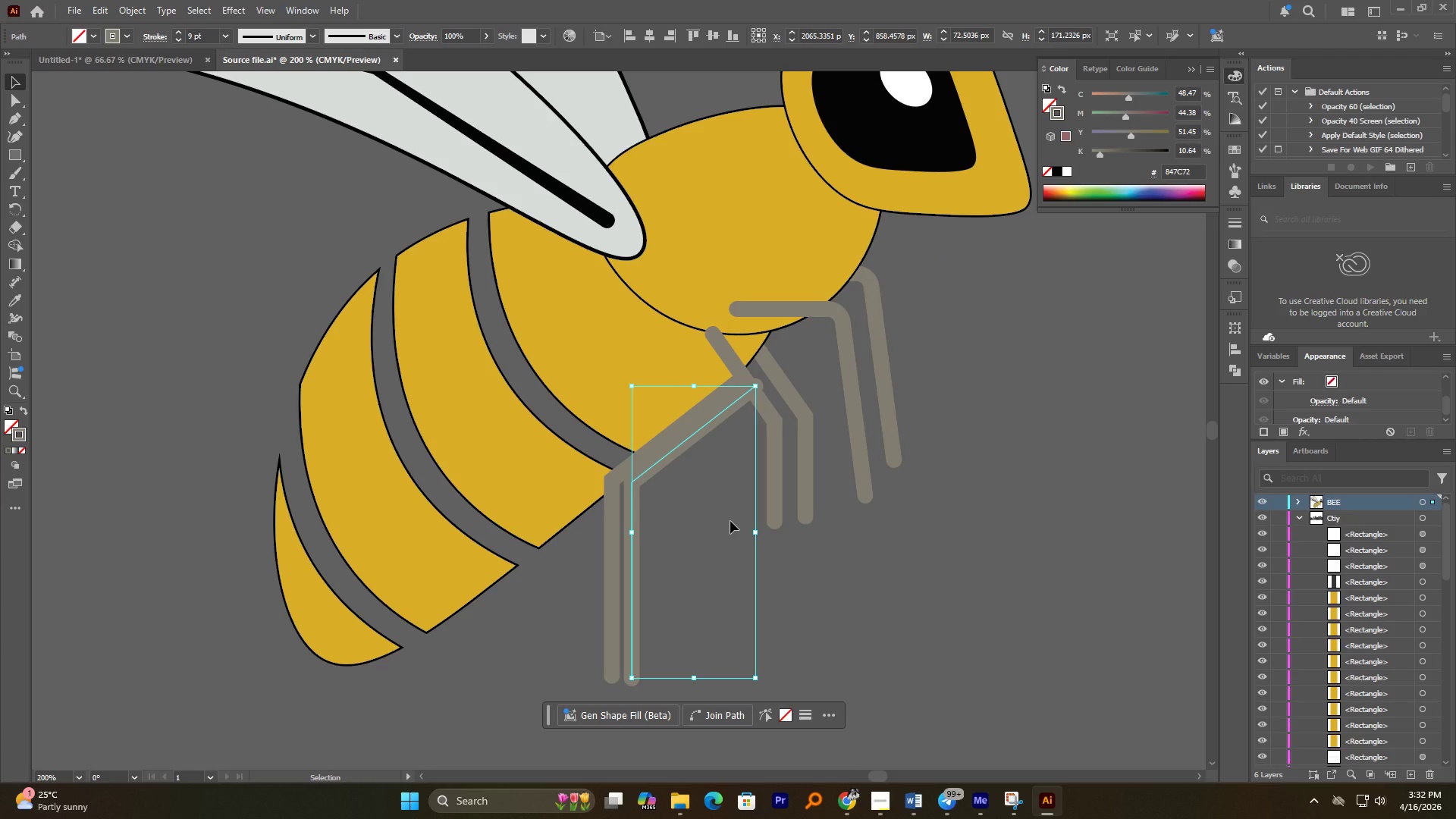 
hold_key(key=AltLeft, duration=1.17)
scroll: coordinate [749, 573], scroll_direction: up, amount: 1.0
 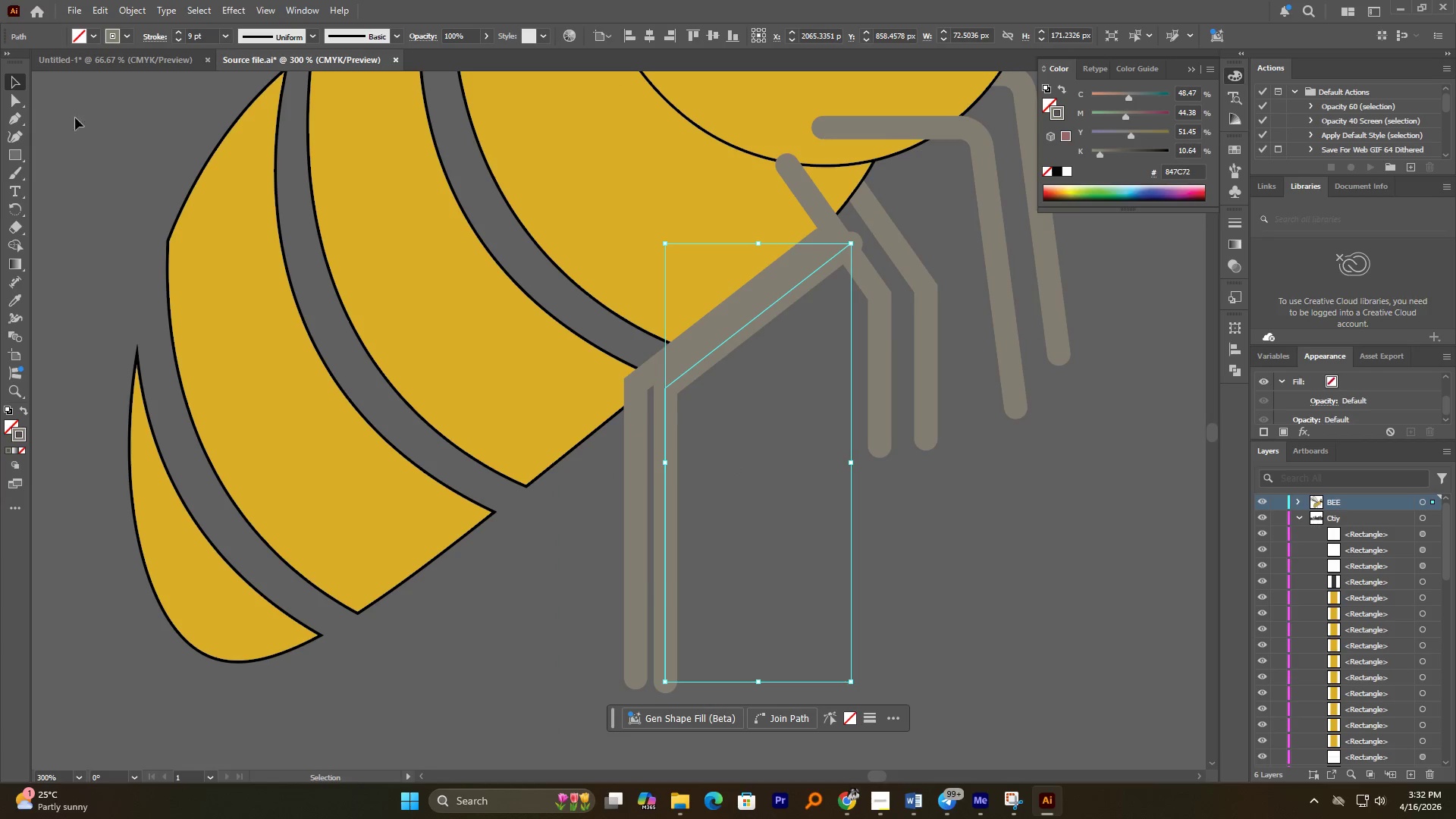 
left_click([16, 102])
 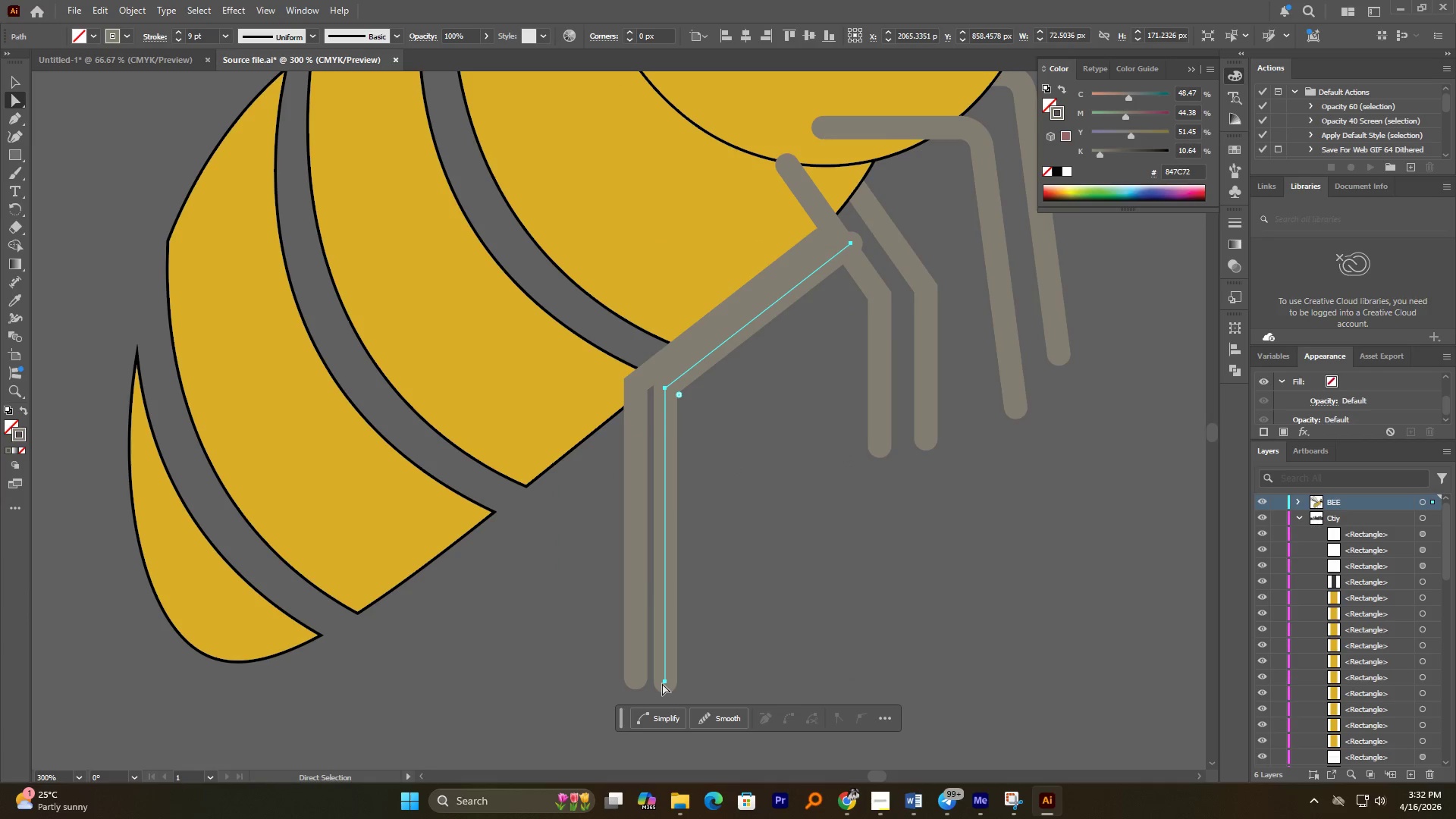 
left_click([662, 683])
 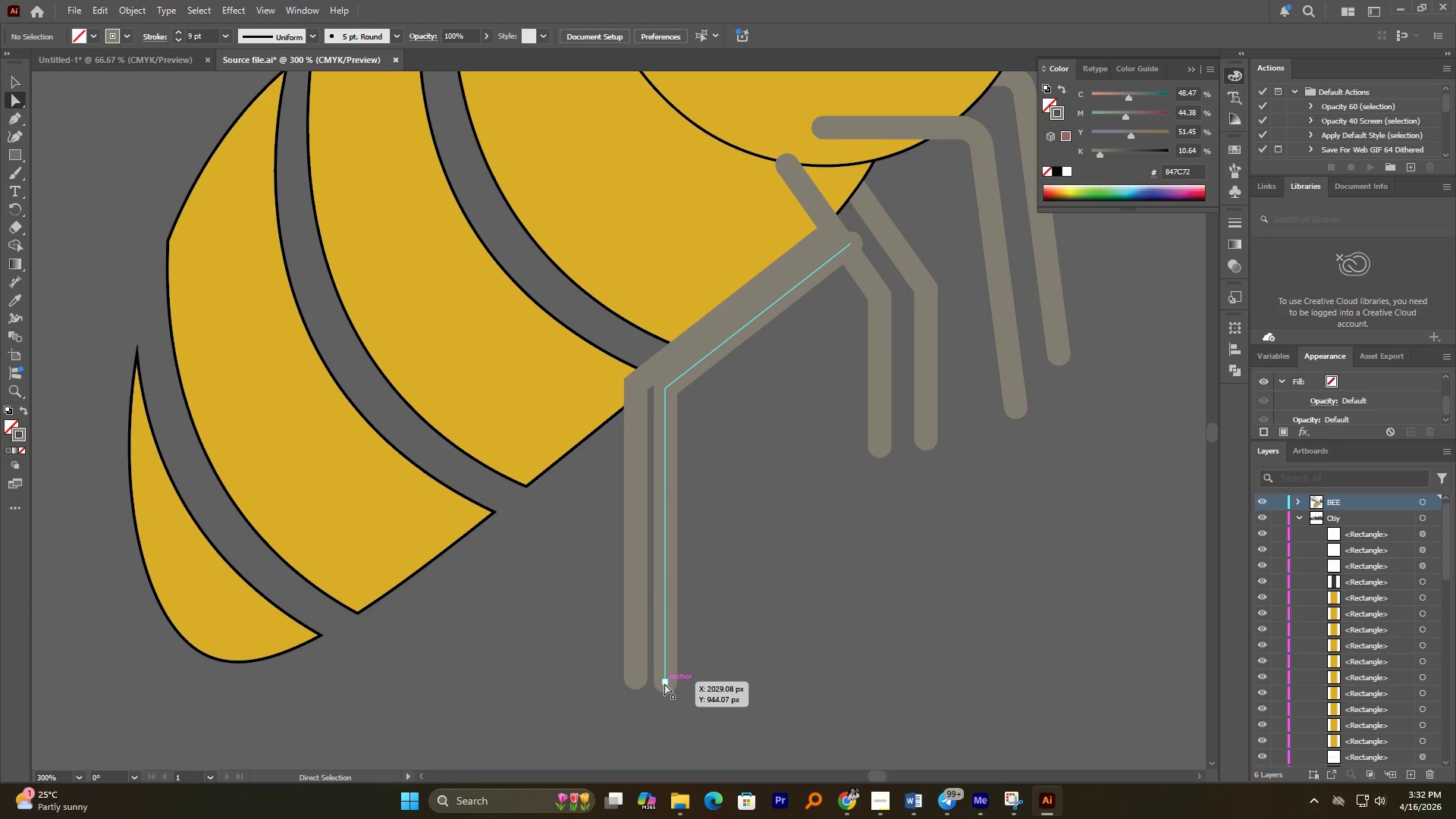 
left_click([665, 683])
 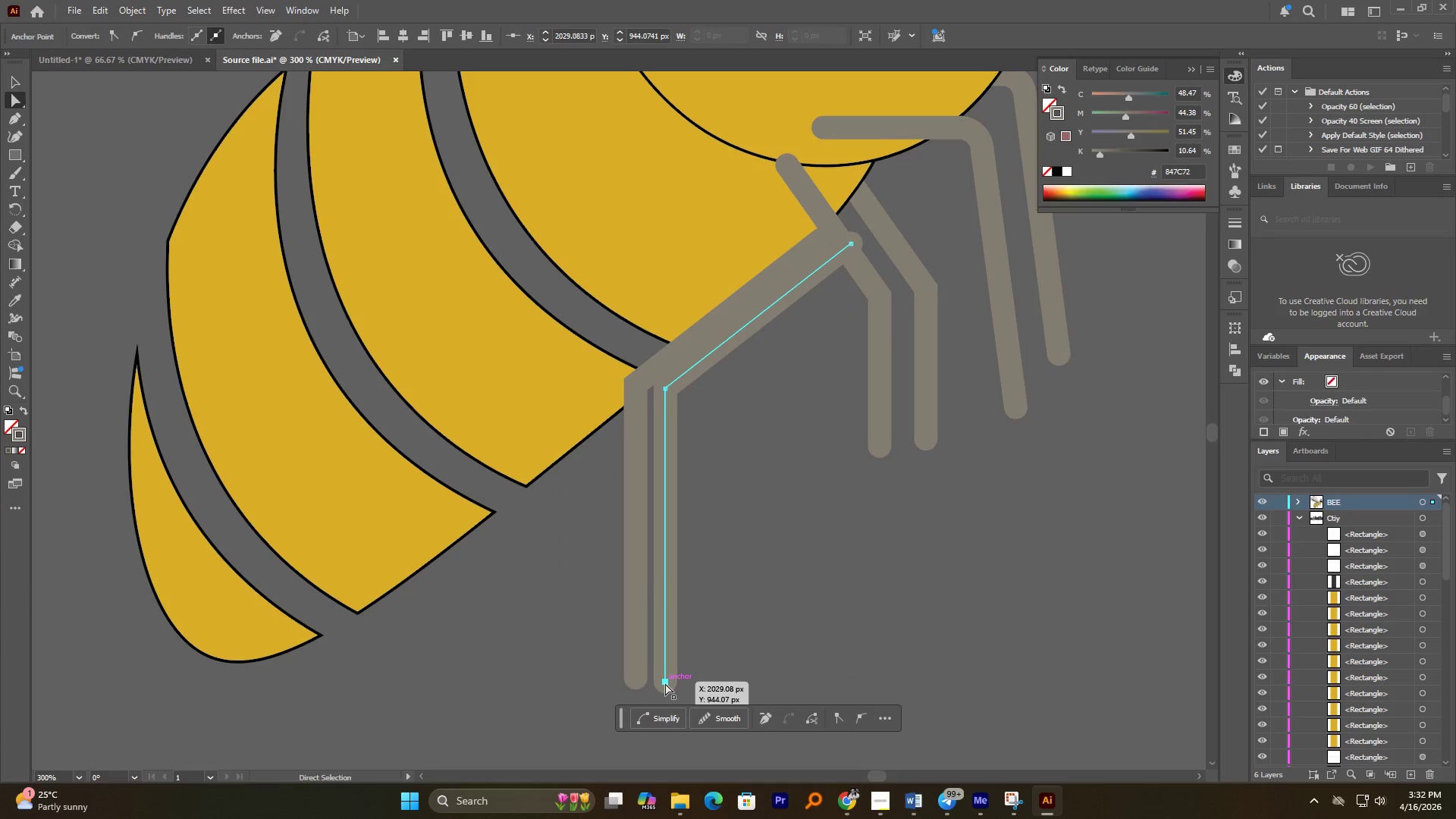 
left_click_drag(start_coordinate=[667, 682], to_coordinate=[710, 673])
 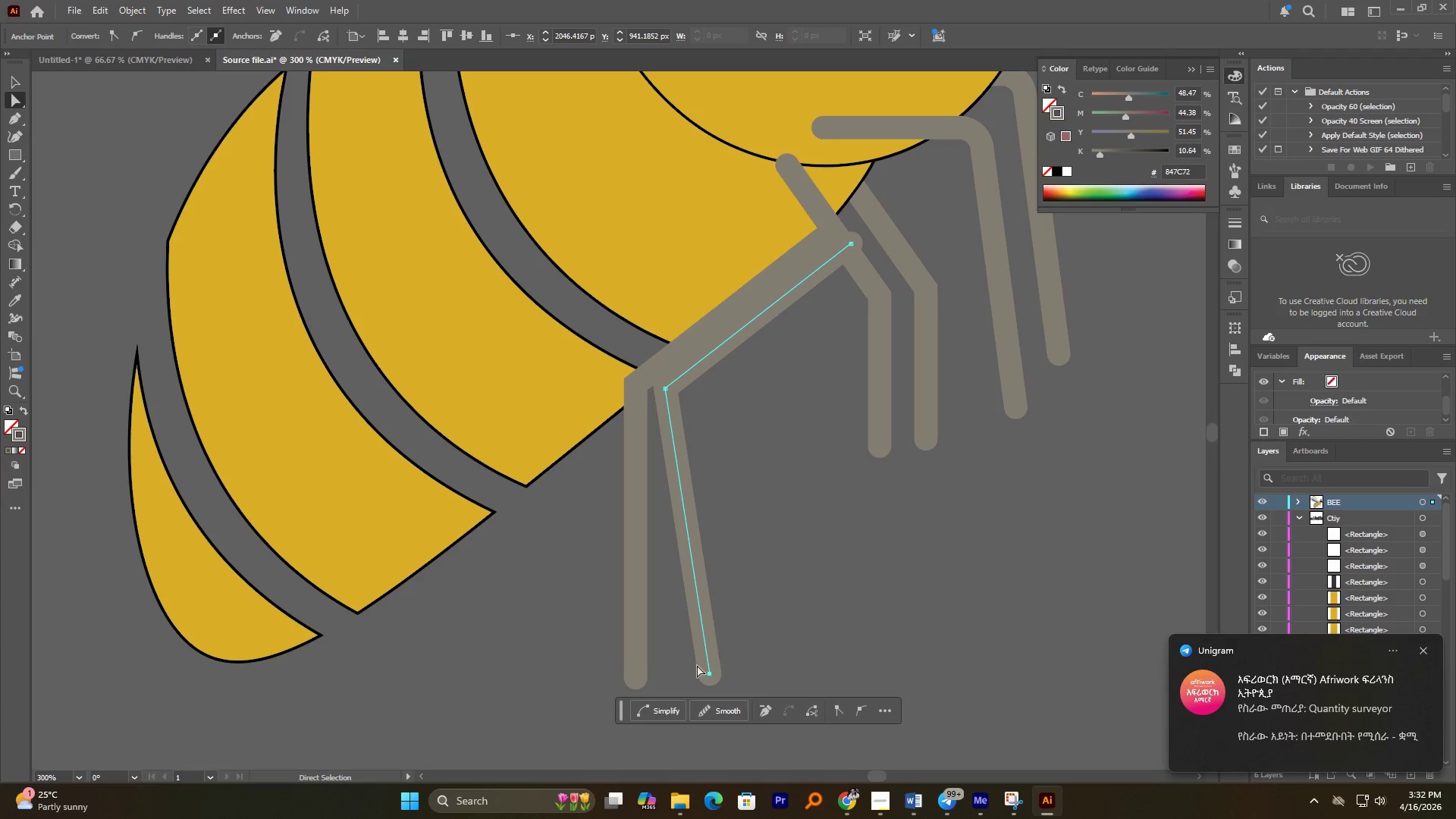 
key(Delete)
 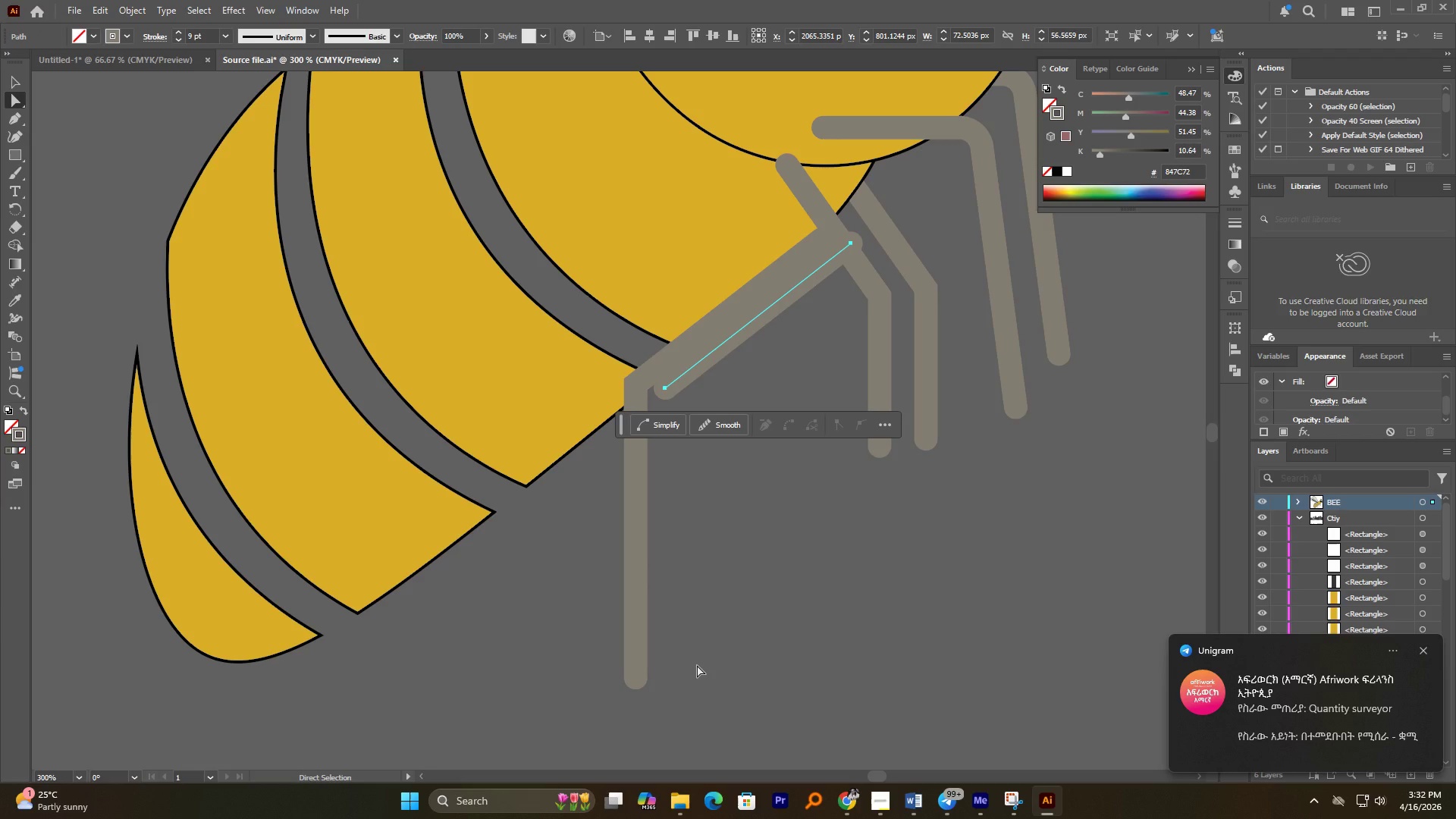 
hold_key(key=AltLeft, duration=0.67)
 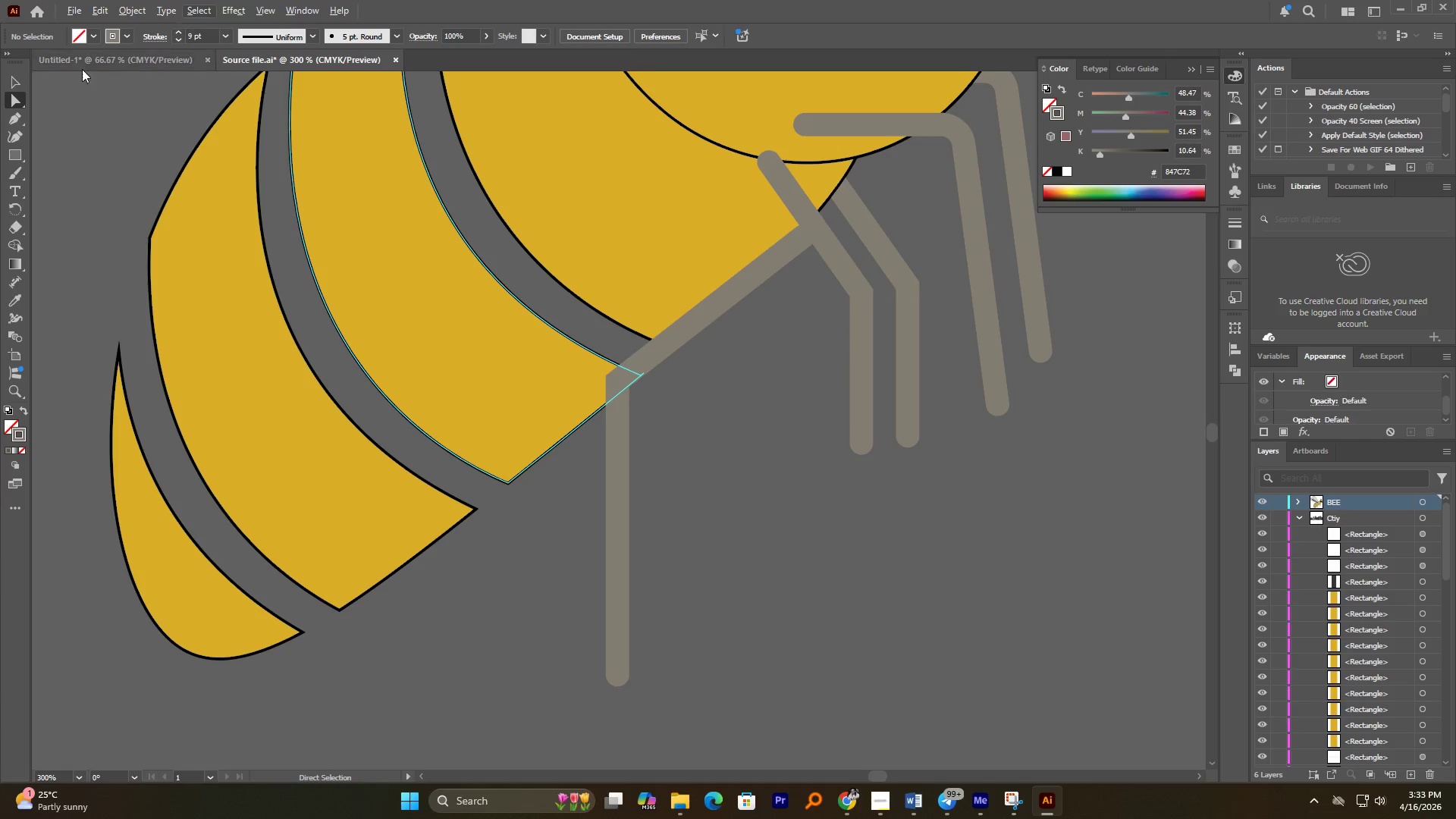 
double_click([68, 108])
 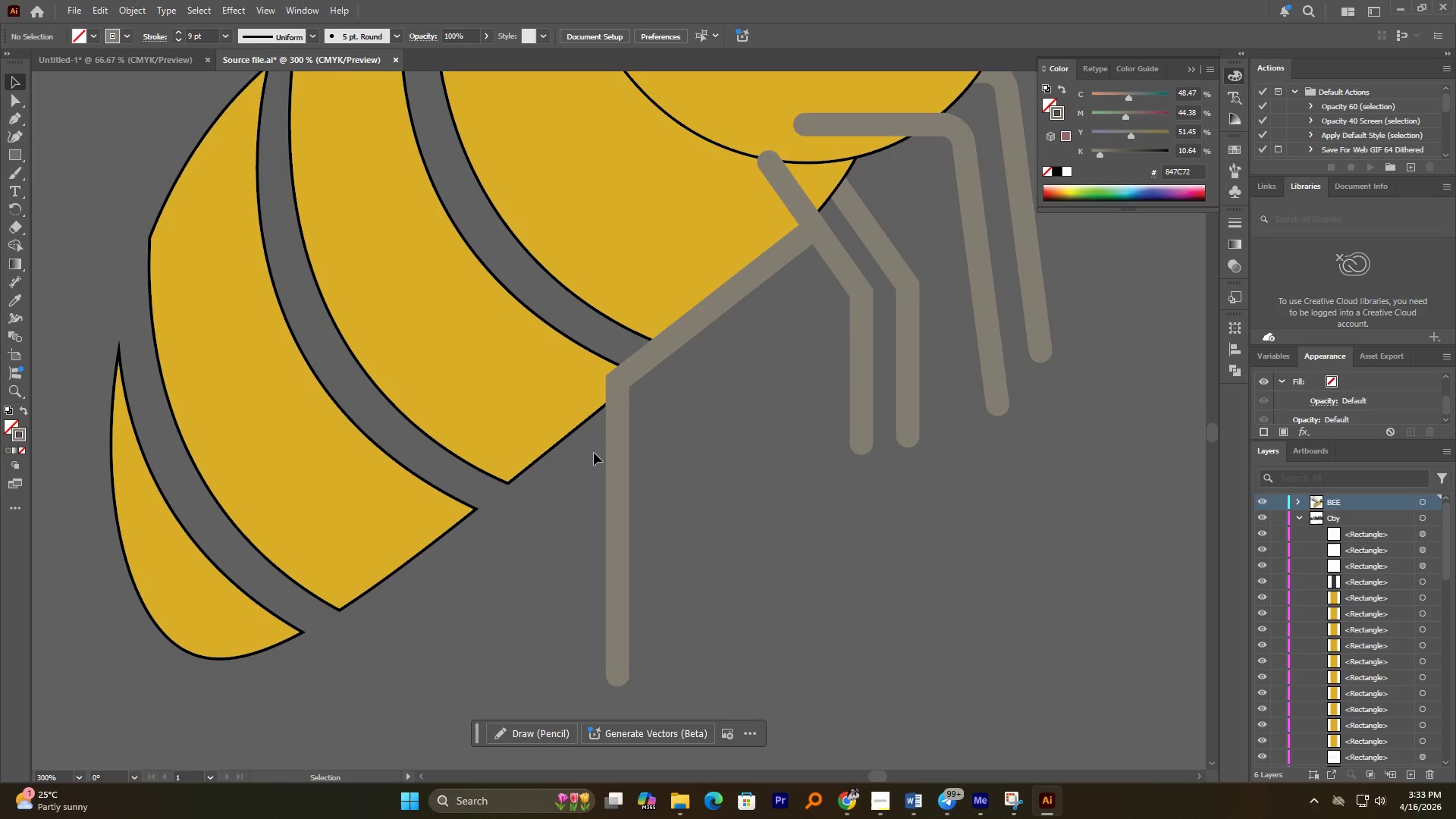 
hold_key(key=AltLeft, duration=1.7)
scroll: coordinate [594, 444], scroll_direction: down, amount: 2.0
 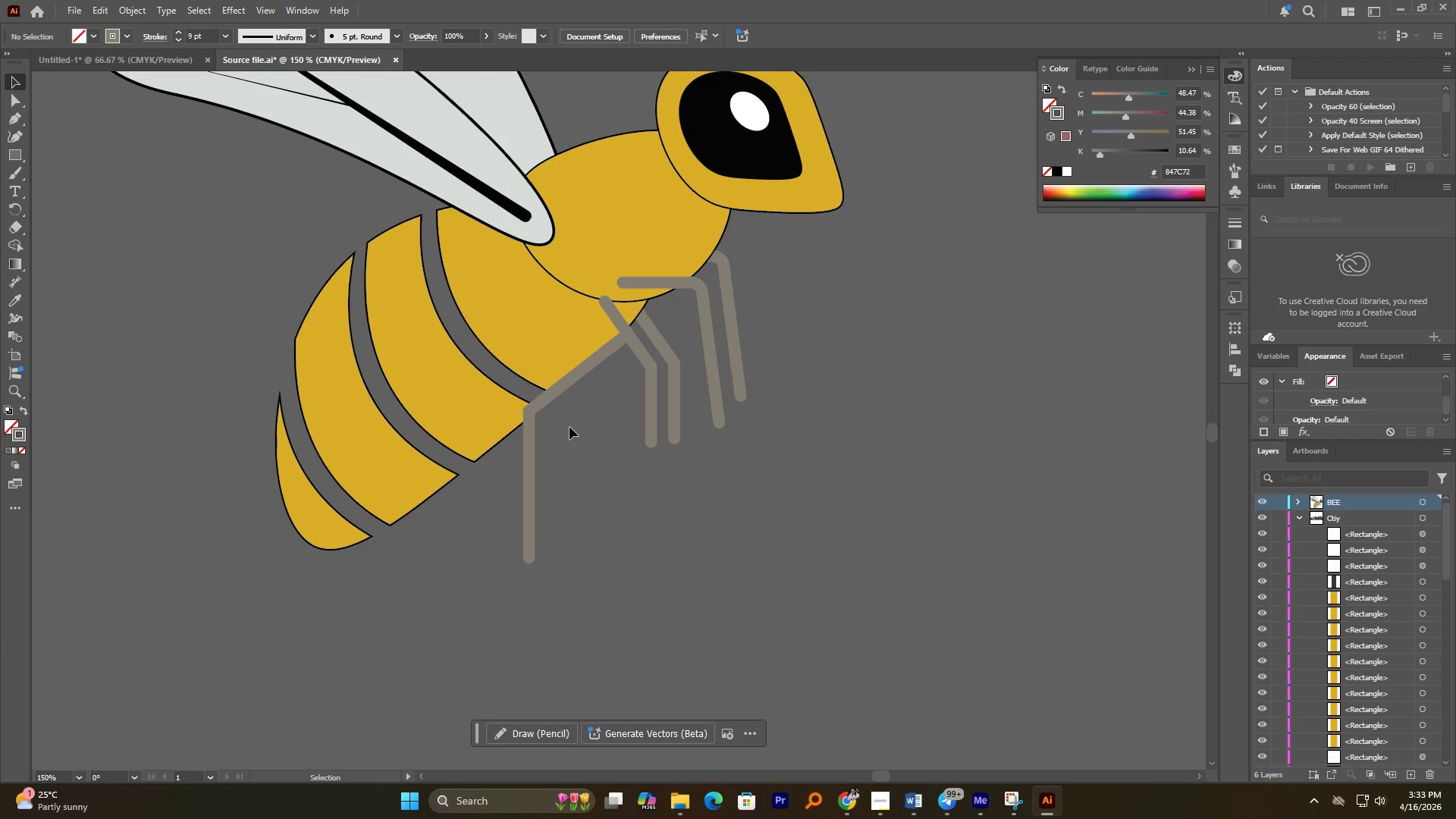 
left_click([604, 343])
 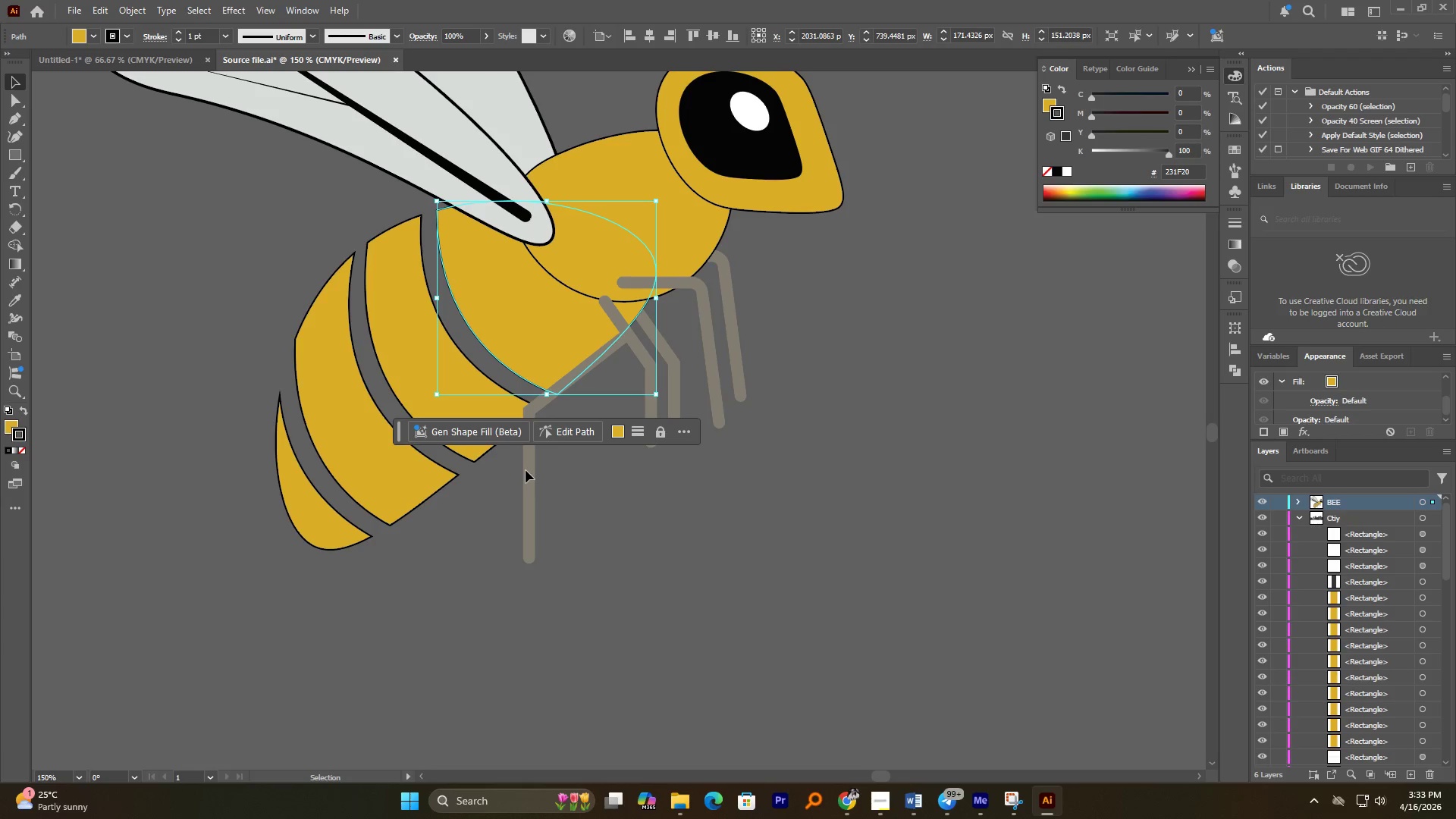 
double_click([533, 468])
 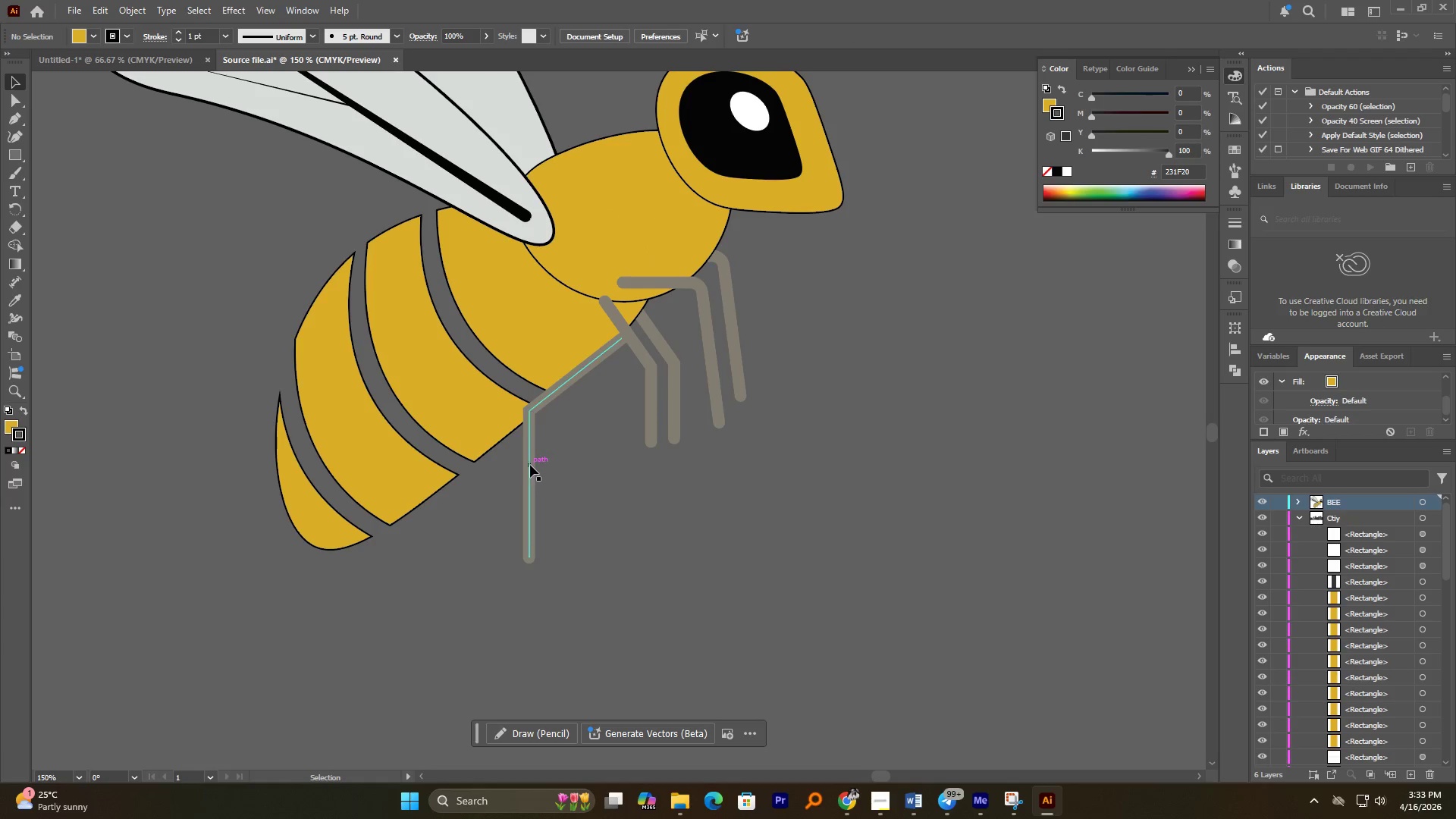 
left_click([529, 466])
 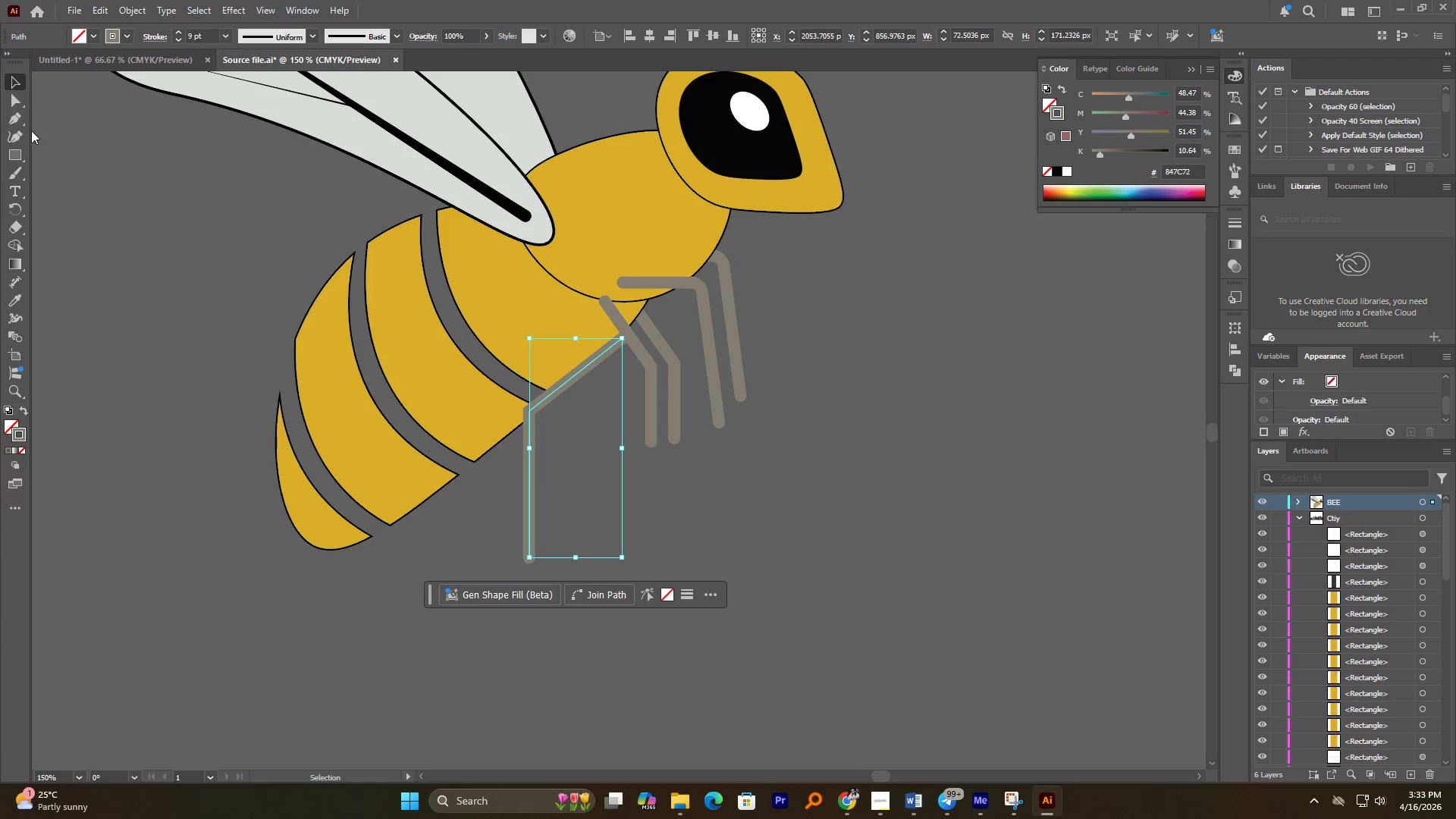 
left_click([16, 103])
 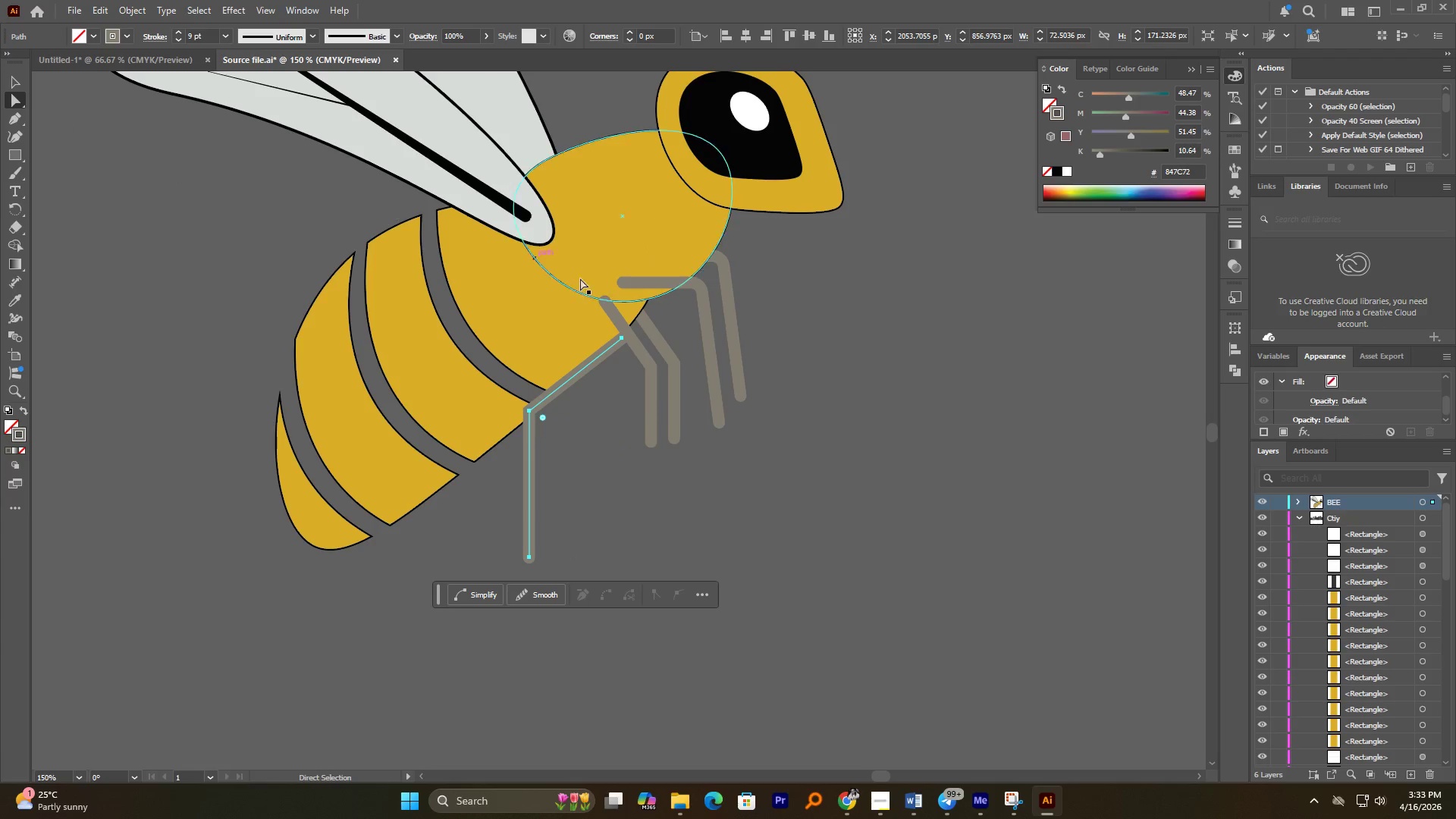 
hold_key(key=AltLeft, duration=0.59)
scroll: coordinate [622, 370], scroll_direction: up, amount: 2.0
 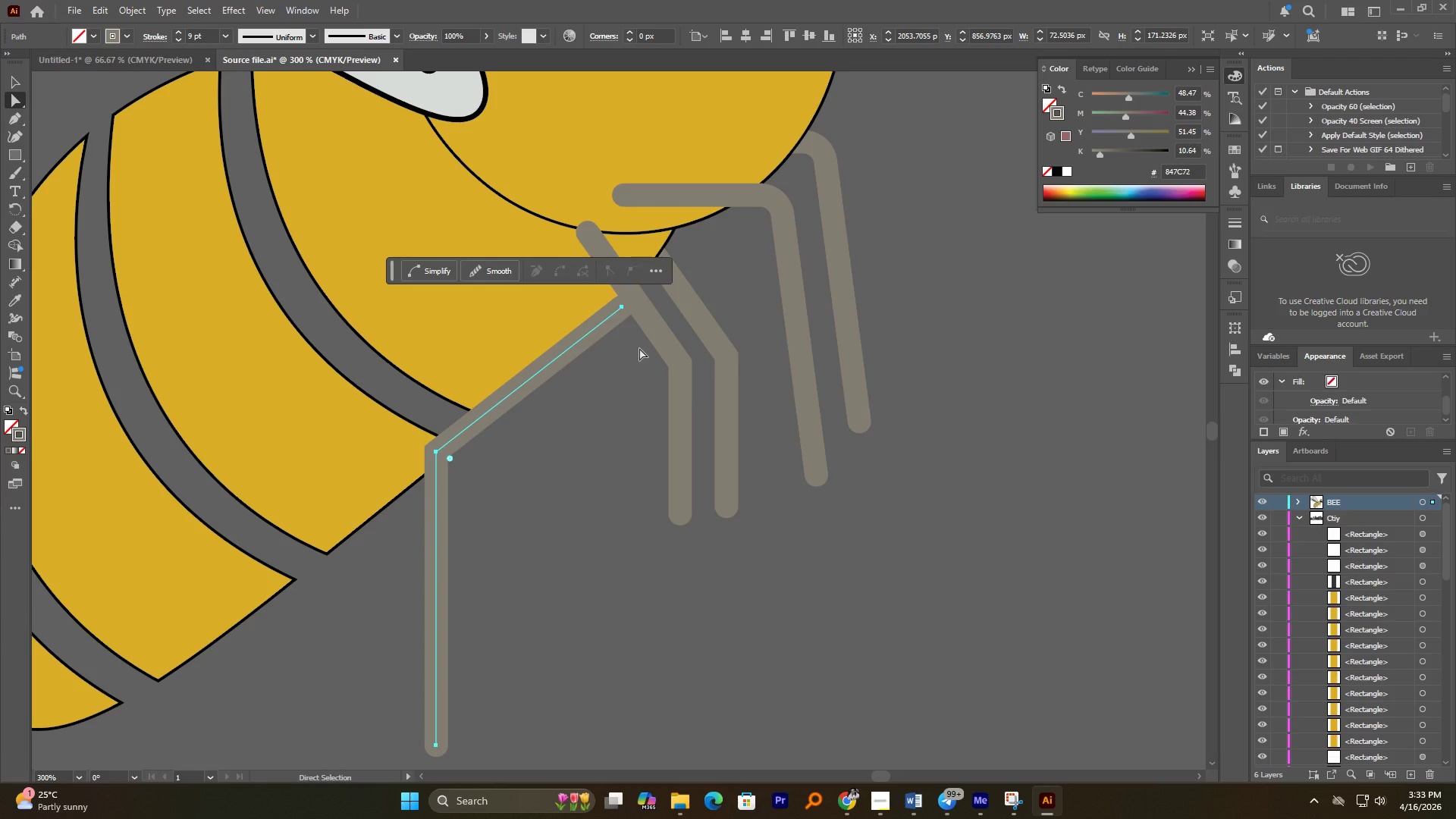 
hold_key(key=AltLeft, duration=0.55)
 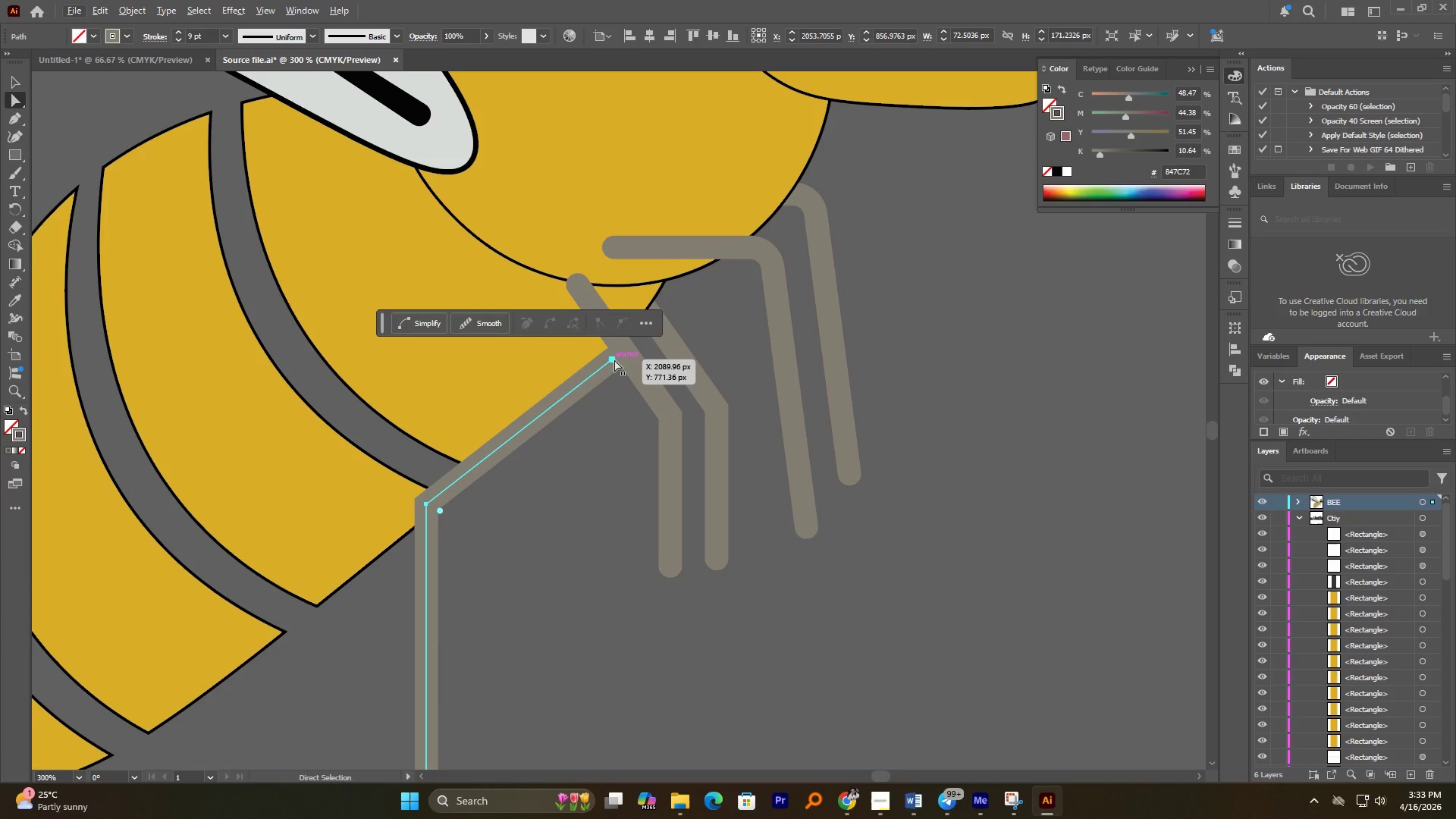 
left_click_drag(start_coordinate=[613, 359], to_coordinate=[599, 323])
 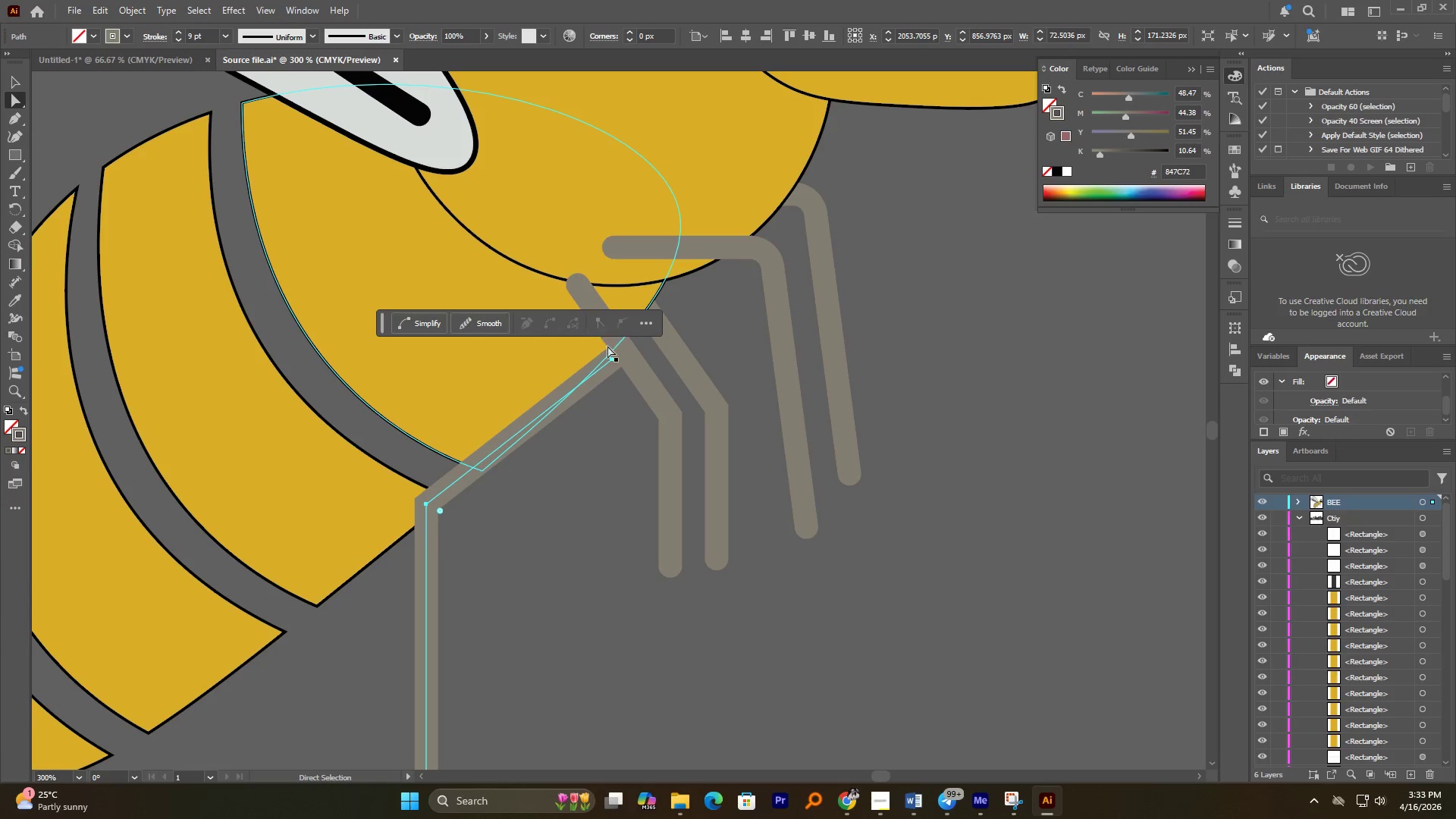 
key(Control+Z)
 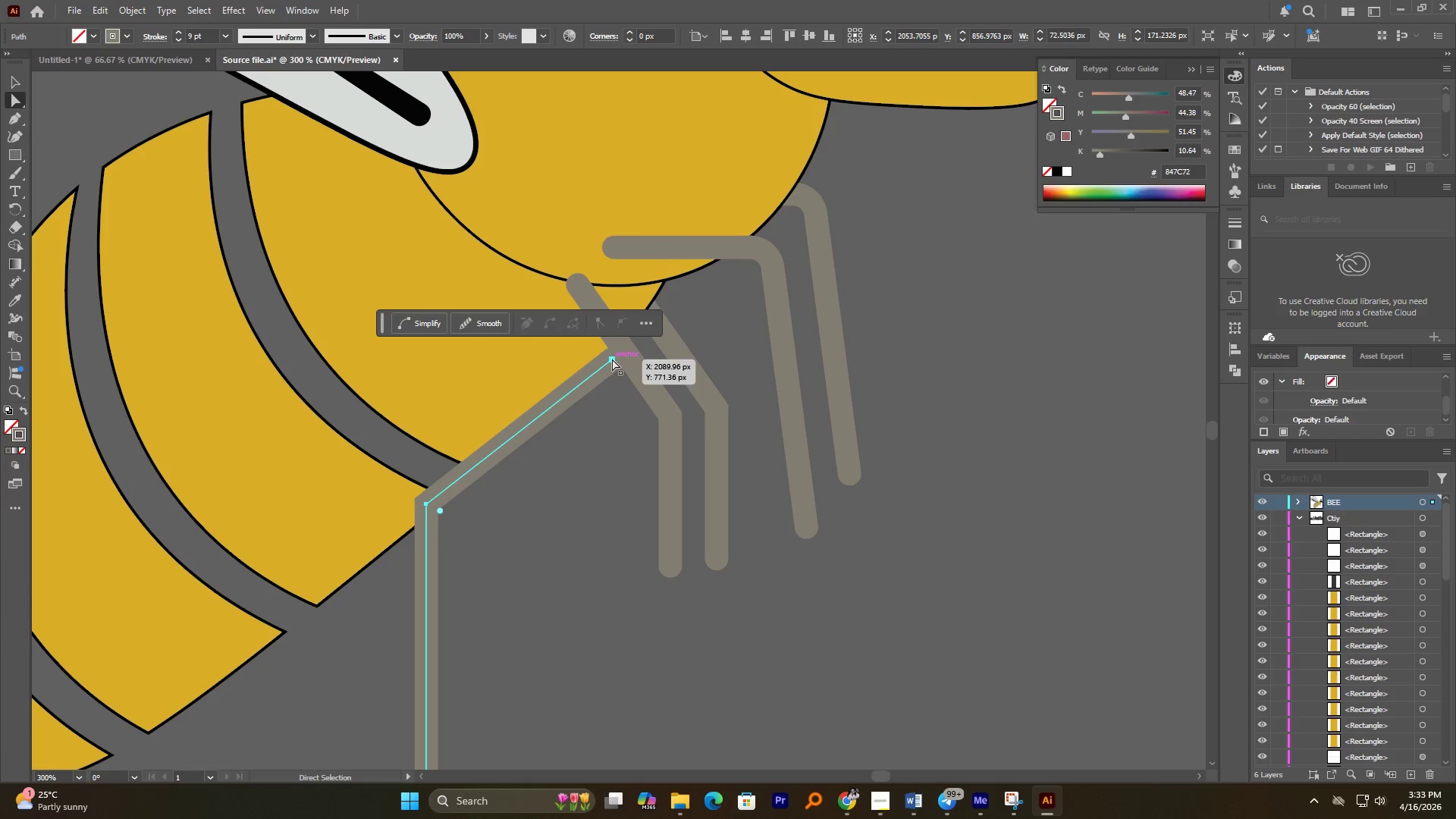 
left_click([612, 359])
 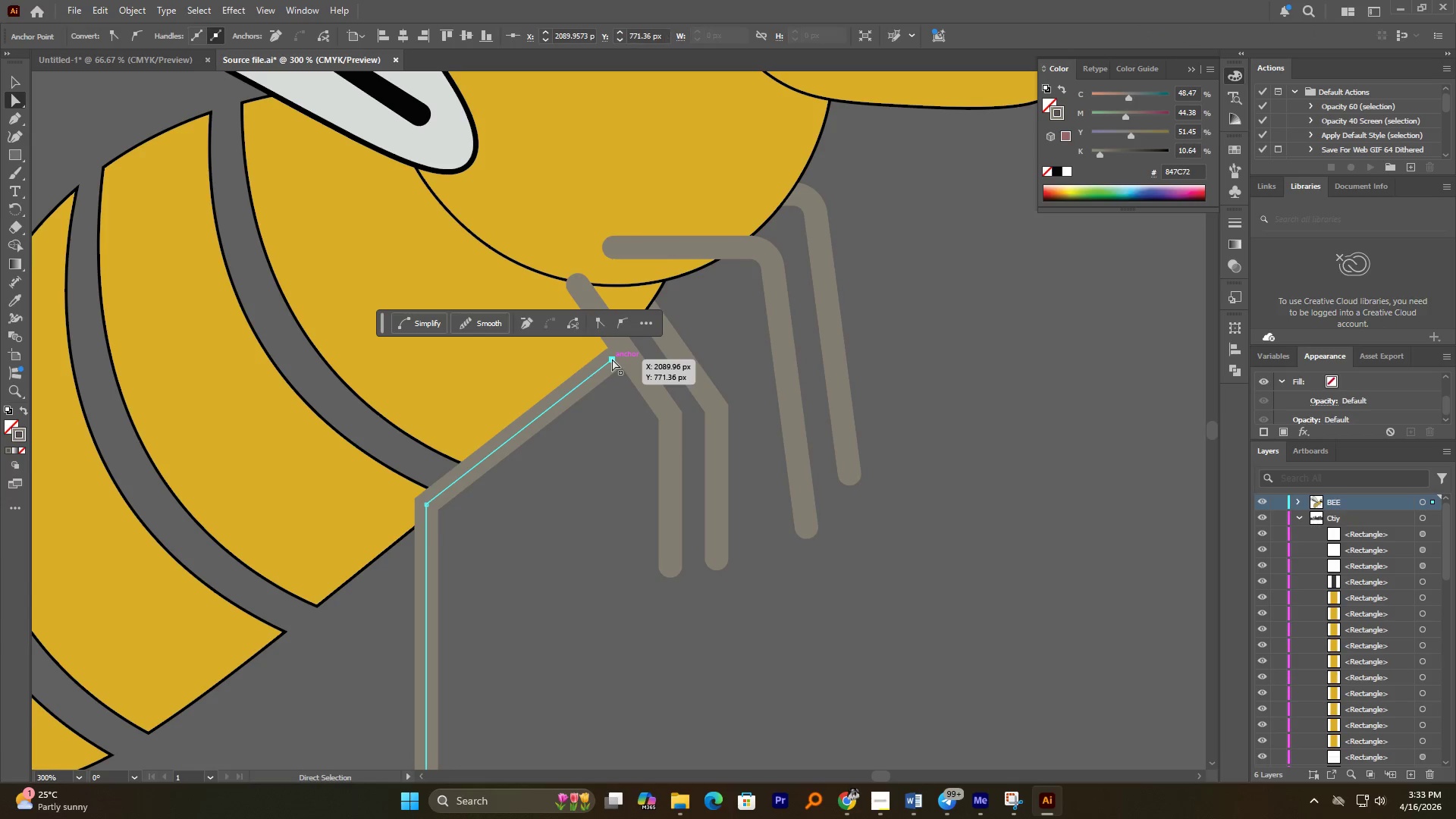 
left_click_drag(start_coordinate=[612, 359], to_coordinate=[579, 284])
 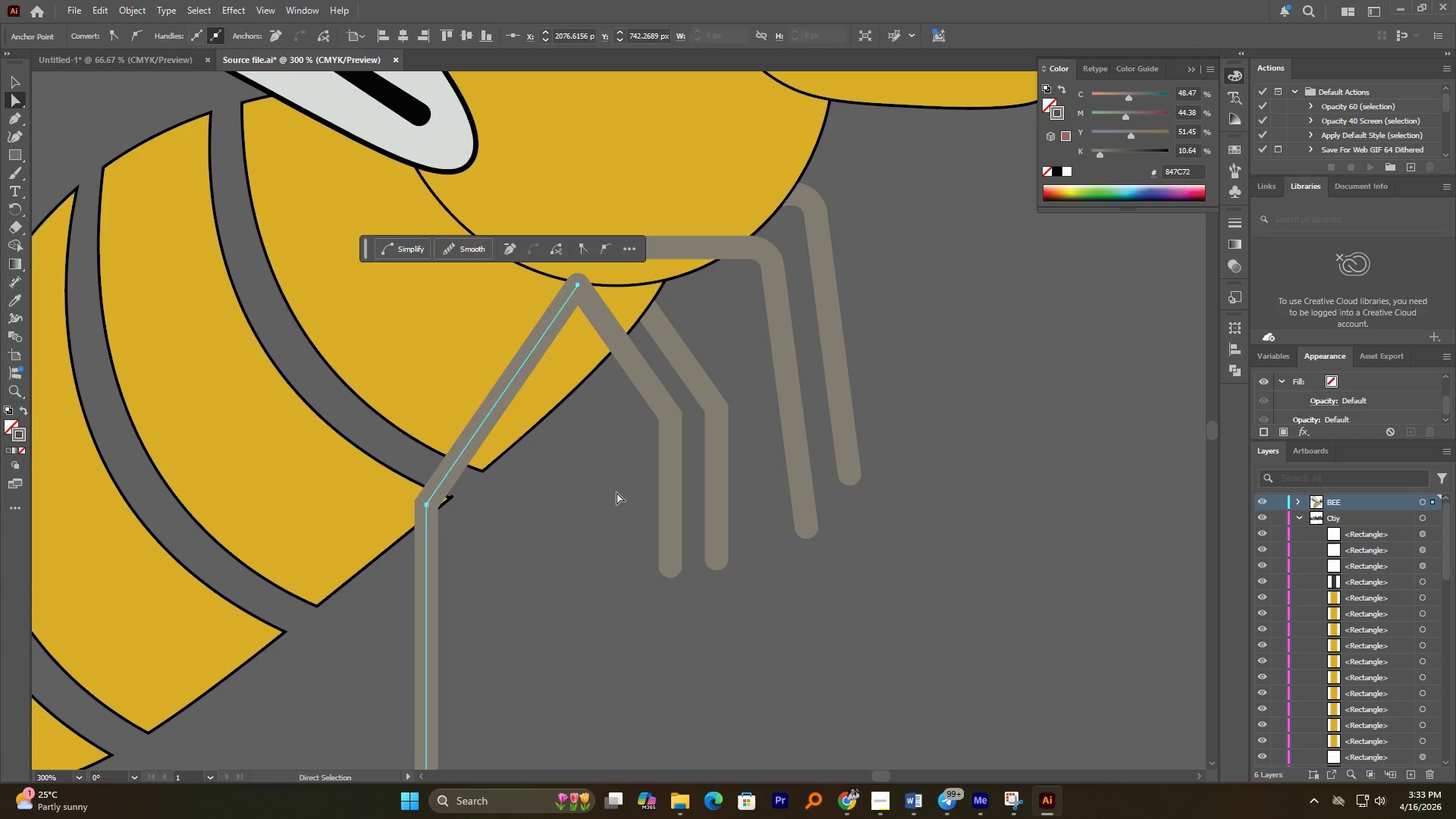 
hold_key(key=AltLeft, duration=5.41)
scroll: coordinate [604, 479], scroll_direction: down, amount: 3.0
 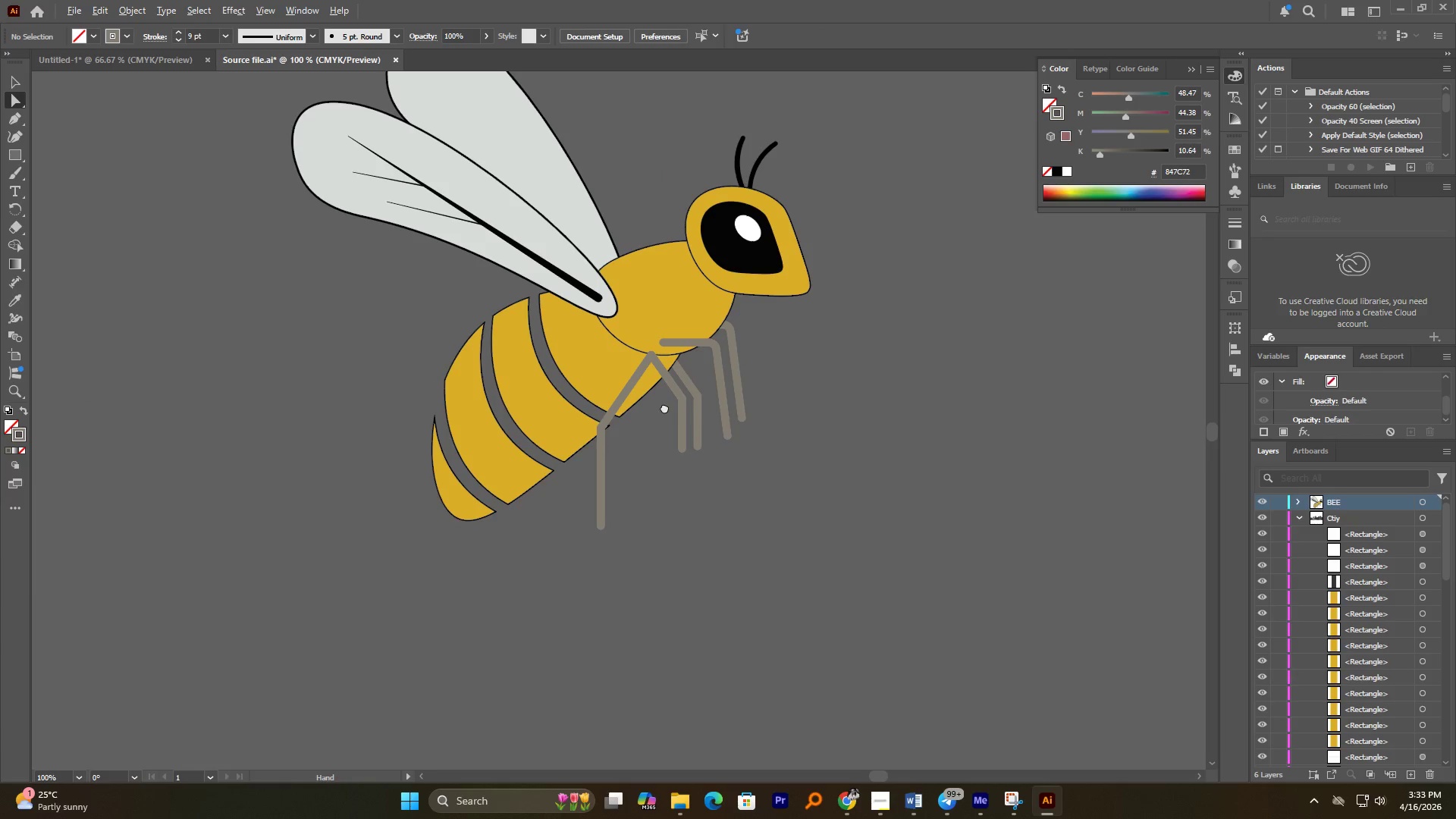 
scroll: coordinate [650, 417], scroll_direction: none, amount: 0.0
 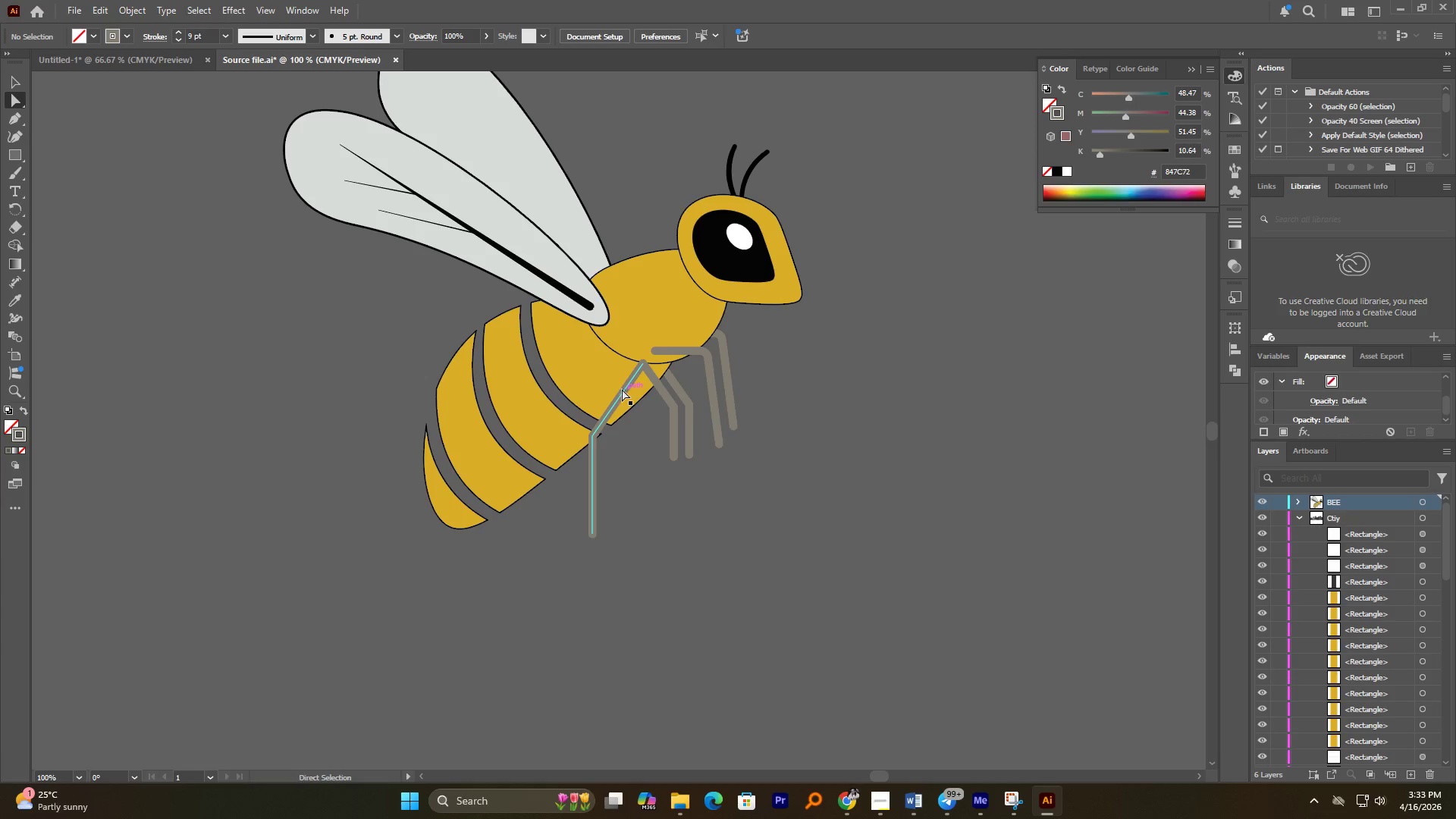 
left_click([622, 389])
 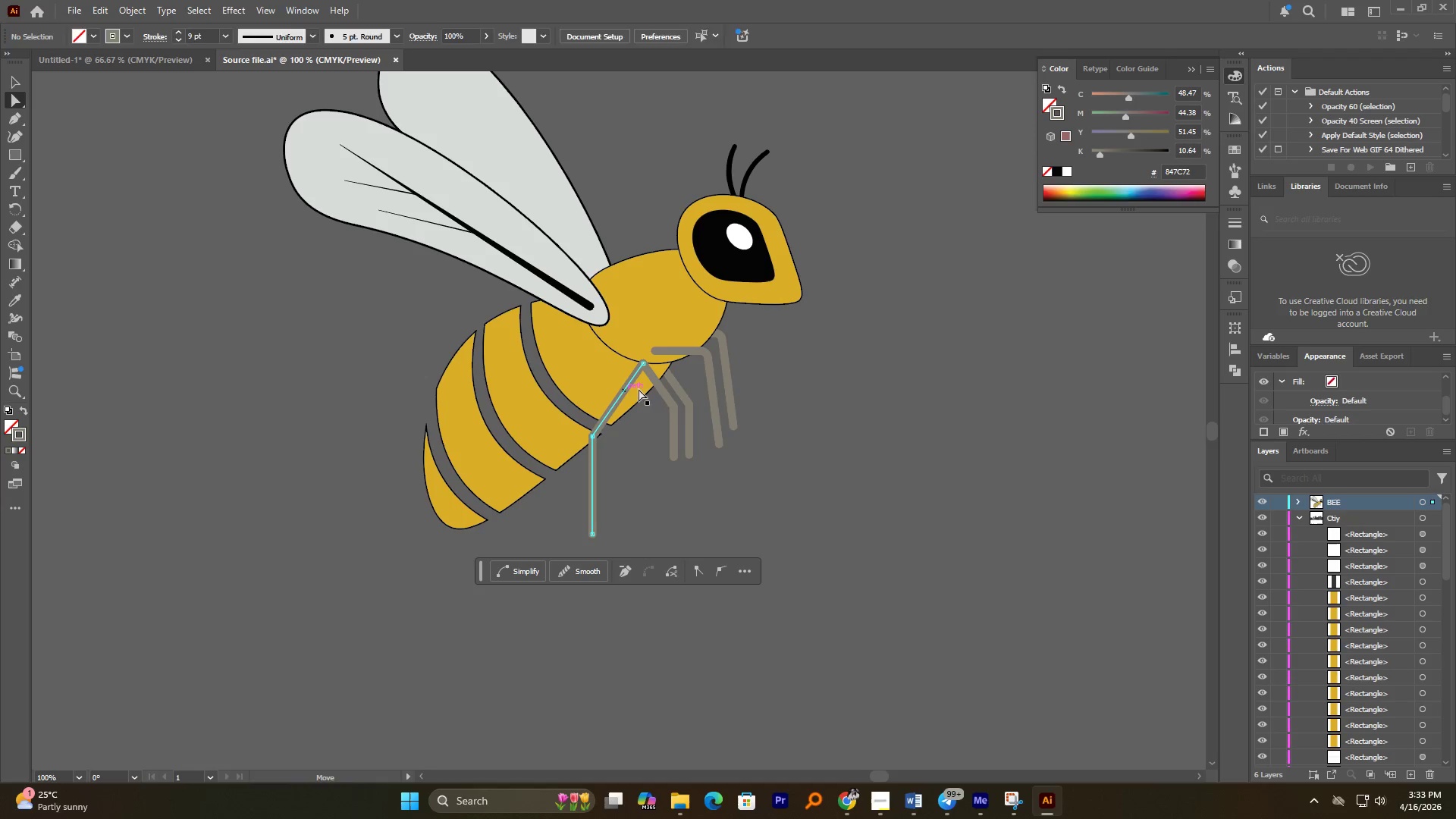 
hold_key(key=ShiftLeft, duration=2.31)
left_click([661, 389])
 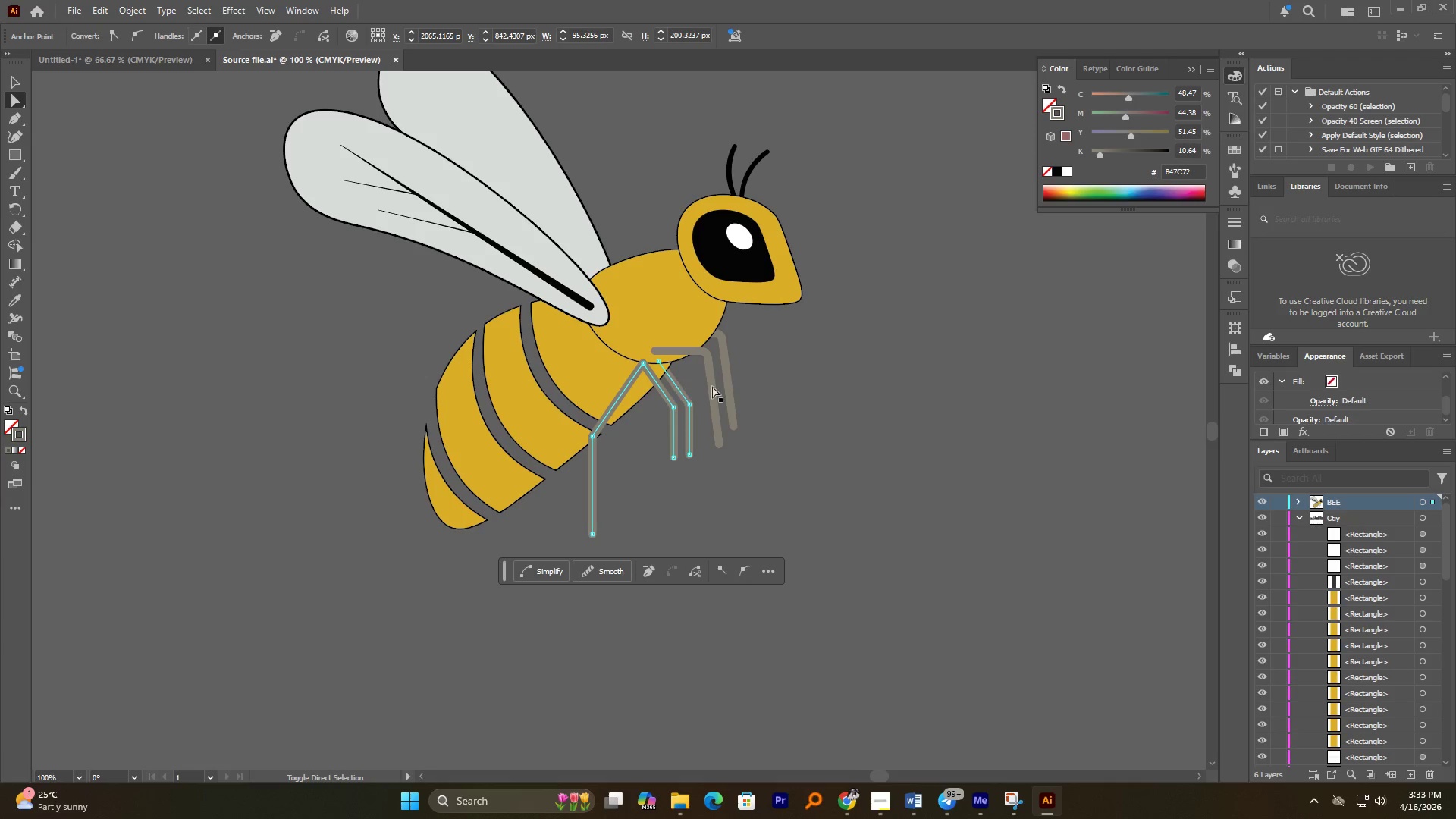 
double_click([712, 385])
 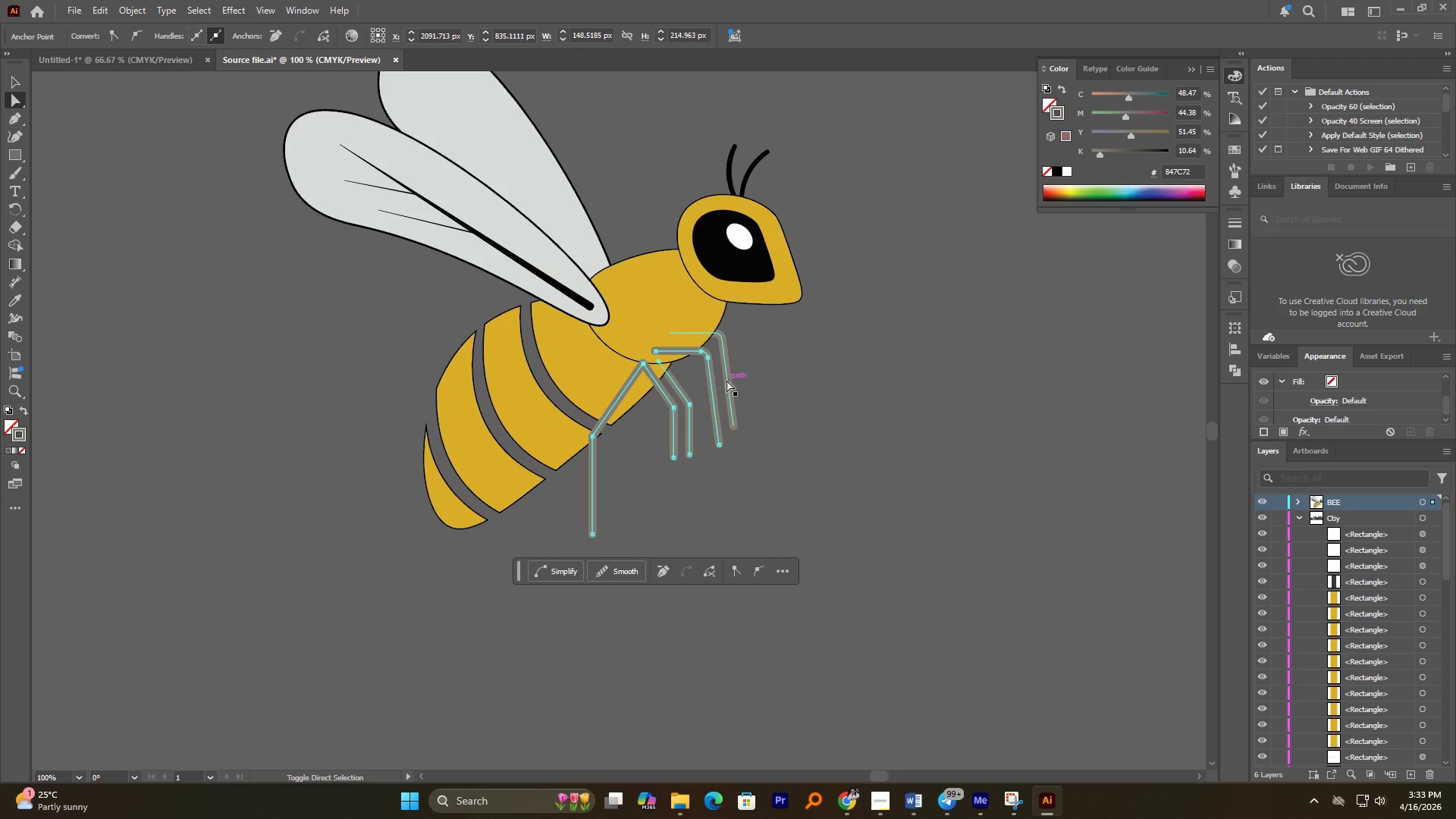 
left_click([727, 379])
 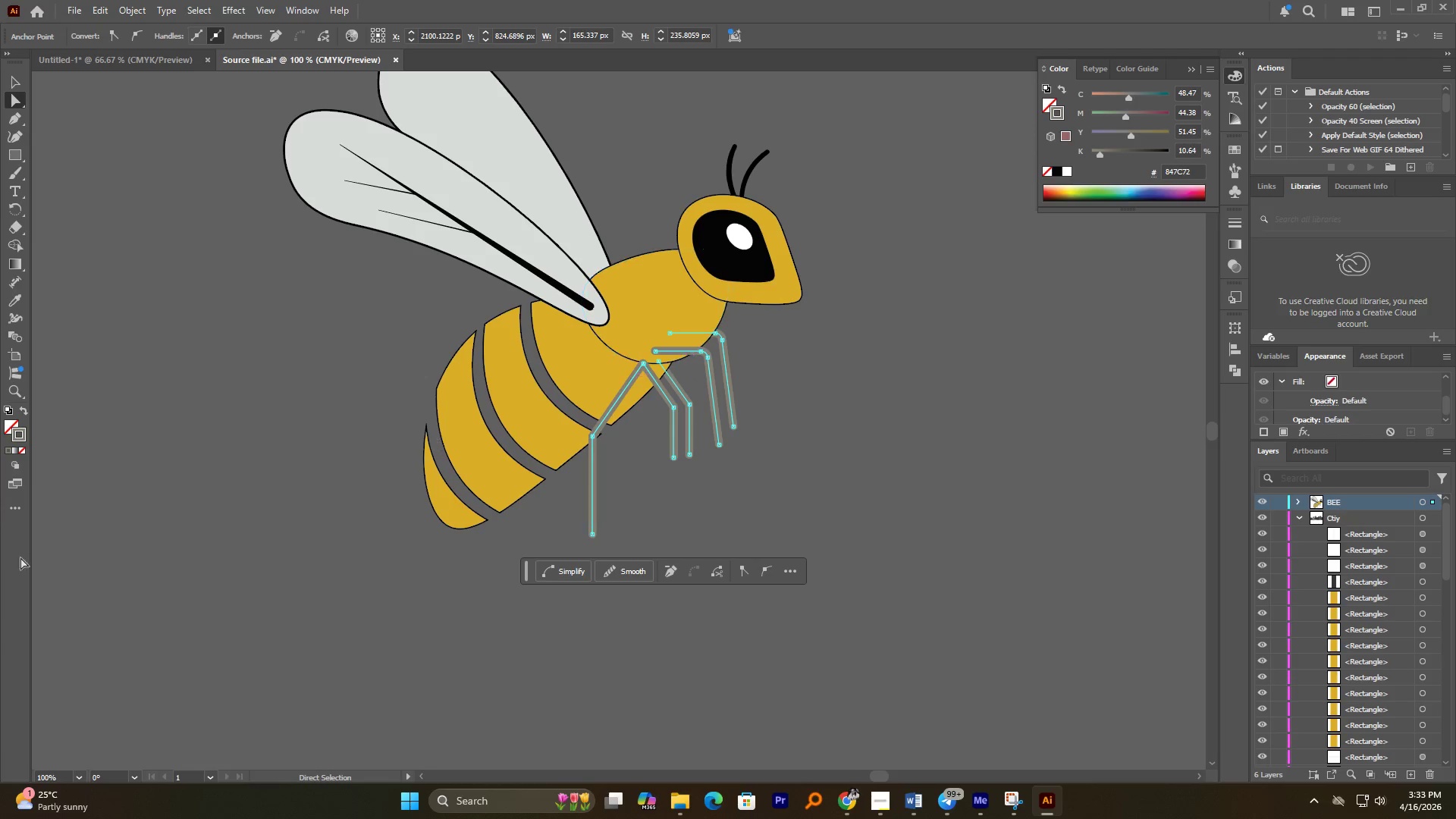 
double_click([21, 434])
 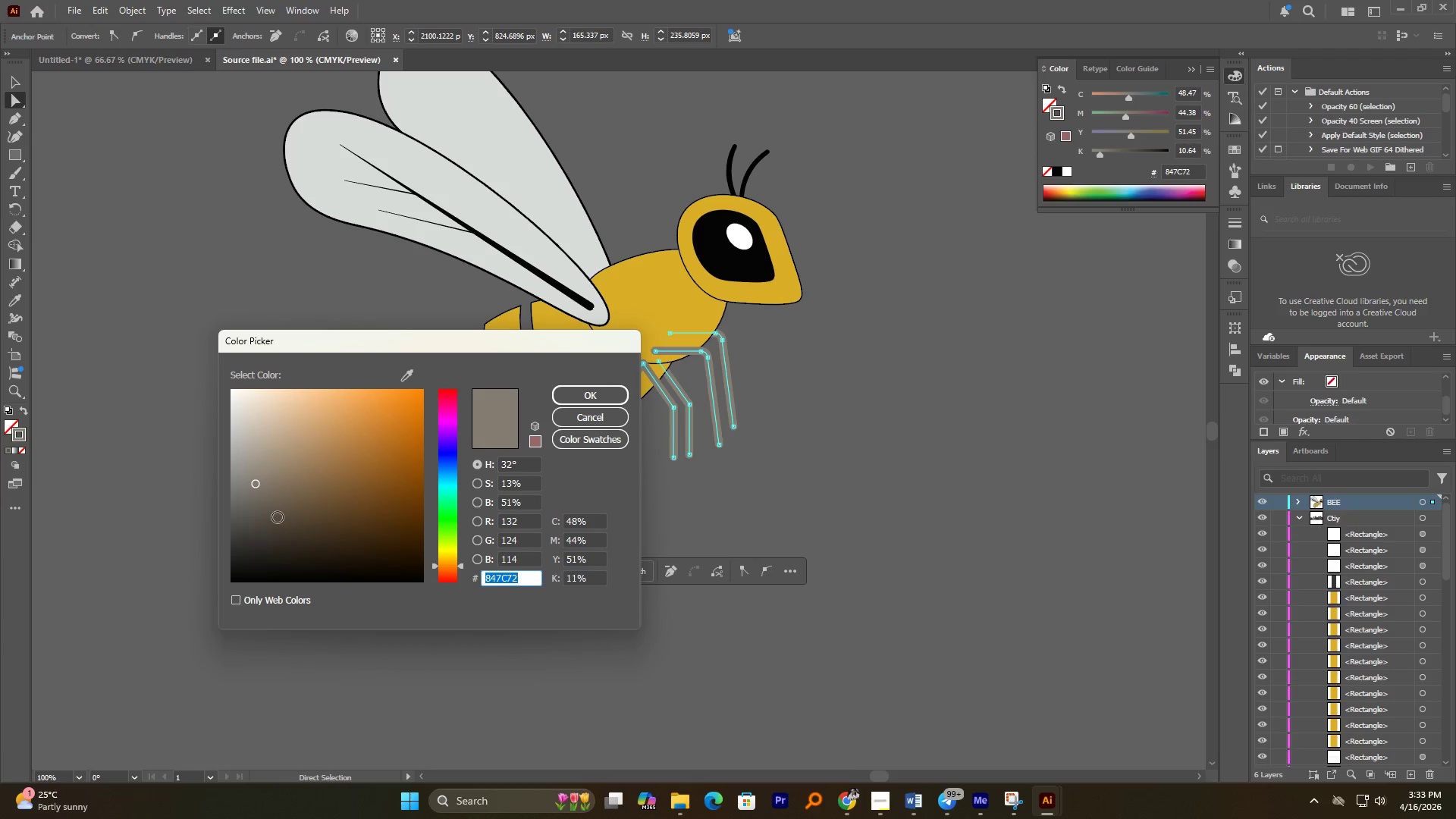 
left_click_drag(start_coordinate=[249, 514], to_coordinate=[218, 512])
 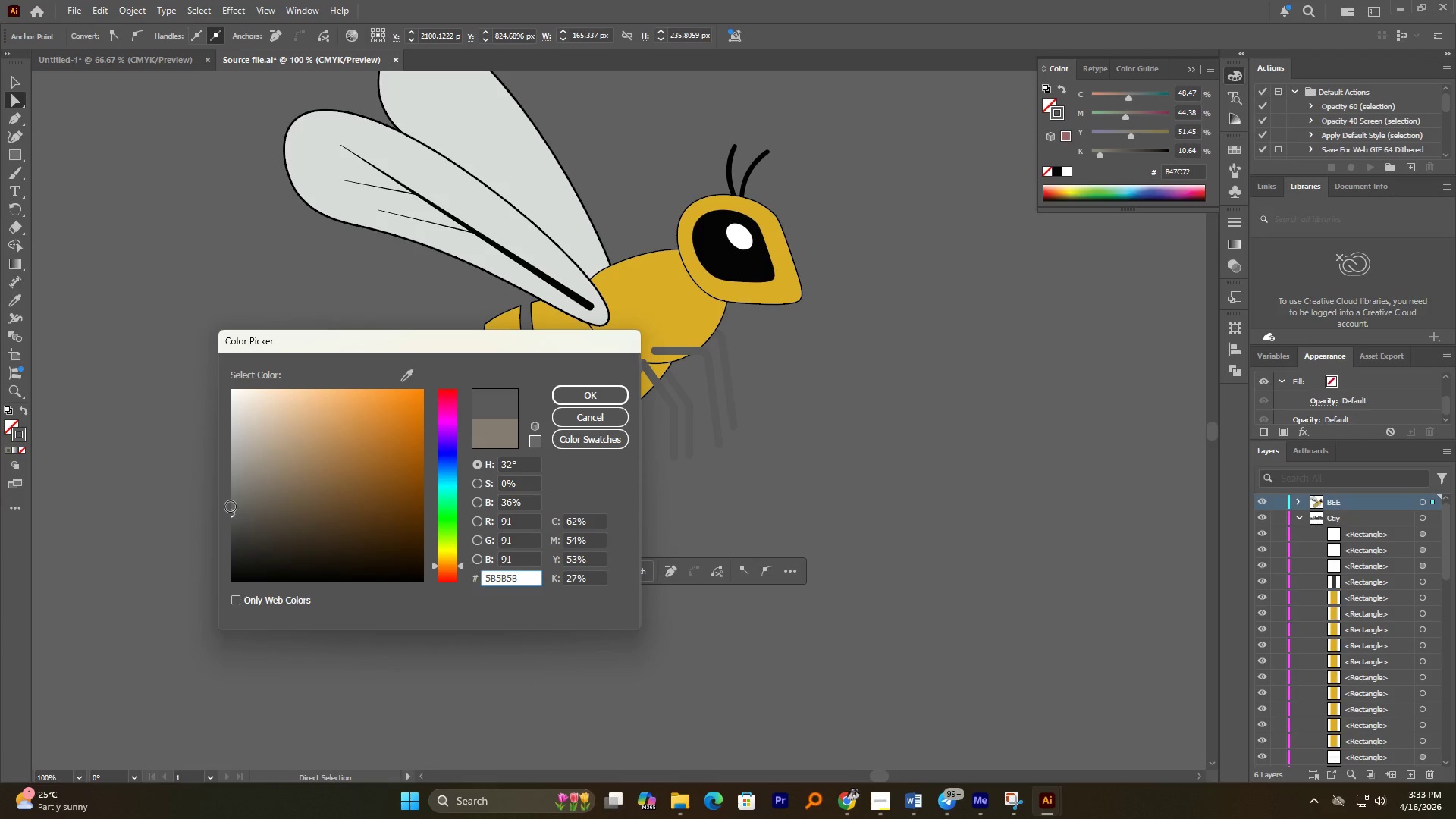 
left_click_drag(start_coordinate=[231, 507], to_coordinate=[235, 530])
 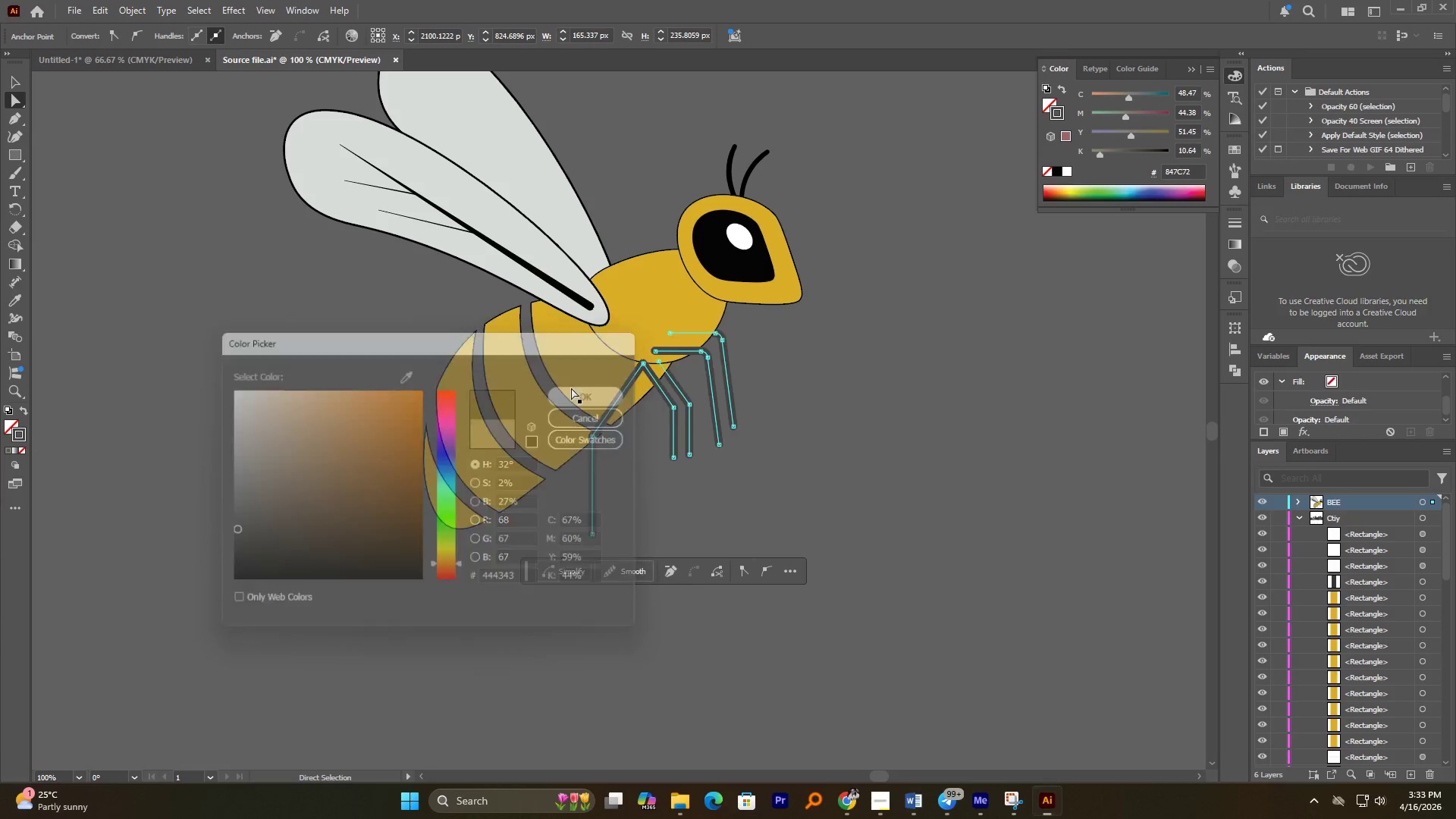 
double_click([826, 409])
 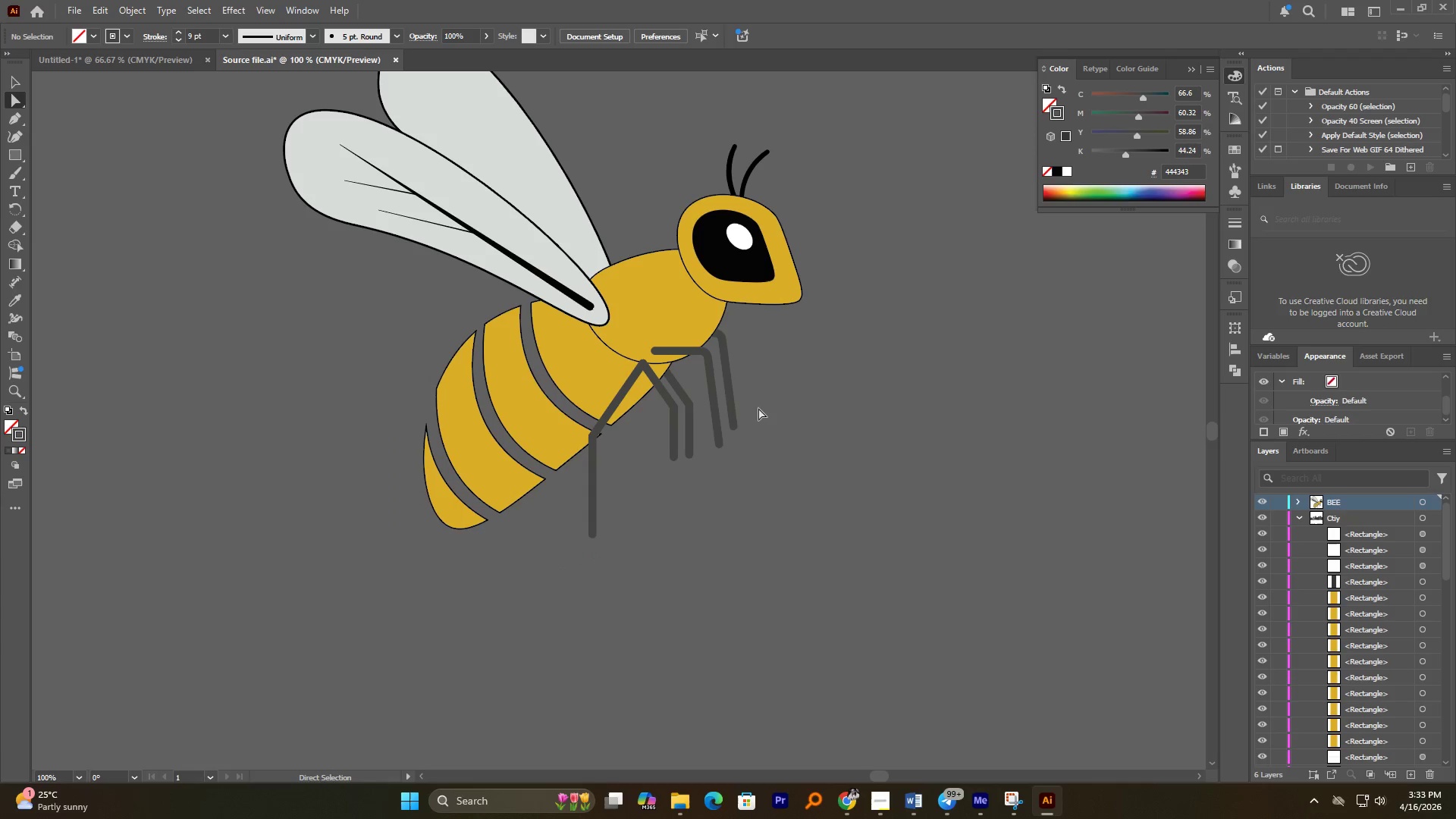 
hold_key(key=AltLeft, duration=2.38)
scroll: coordinate [739, 410], scroll_direction: down, amount: 2.0
 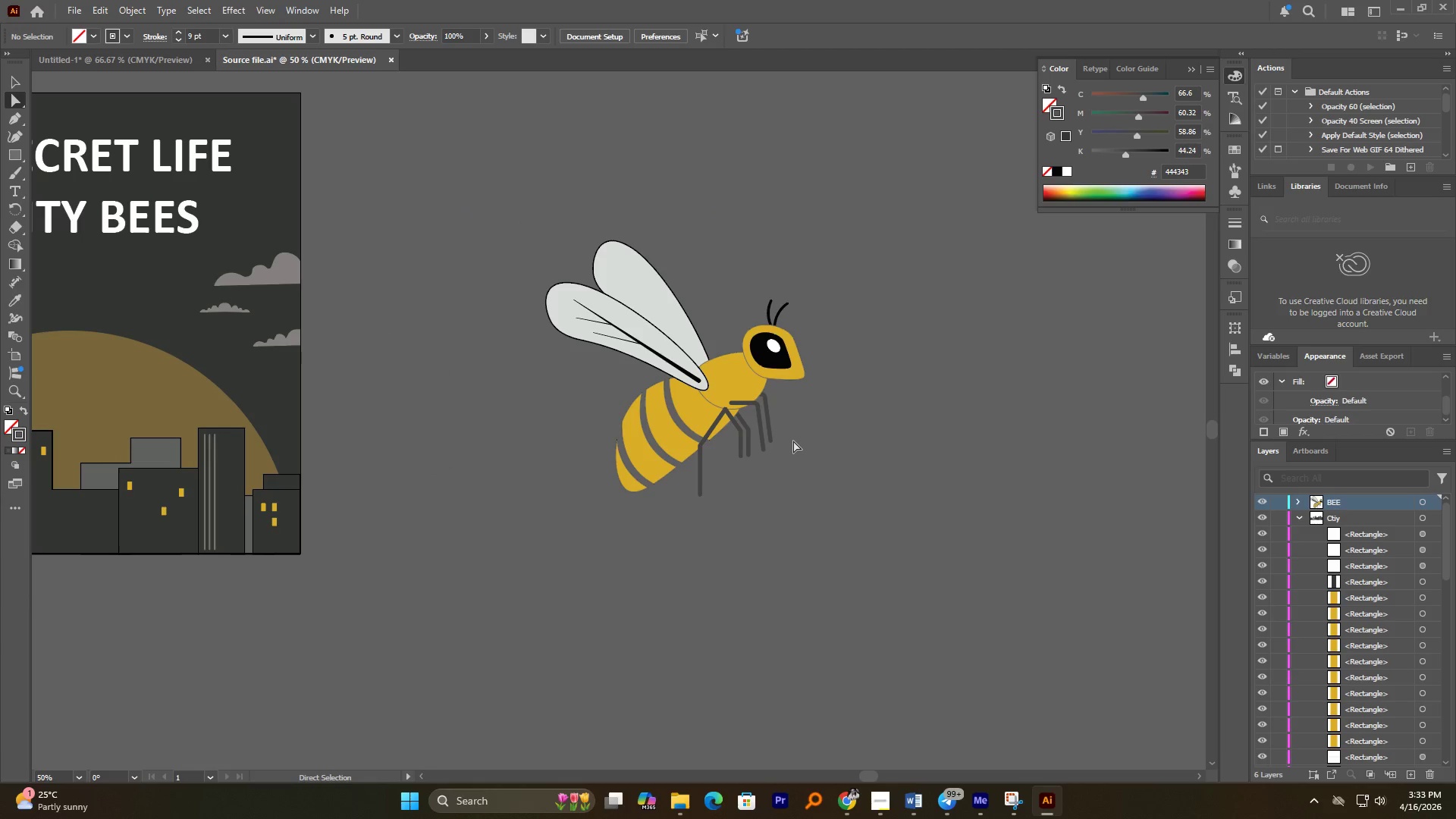 
hold_key(key=AltLeft, duration=0.78)
scroll: coordinate [783, 438], scroll_direction: down, amount: 1.0
 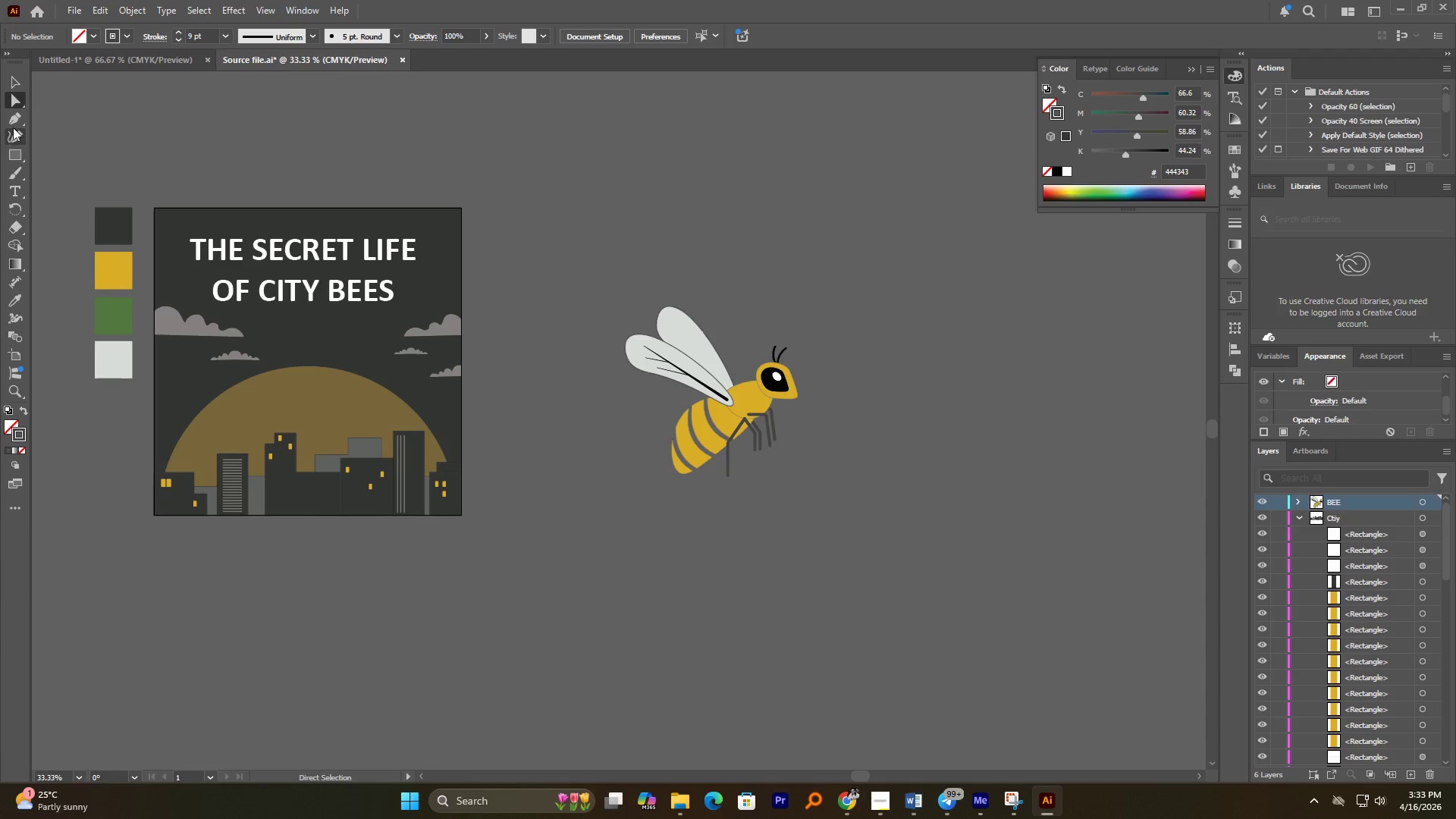 
left_click([20, 83])
 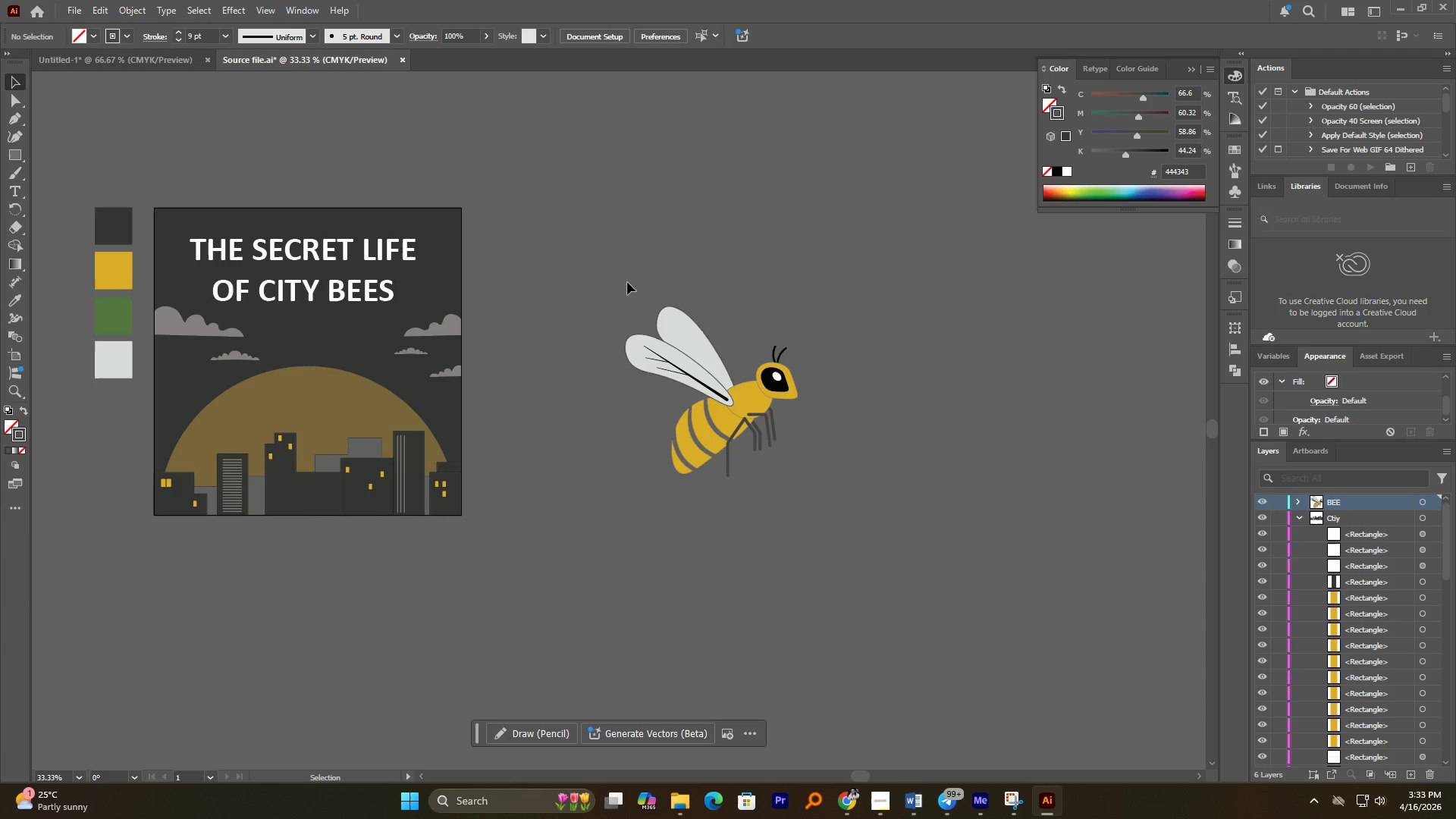 
left_click_drag(start_coordinate=[615, 249], to_coordinate=[825, 532])
 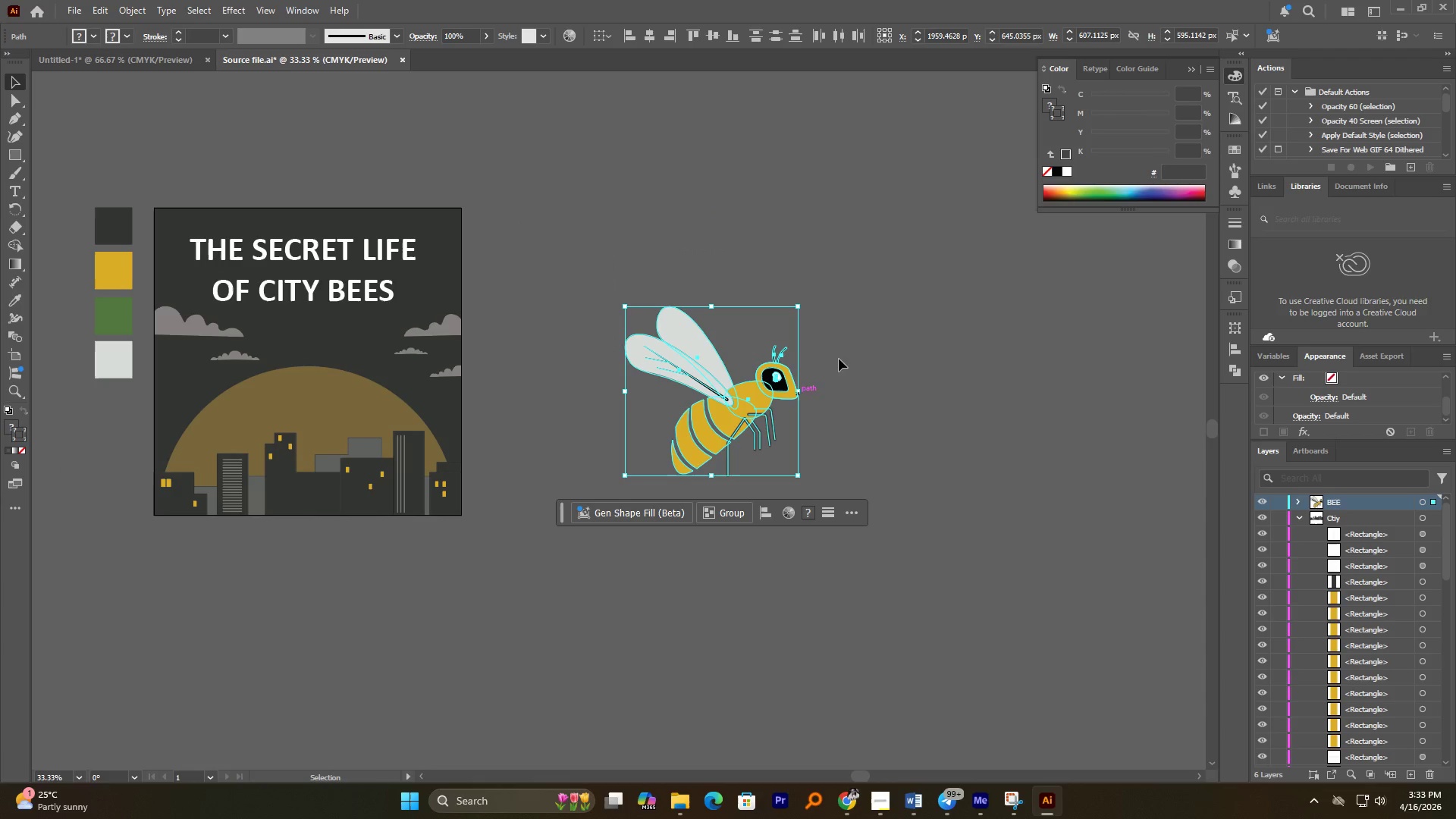 
left_click([858, 341])
 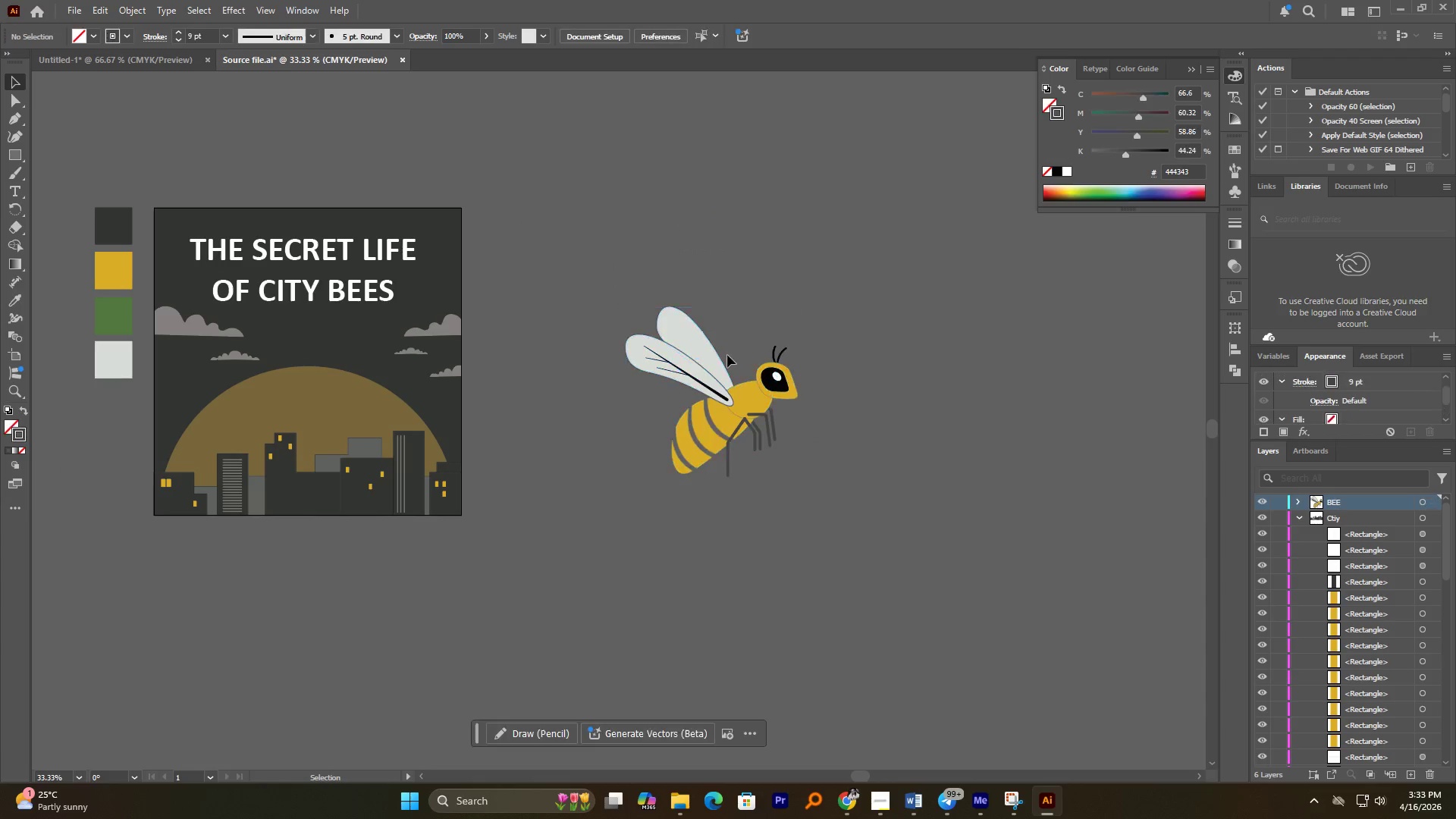 
hold_key(key=AltLeft, duration=0.52)
scroll: coordinate [716, 354], scroll_direction: up, amount: 2.0
 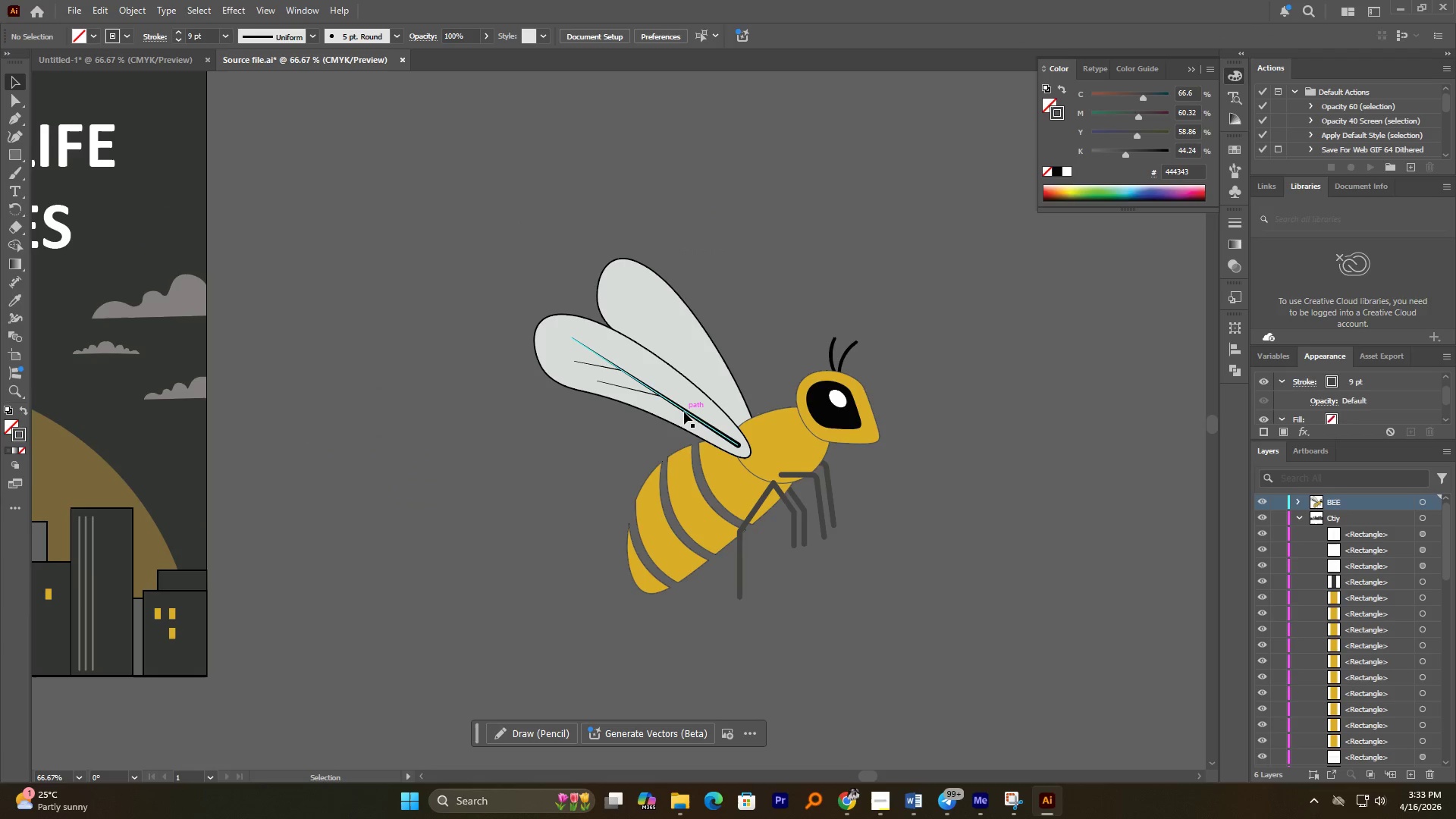 
left_click_drag(start_coordinate=[686, 410], to_coordinate=[697, 374])
 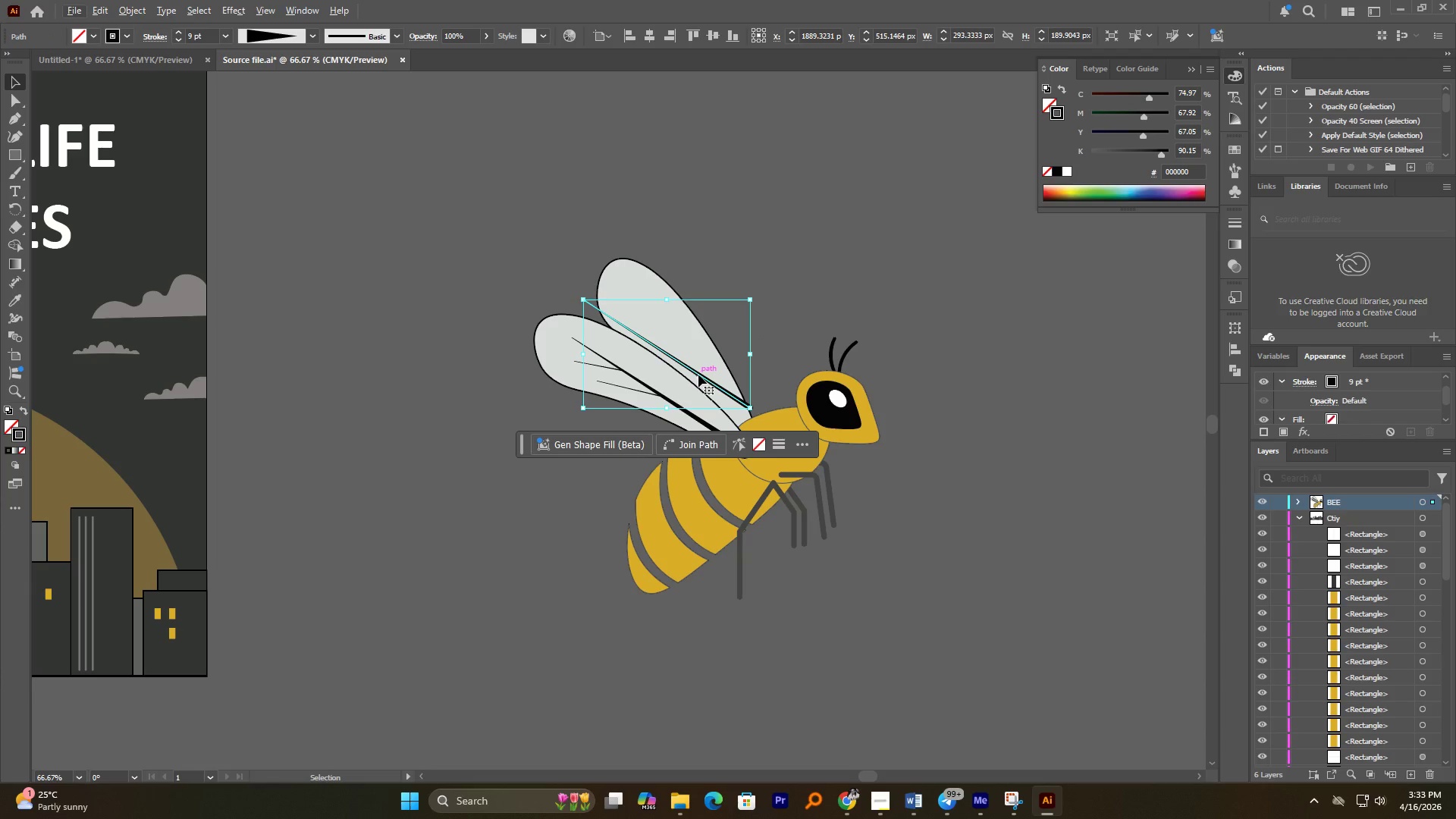 
hold_key(key=AltLeft, duration=2.14)
 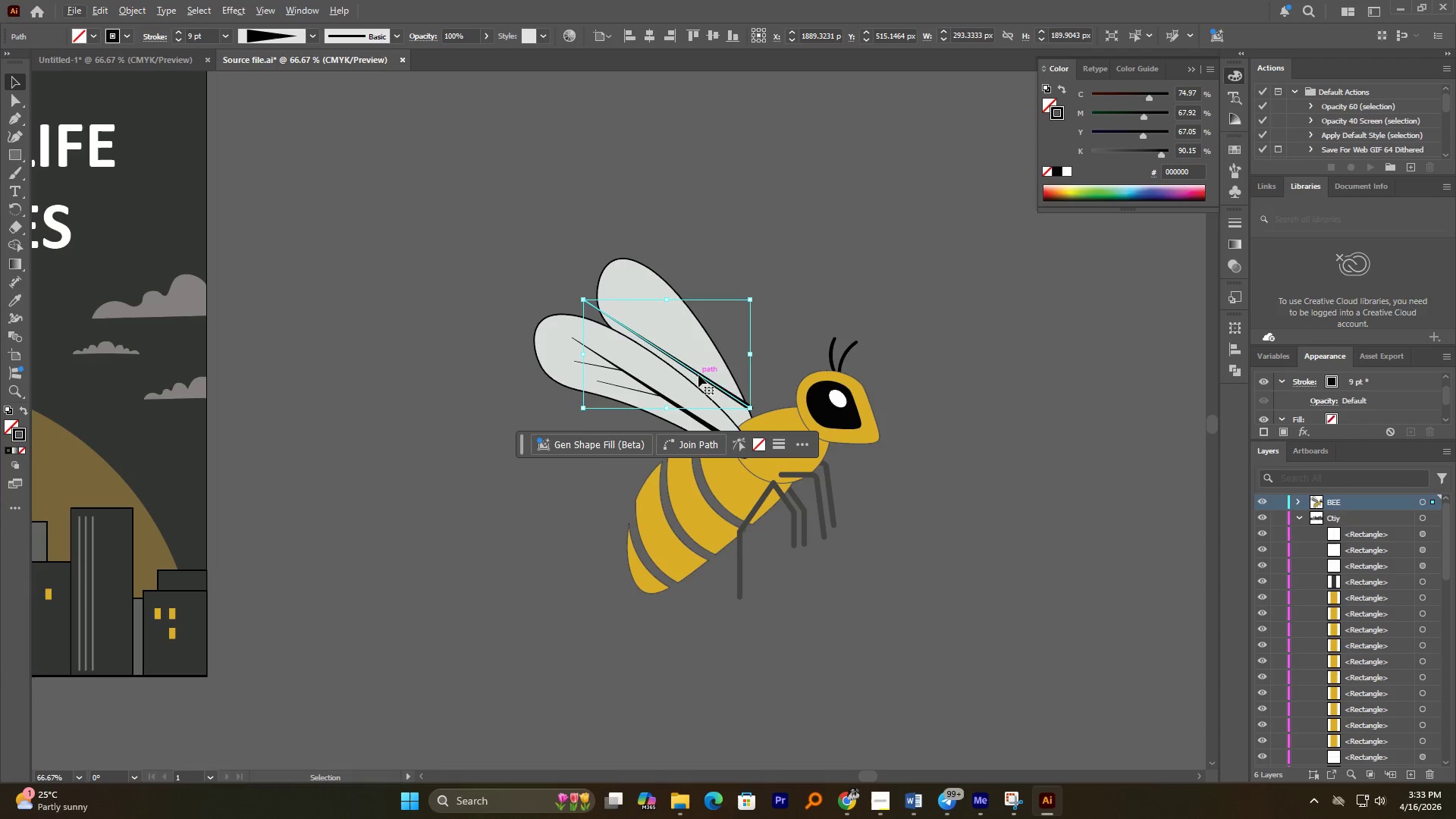 
left_click_drag(start_coordinate=[698, 375], to_coordinate=[695, 381])
 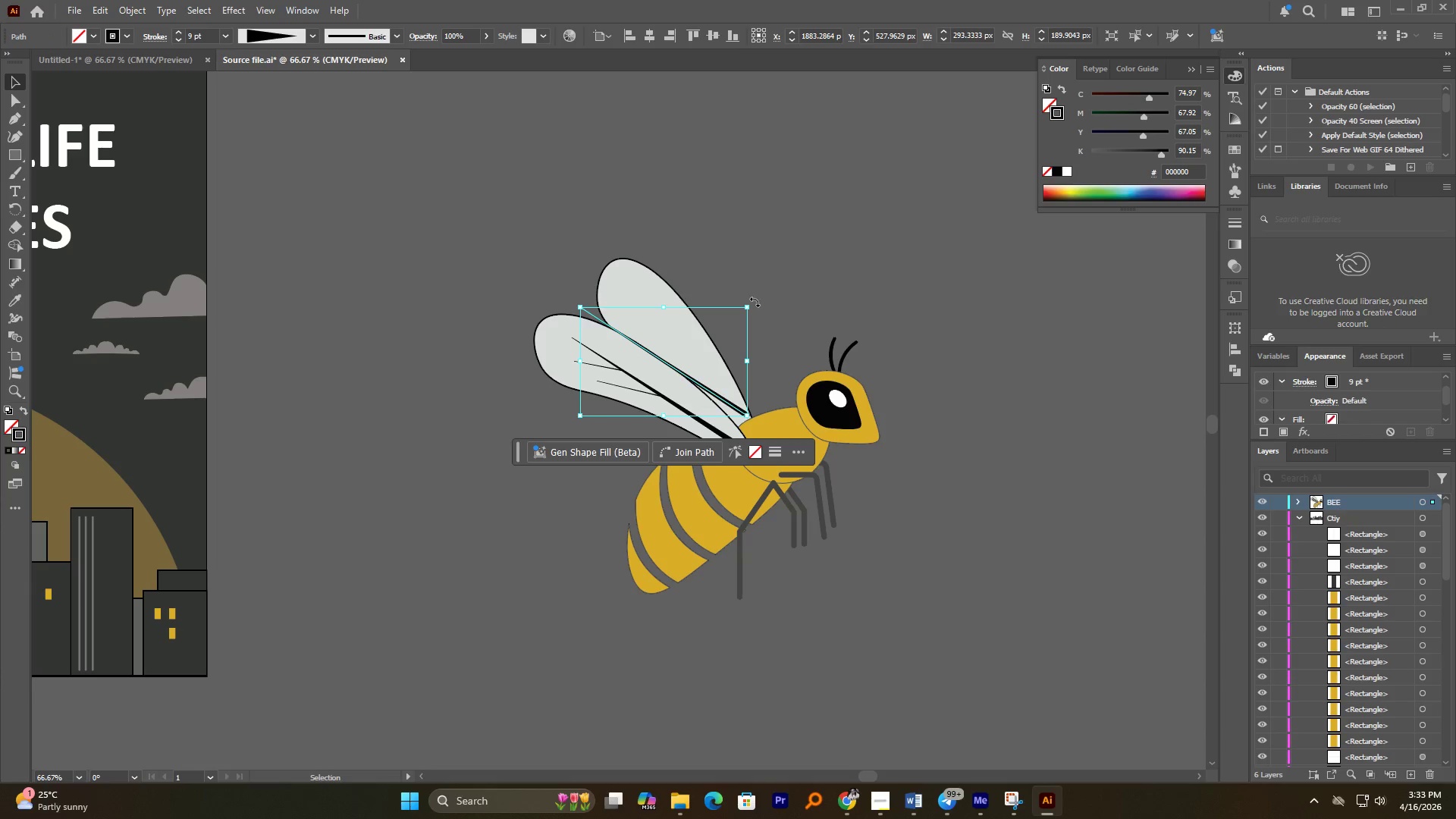 
left_click_drag(start_coordinate=[753, 302], to_coordinate=[770, 322])
 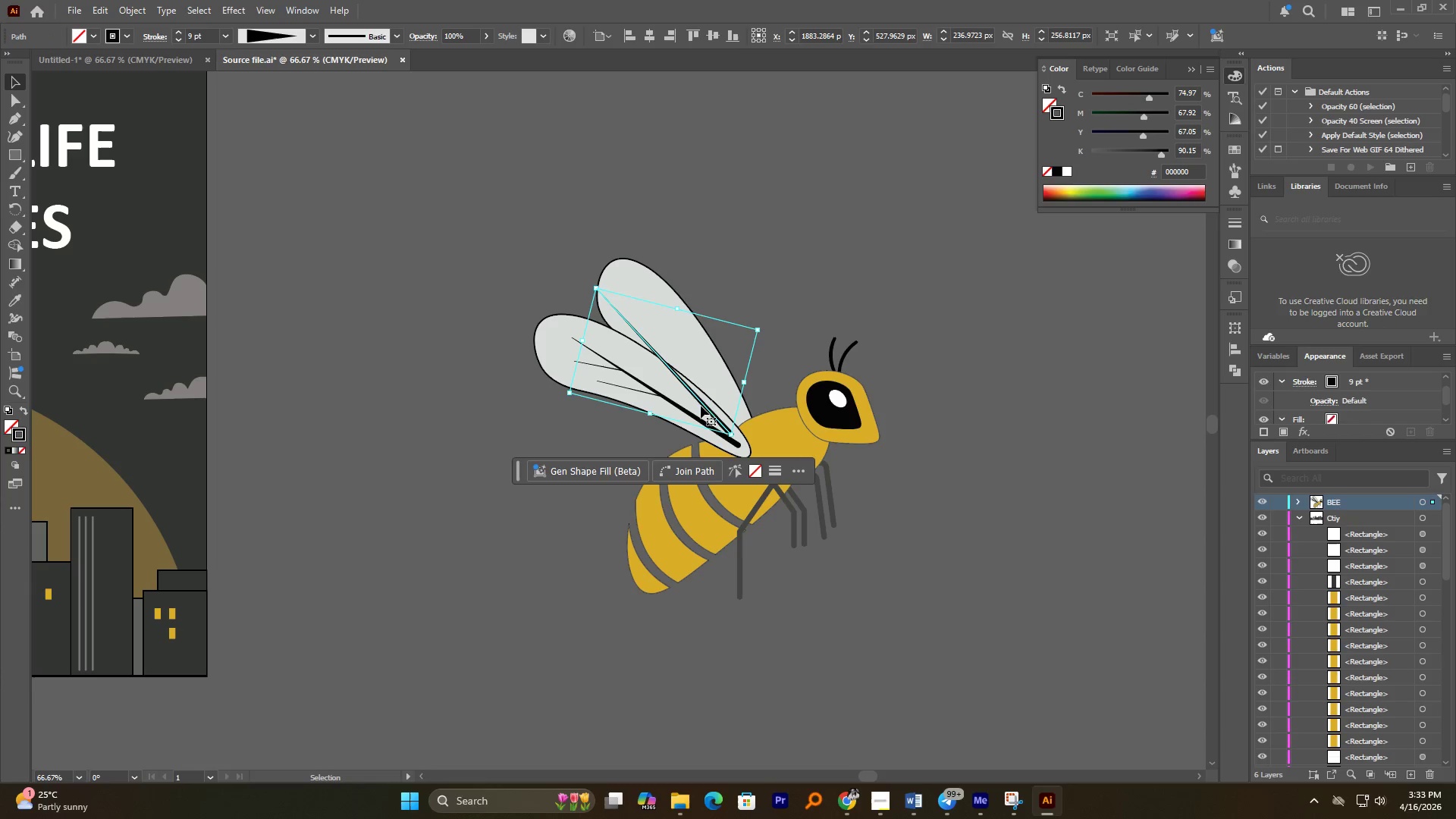 
left_click_drag(start_coordinate=[704, 404], to_coordinate=[710, 384])
 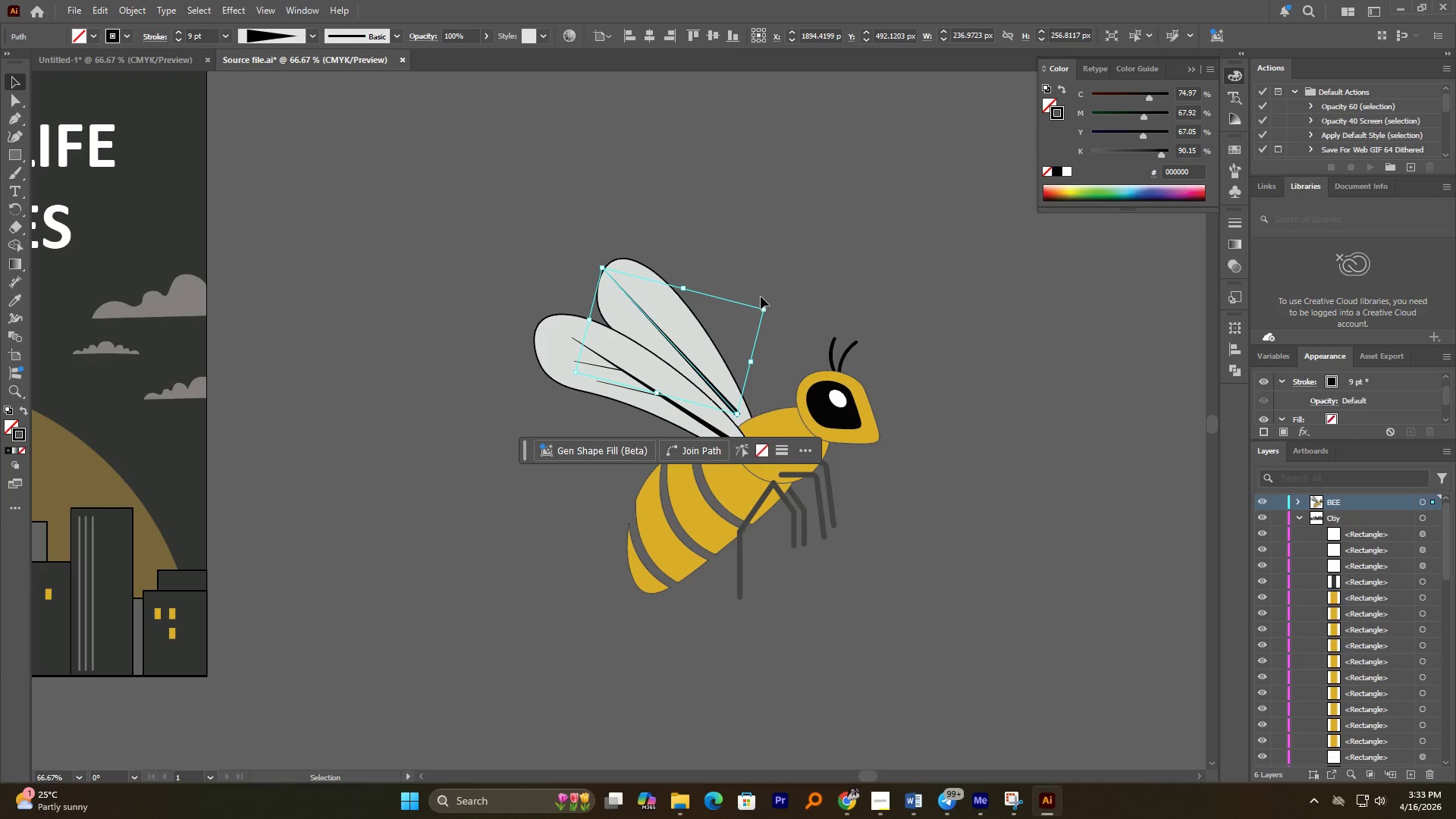 
left_click([761, 297])
 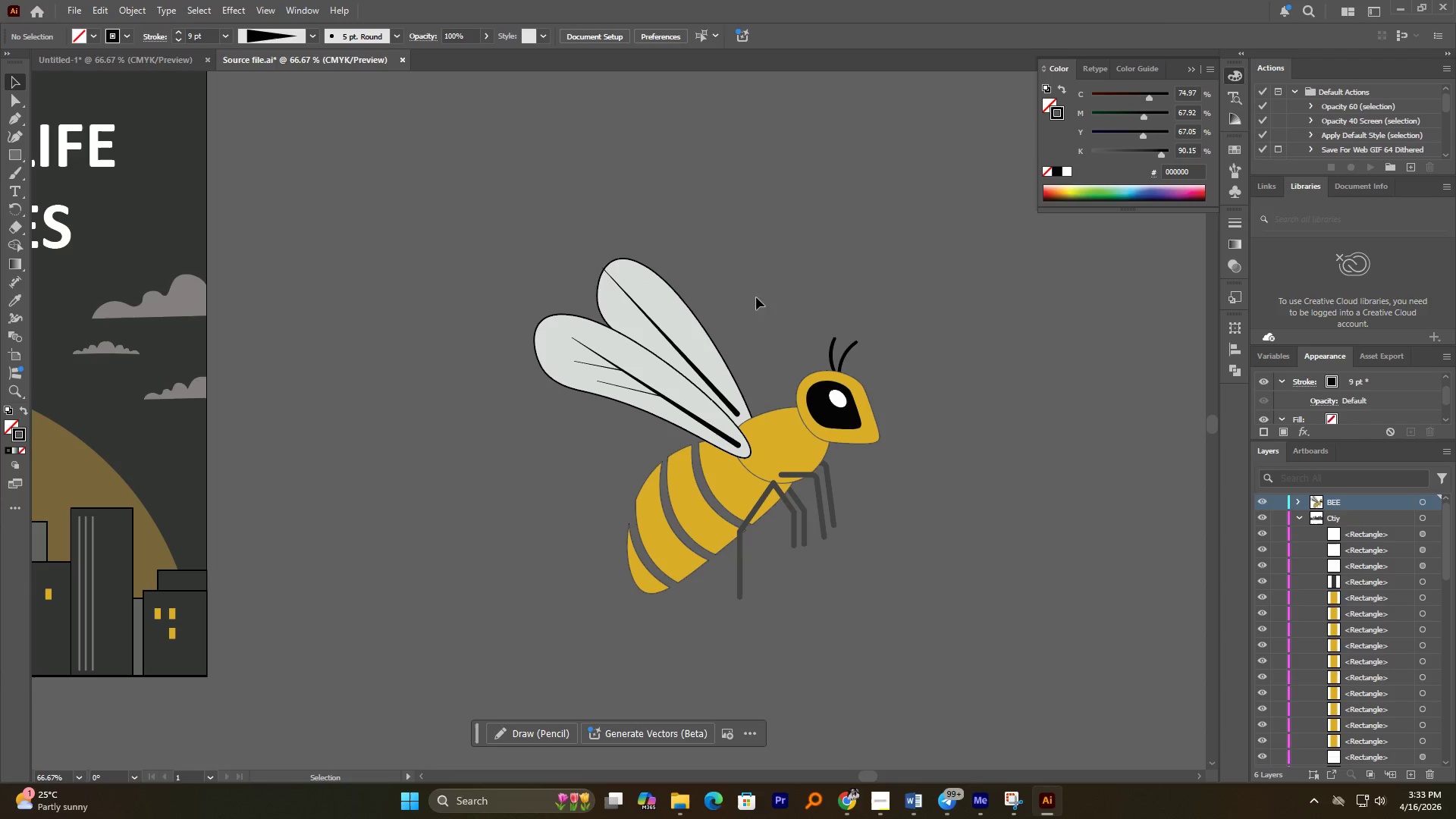 
hold_key(key=AltLeft, duration=0.64)
scroll: coordinate [697, 372], scroll_direction: up, amount: 2.0
 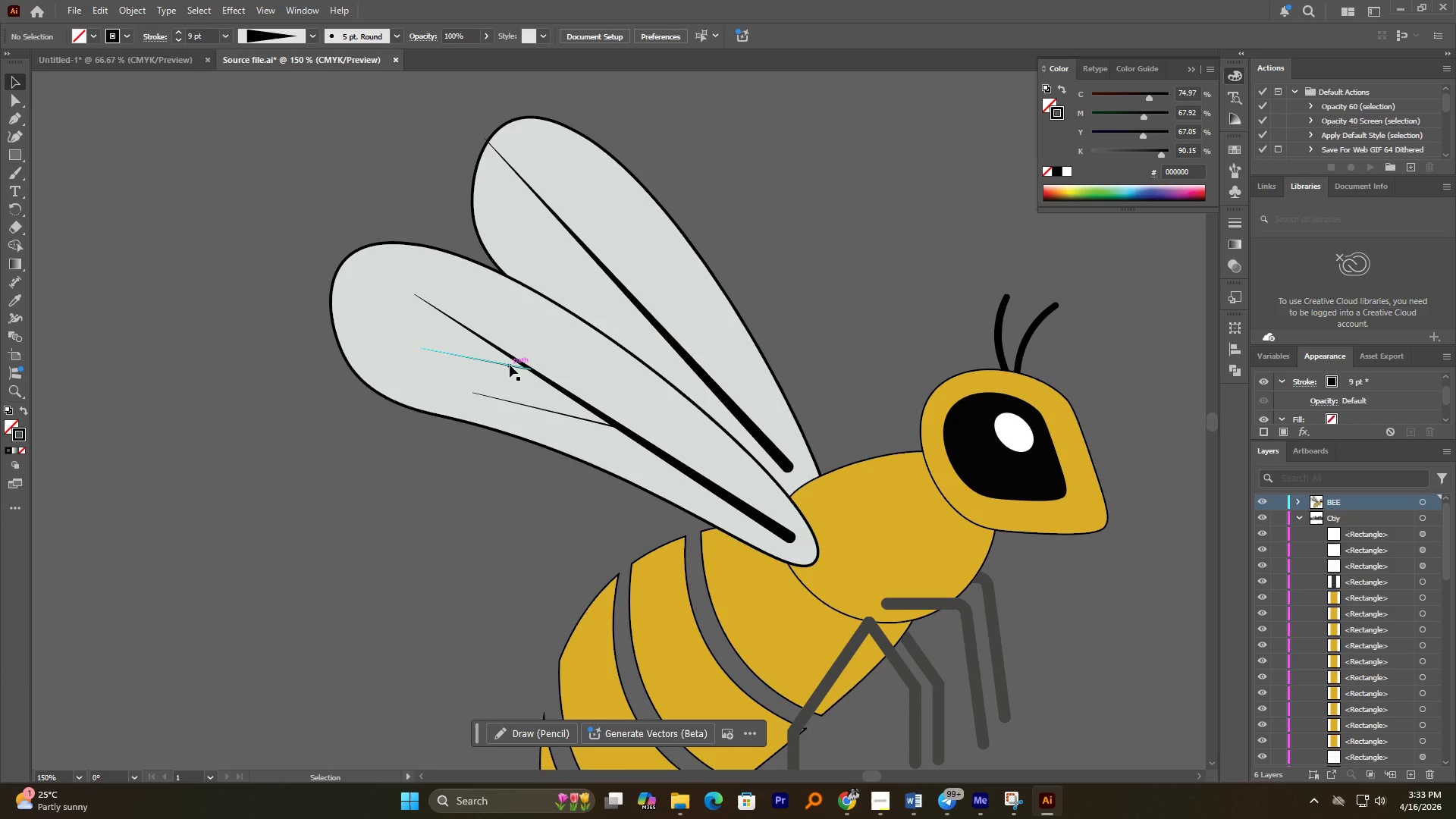 
left_click_drag(start_coordinate=[510, 365], to_coordinate=[570, 253])
 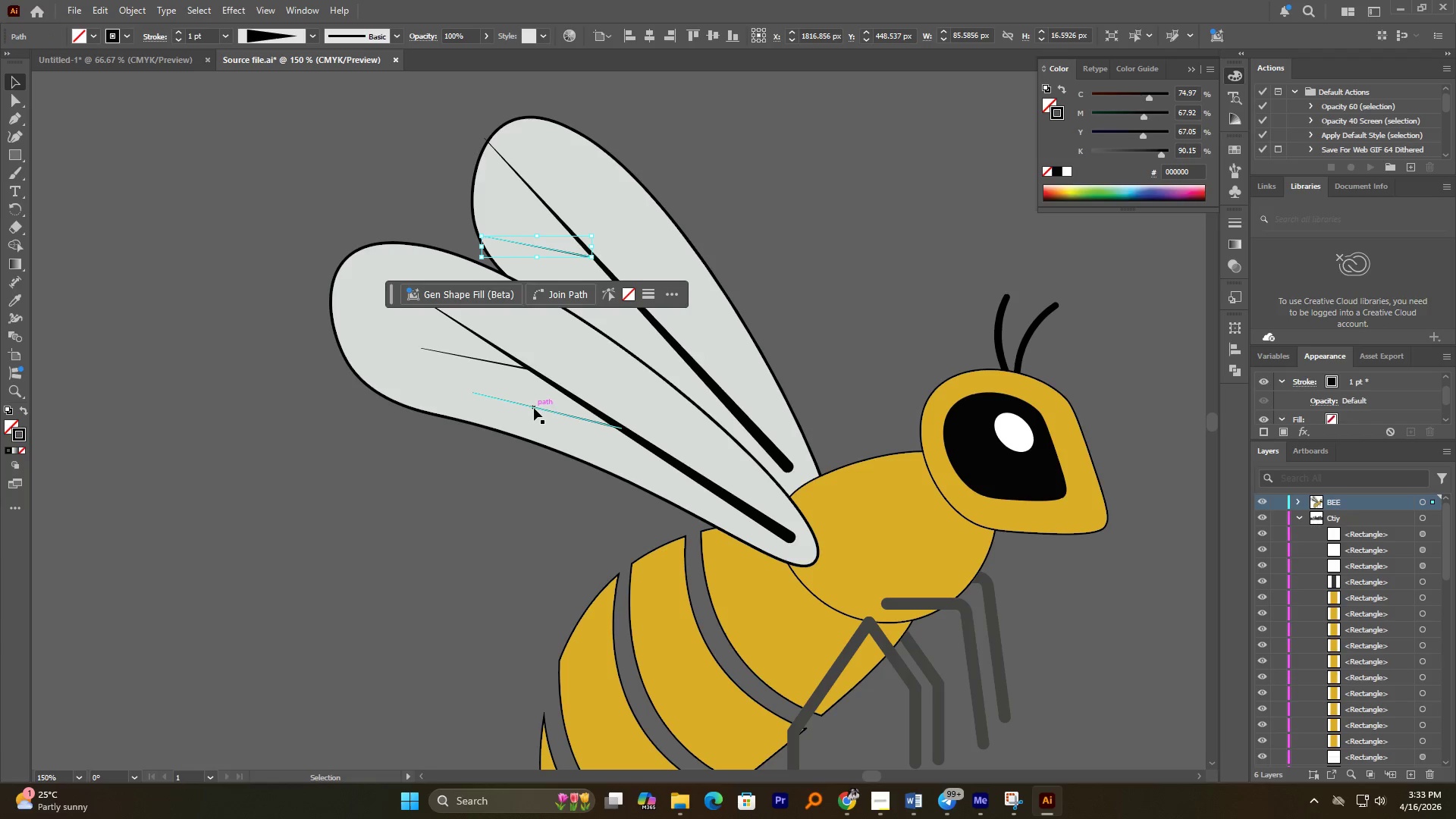 
hold_key(key=AltLeft, duration=2.25)
 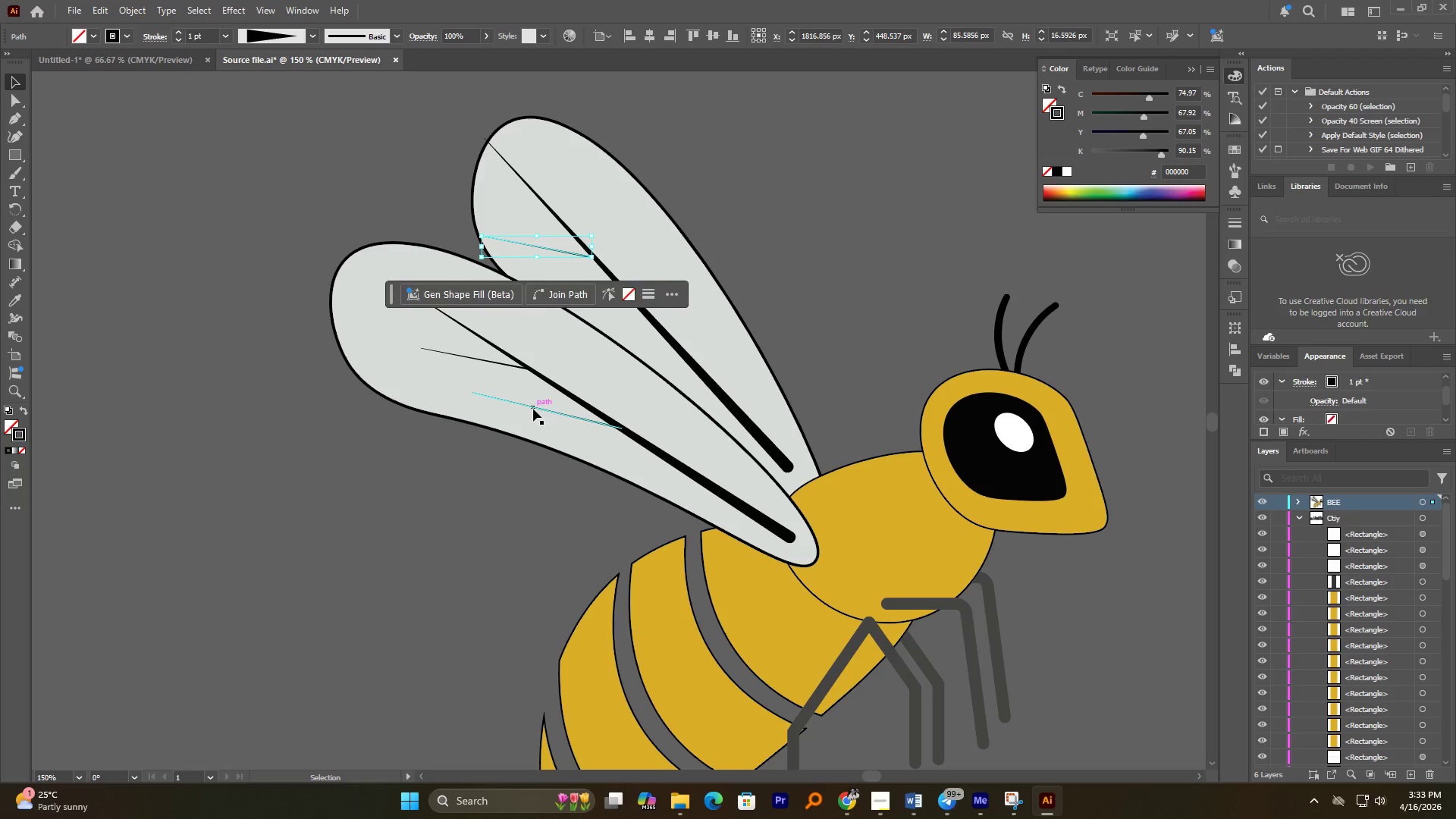 
left_click_drag(start_coordinate=[533, 409], to_coordinate=[564, 299])
 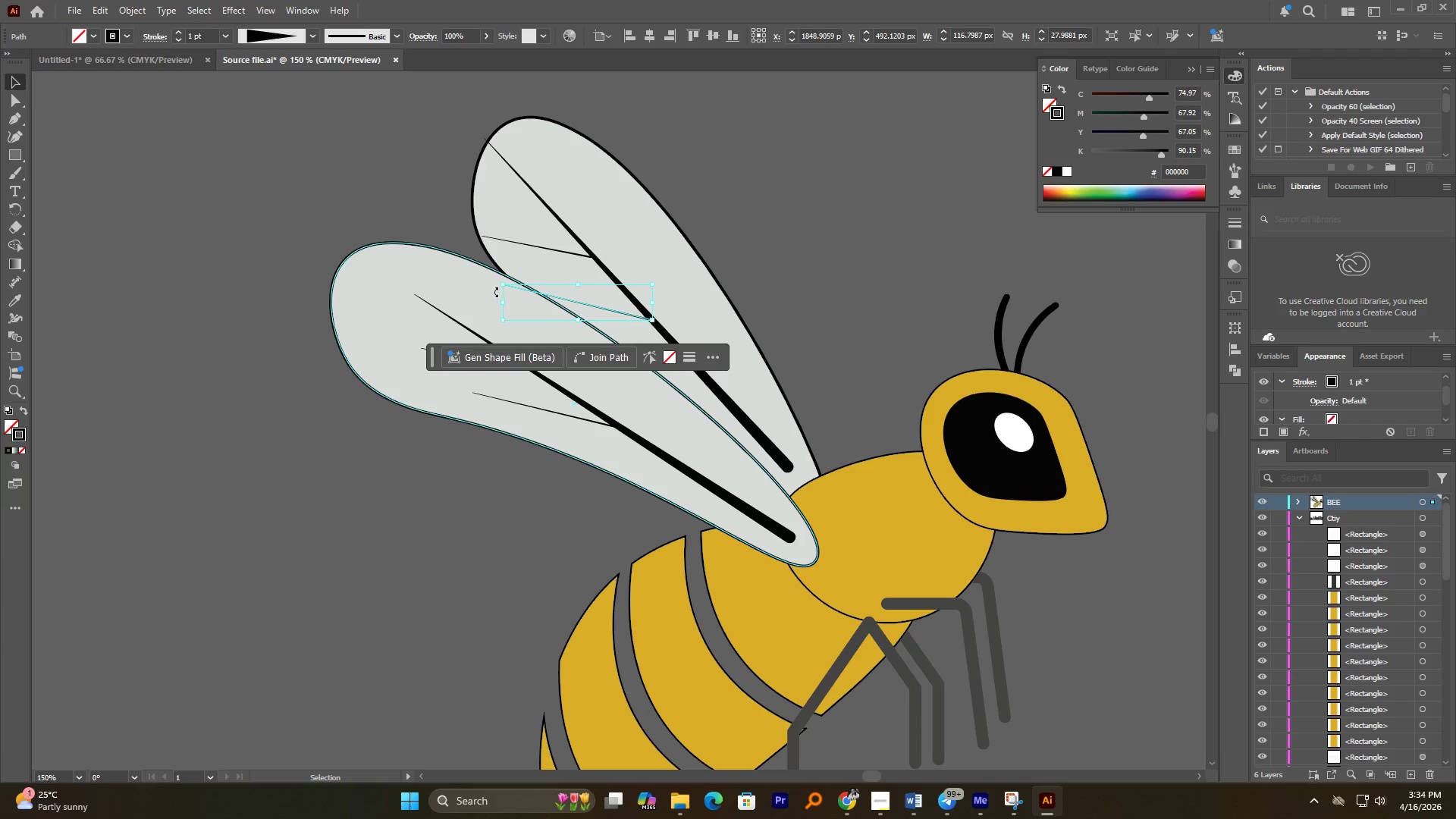 
hold_key(key=AltLeft, duration=3.67)
 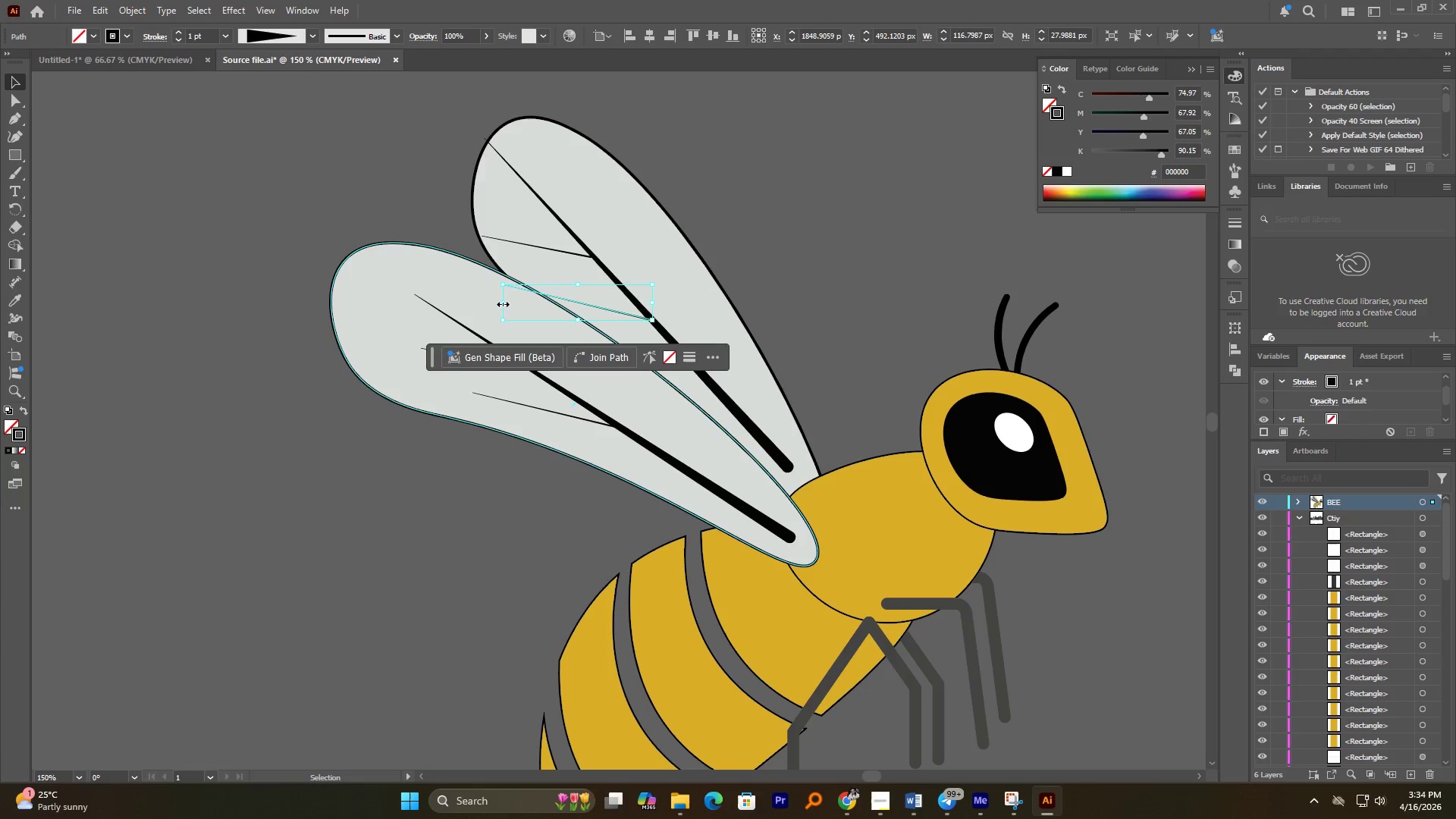 
left_click_drag(start_coordinate=[502, 303], to_coordinate=[551, 300])
 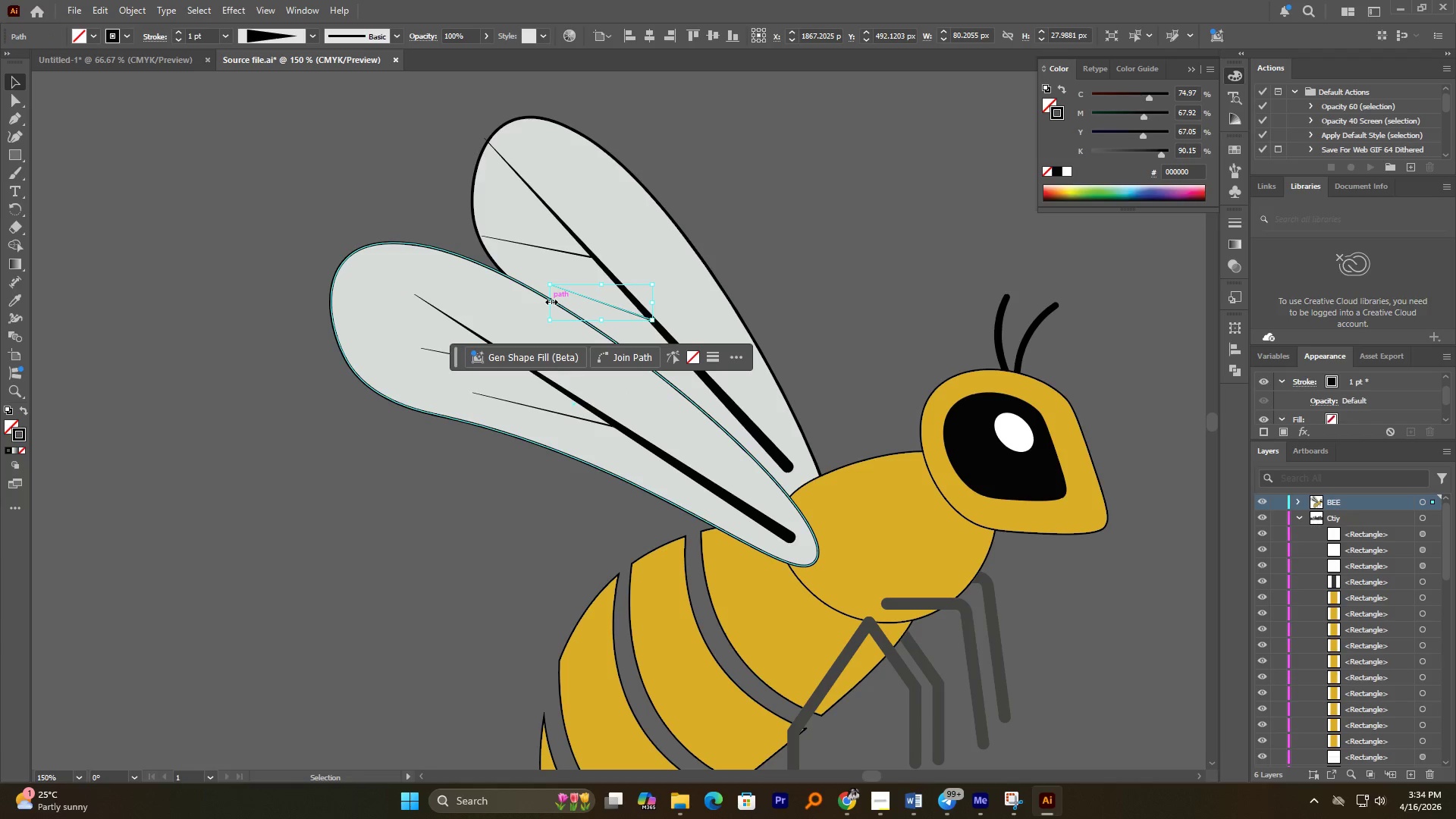 
key(Control+Z)
 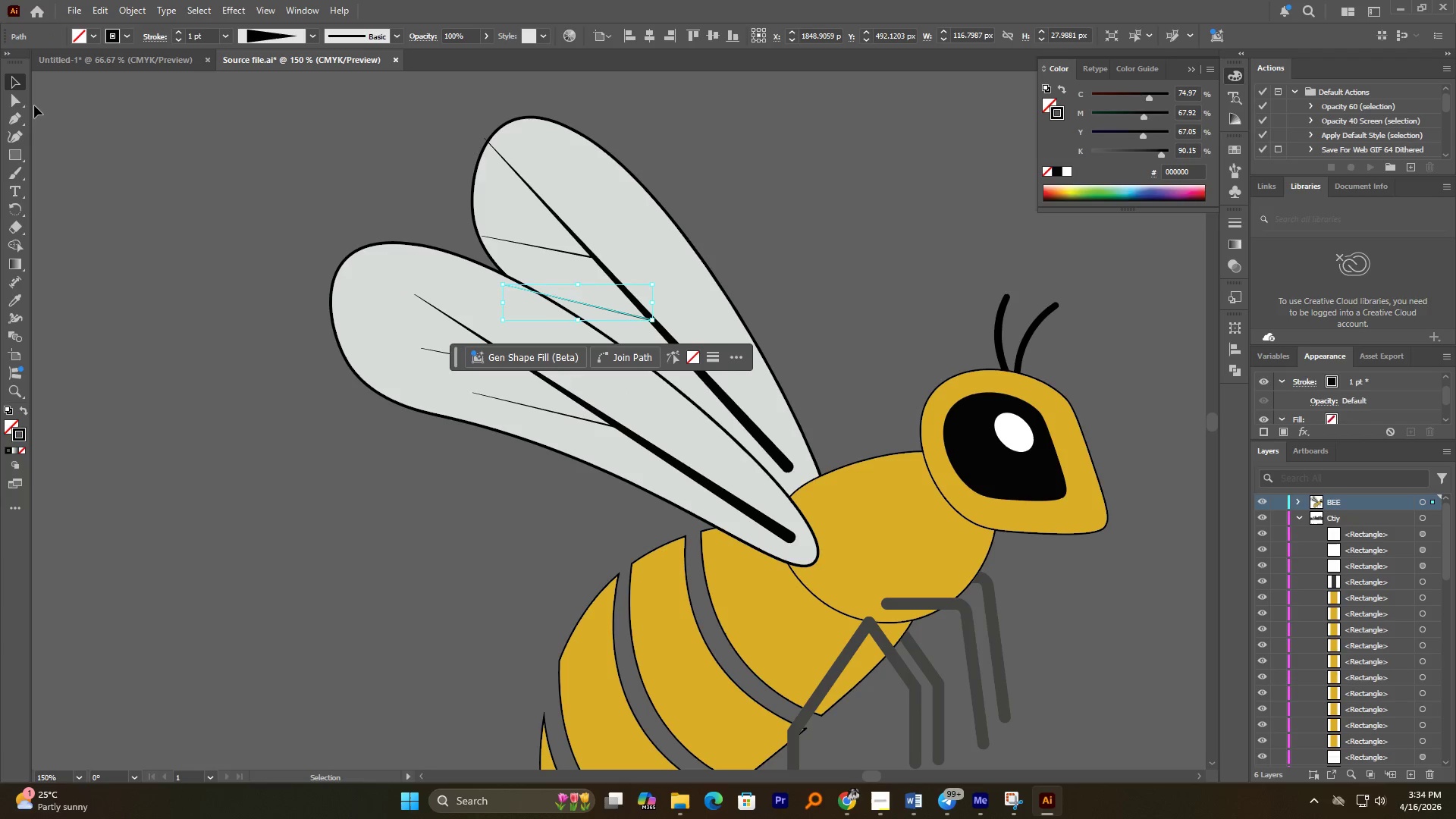 
left_click([18, 103])
 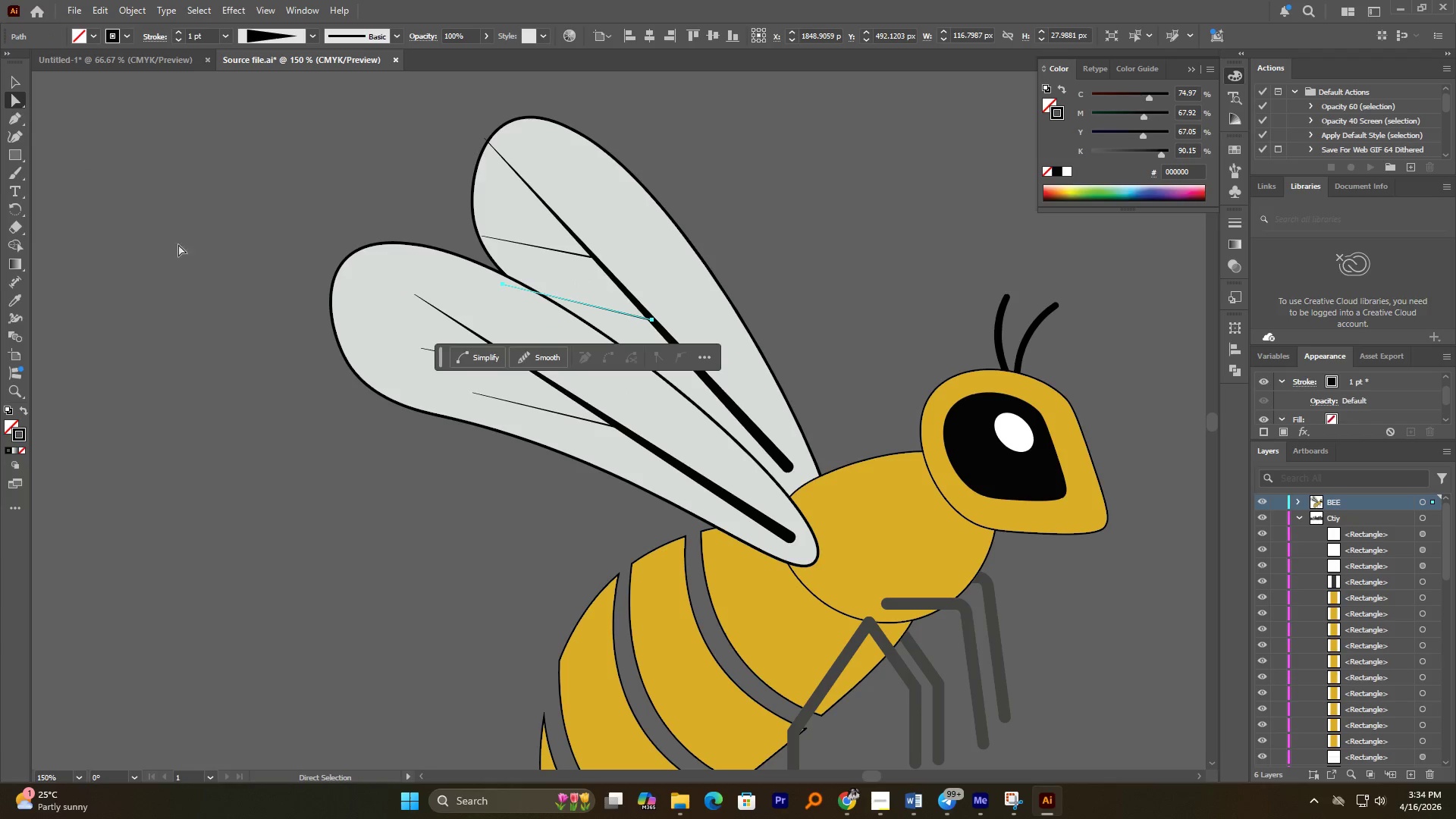 
hold_key(key=AltLeft, duration=0.97)
scroll: coordinate [506, 314], scroll_direction: up, amount: 2.0
 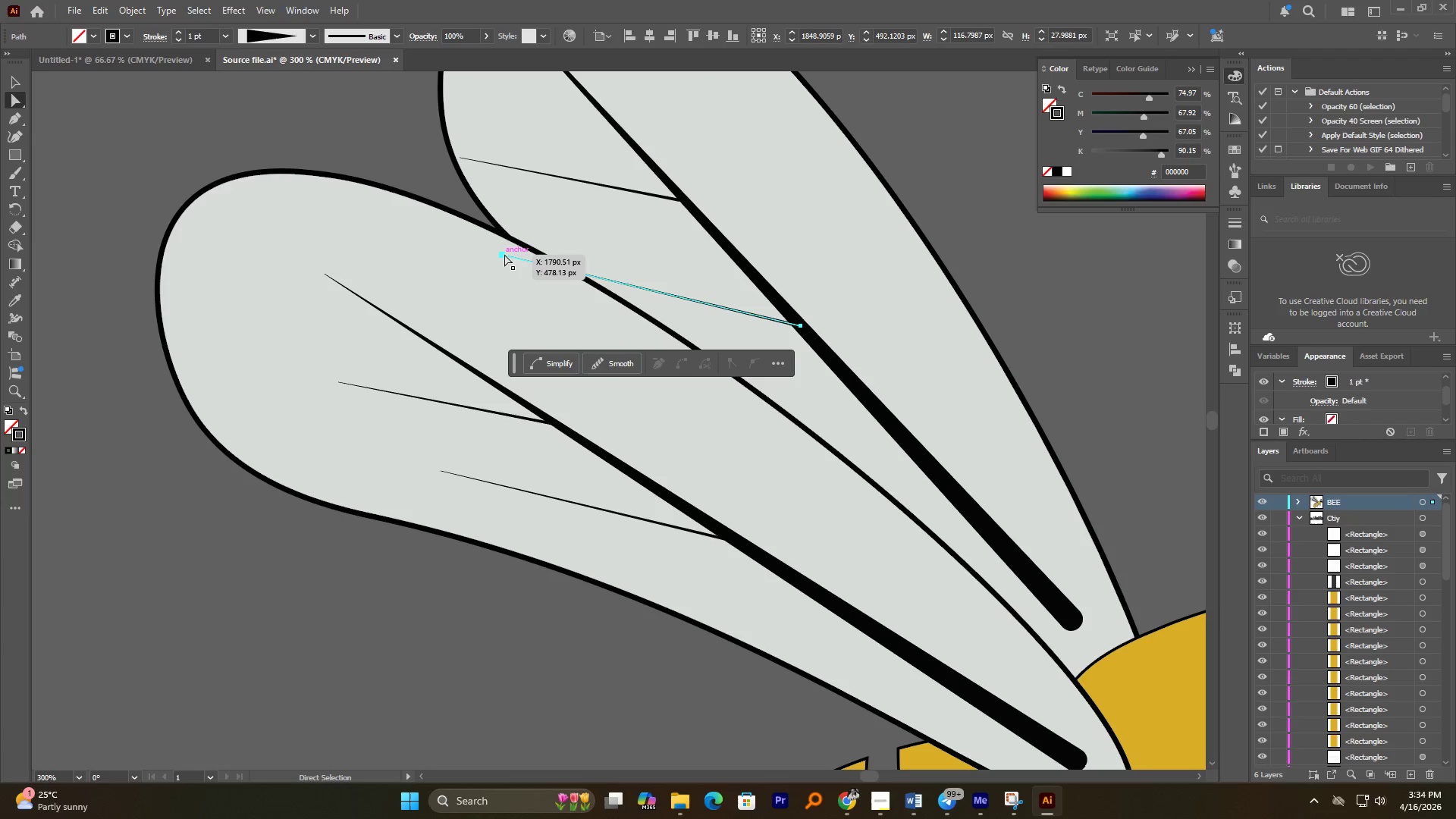 
left_click_drag(start_coordinate=[504, 255], to_coordinate=[617, 271])
 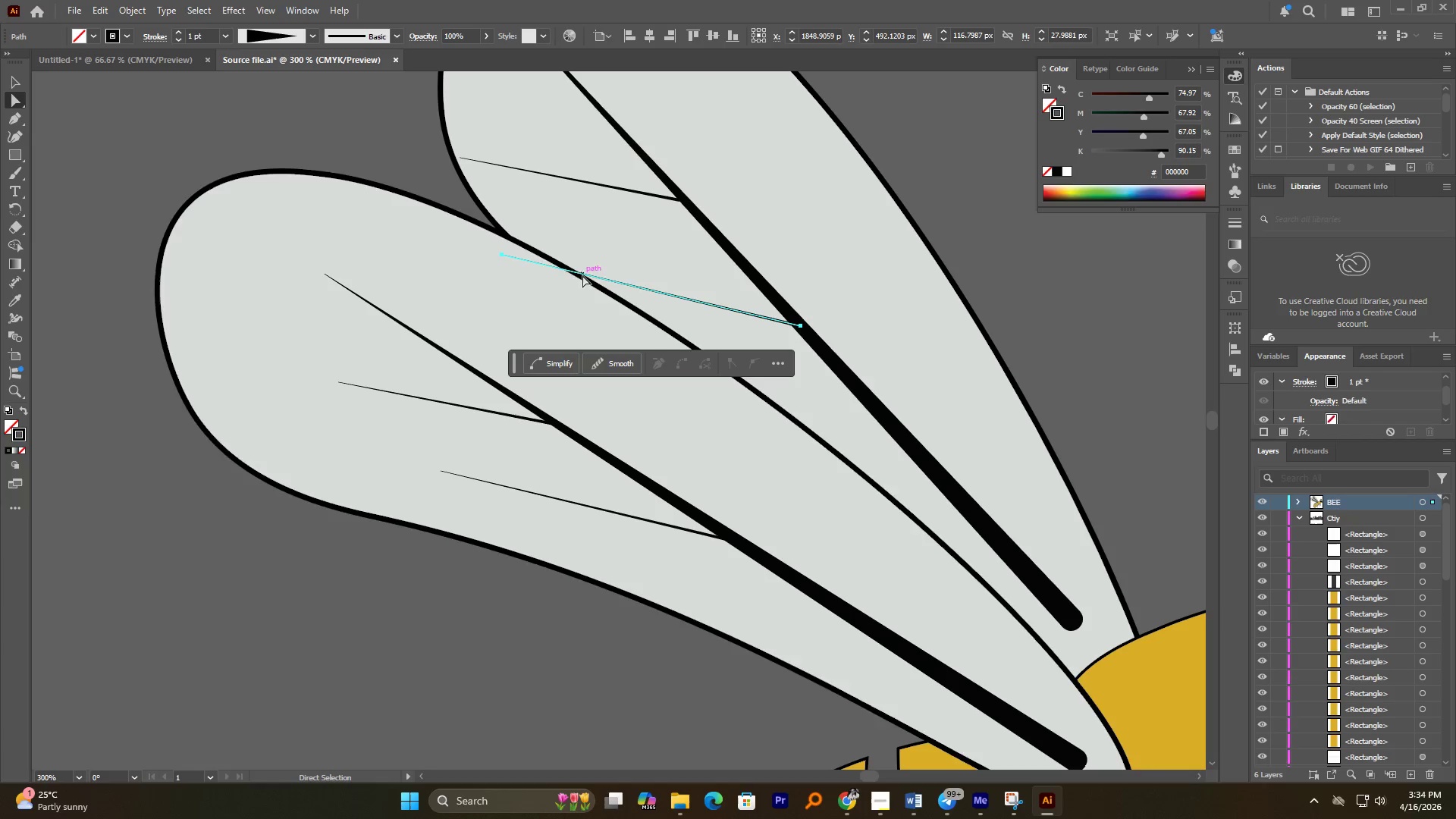 
hold_key(key=ShiftLeft, duration=0.55)
 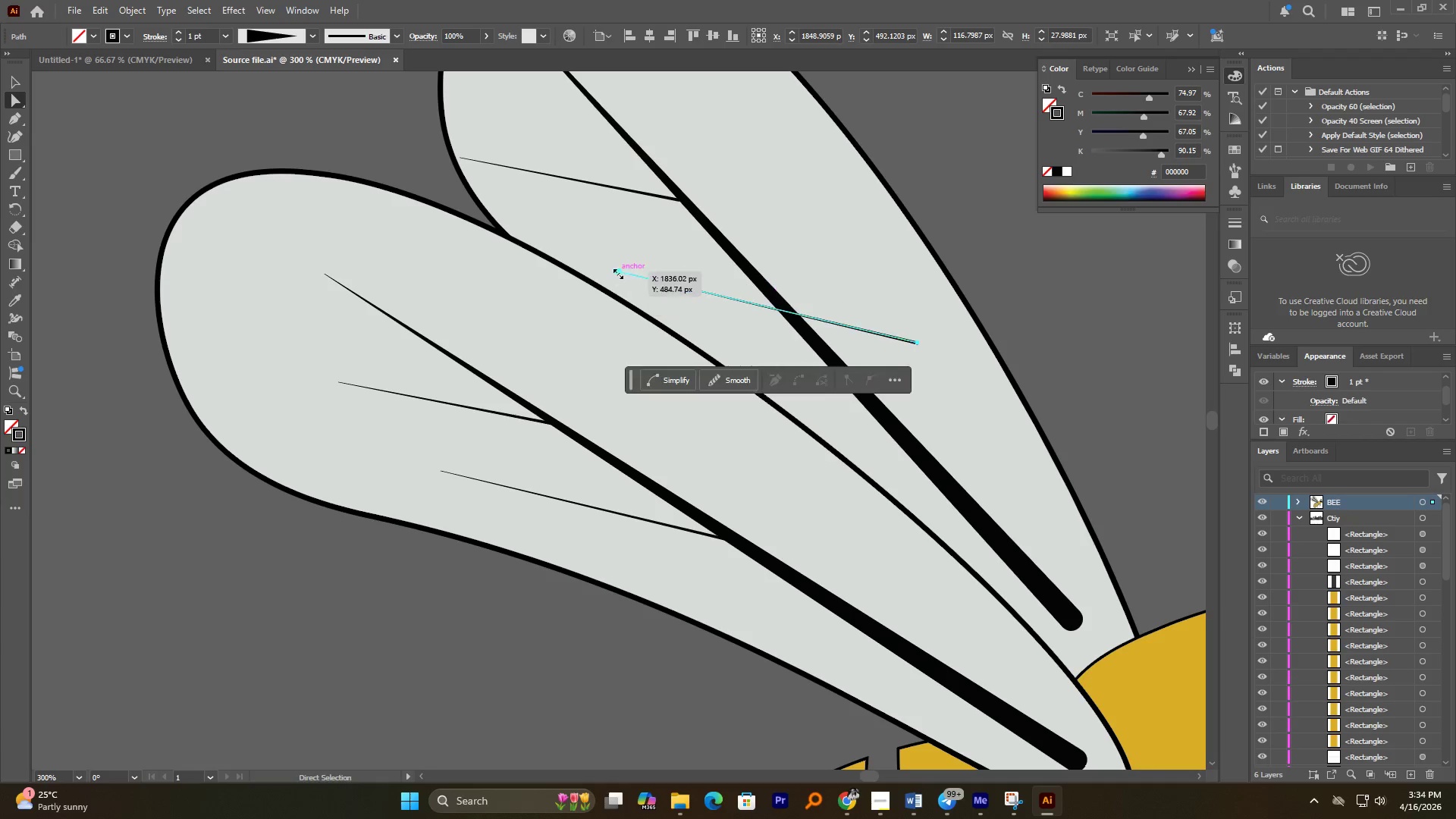 
key(Control+Z)
 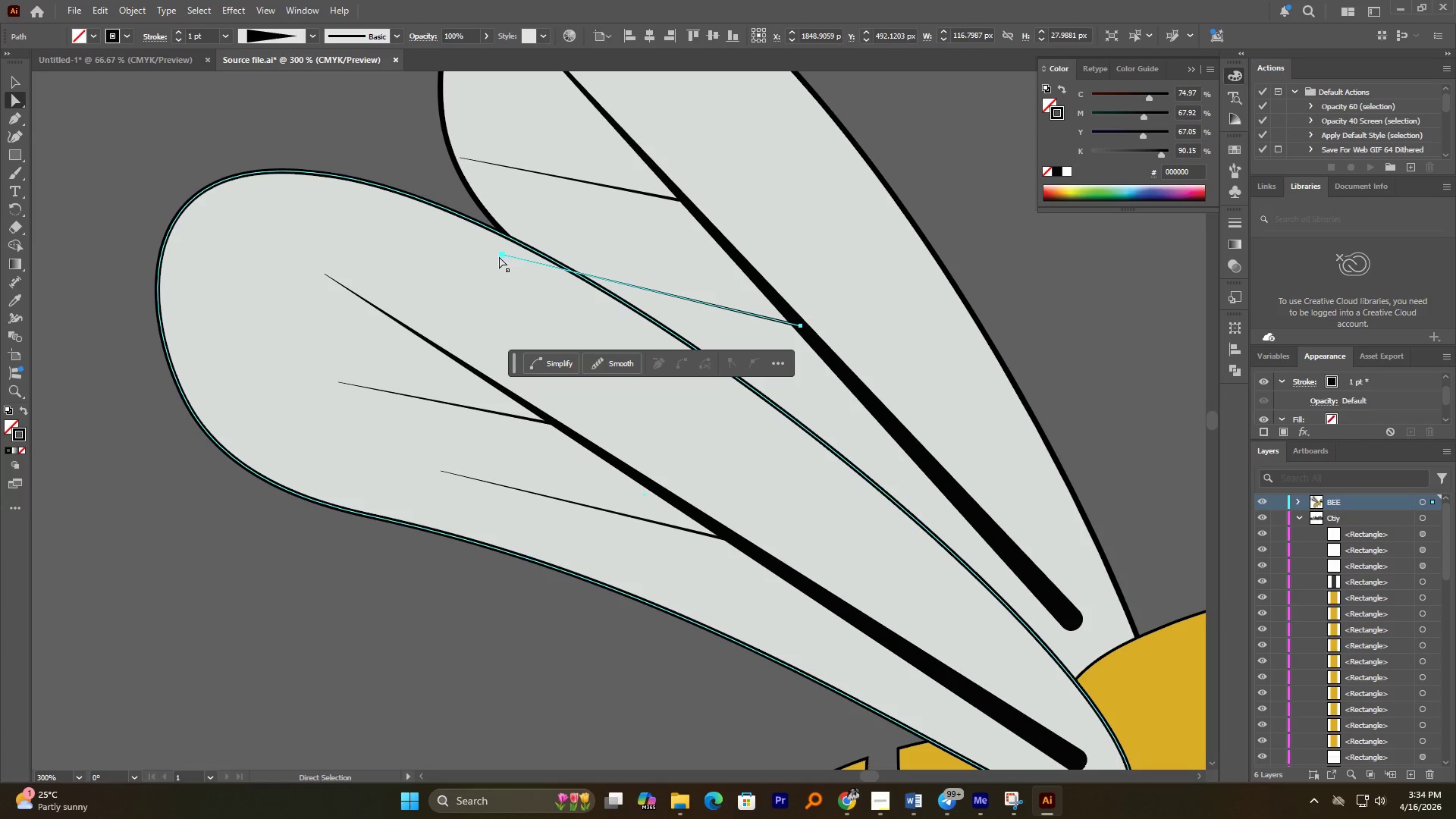 
left_click([503, 255])
 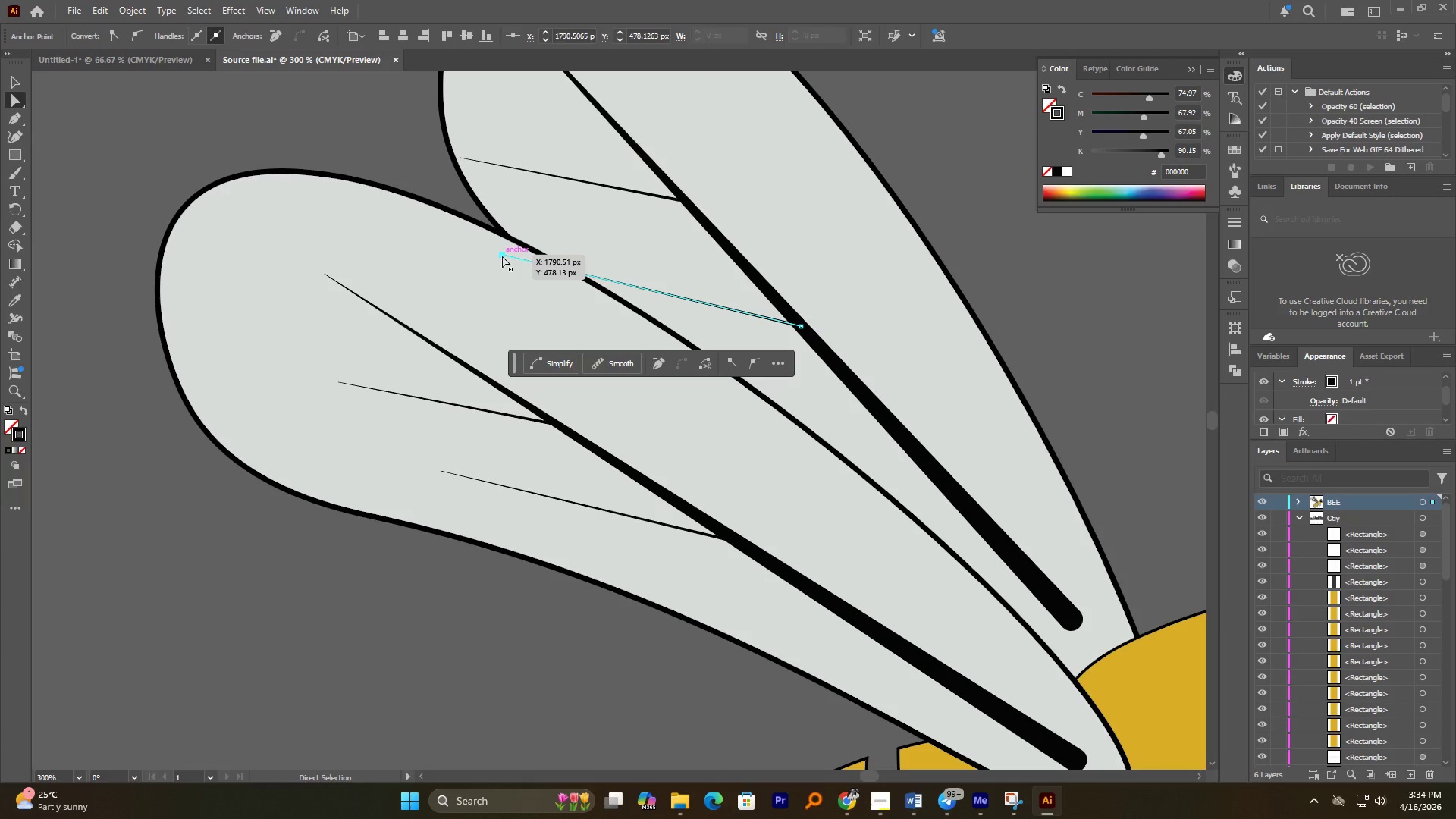 
left_click_drag(start_coordinate=[502, 256], to_coordinate=[607, 281])
 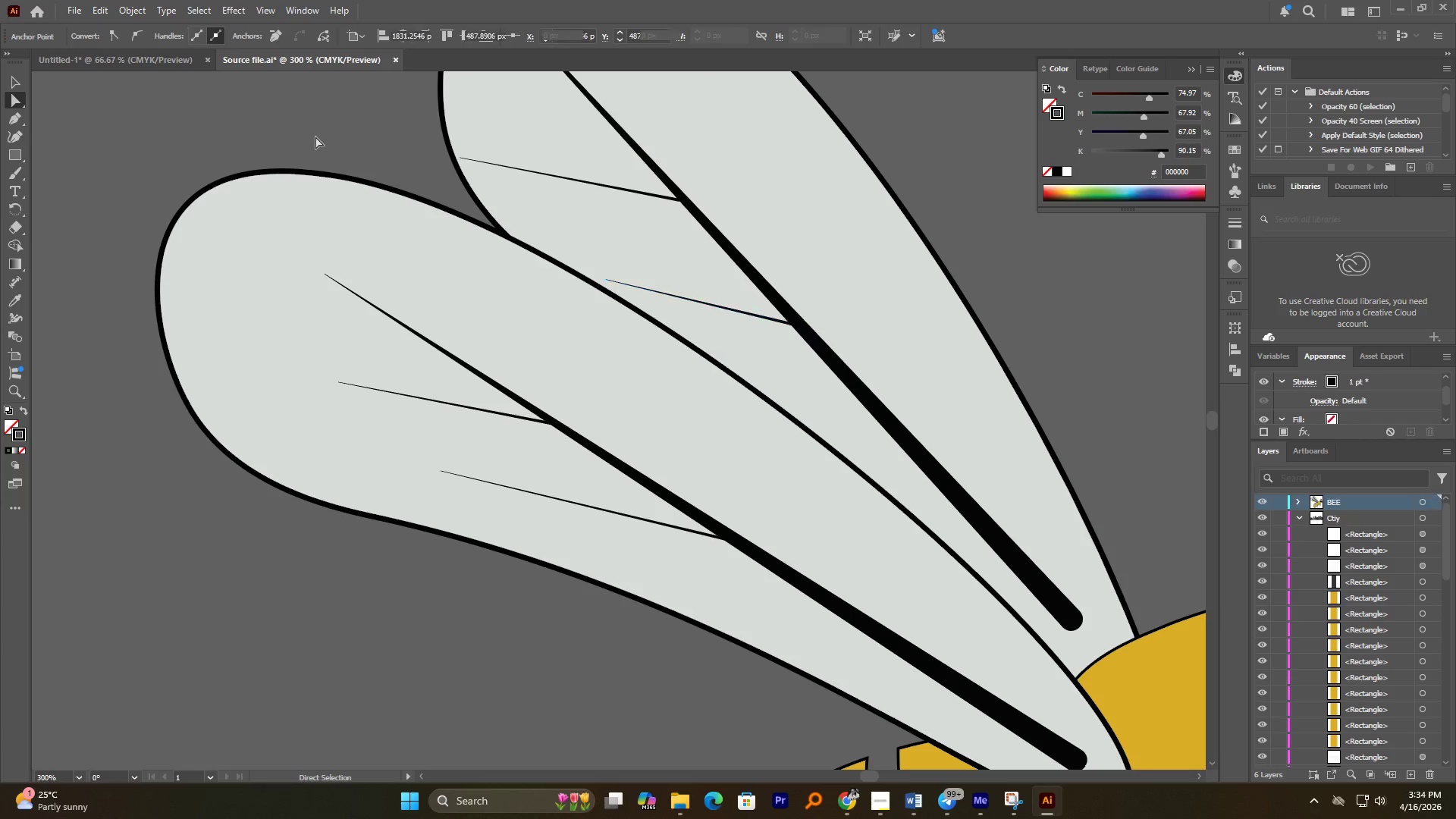 
hold_key(key=ShiftLeft, duration=0.92)
 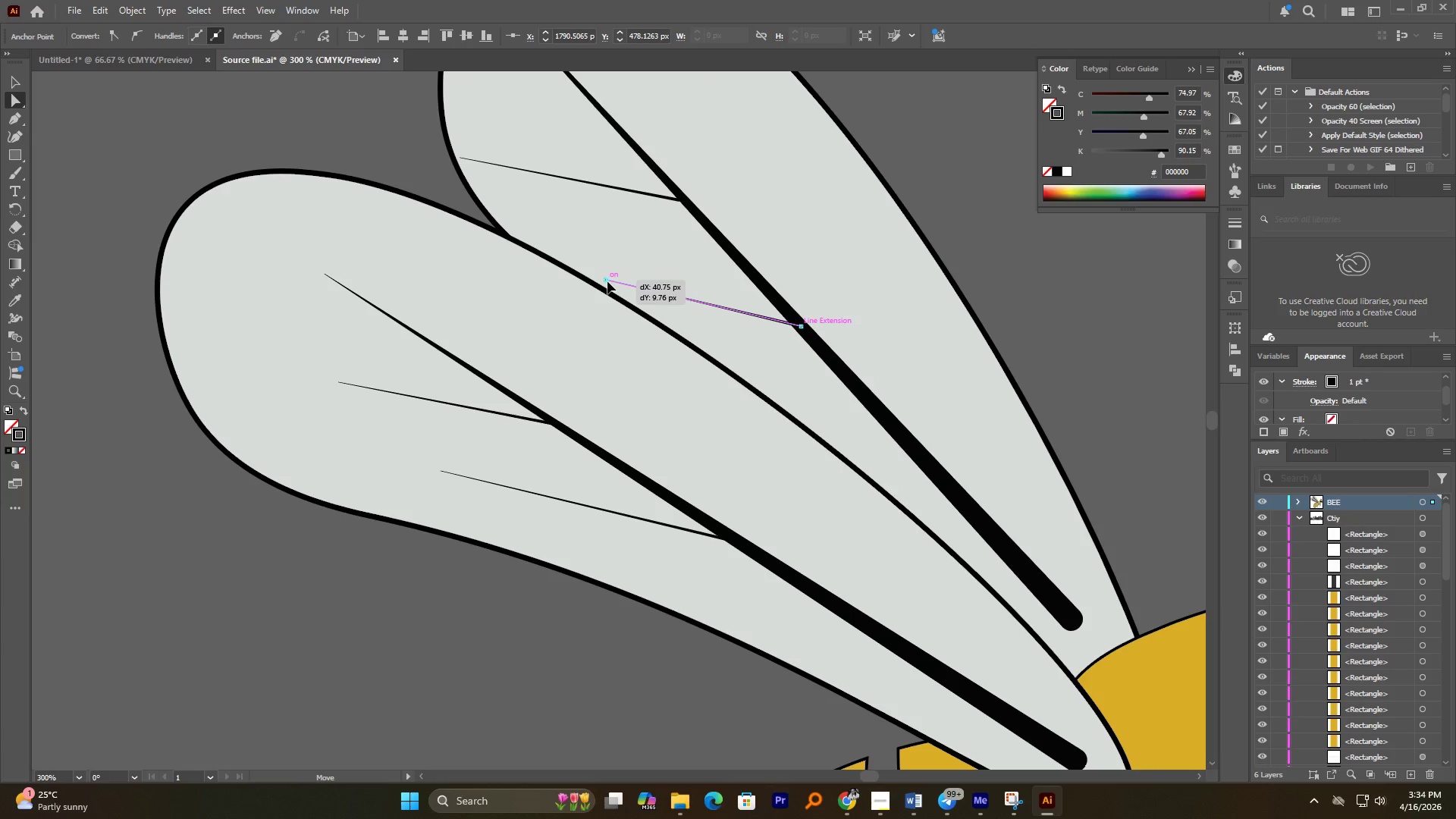 
left_click([313, 135])
 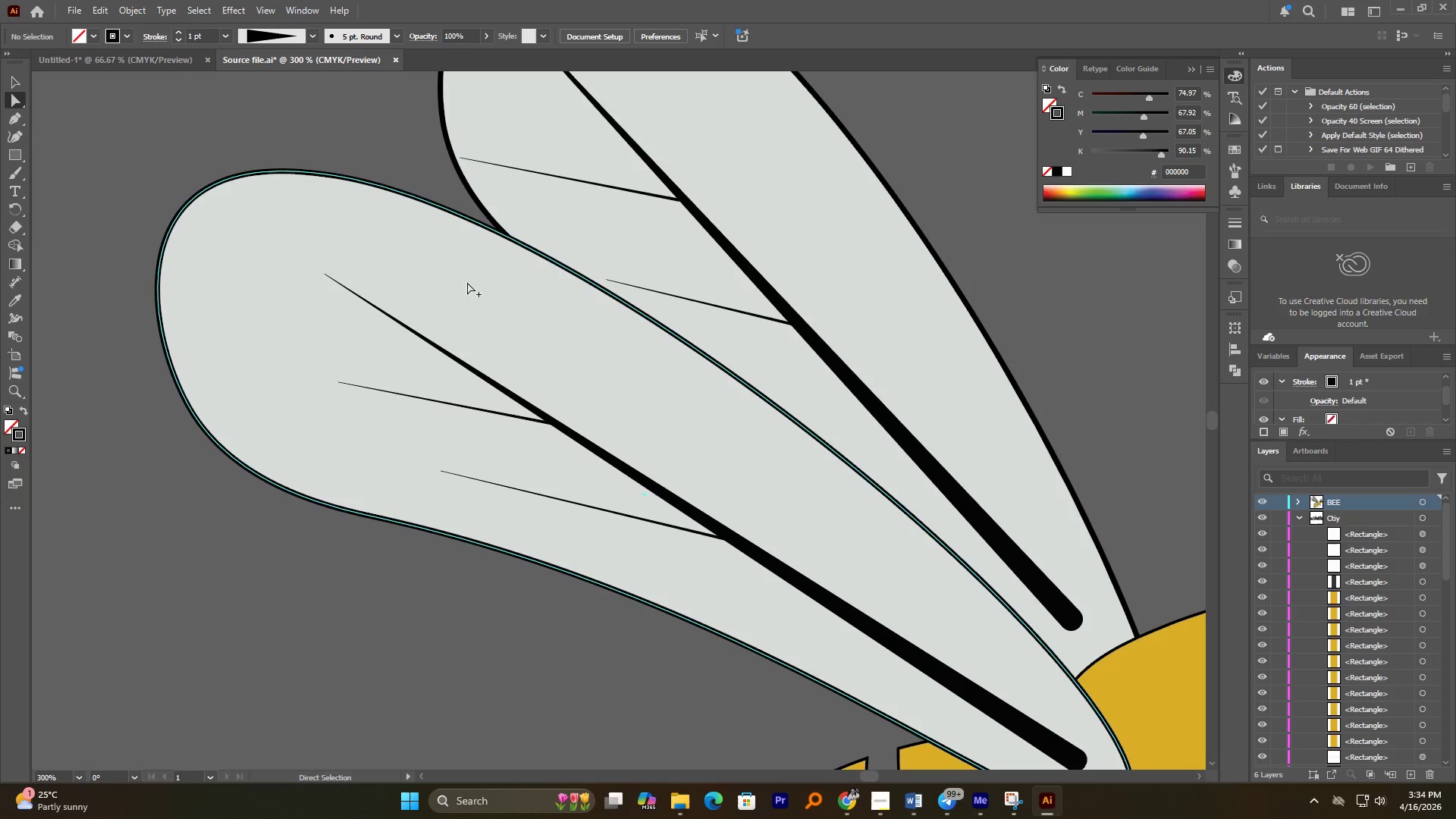 
hold_key(key=AltLeft, duration=2.44)
scroll: coordinate [384, 482], scroll_direction: down, amount: 4.0
 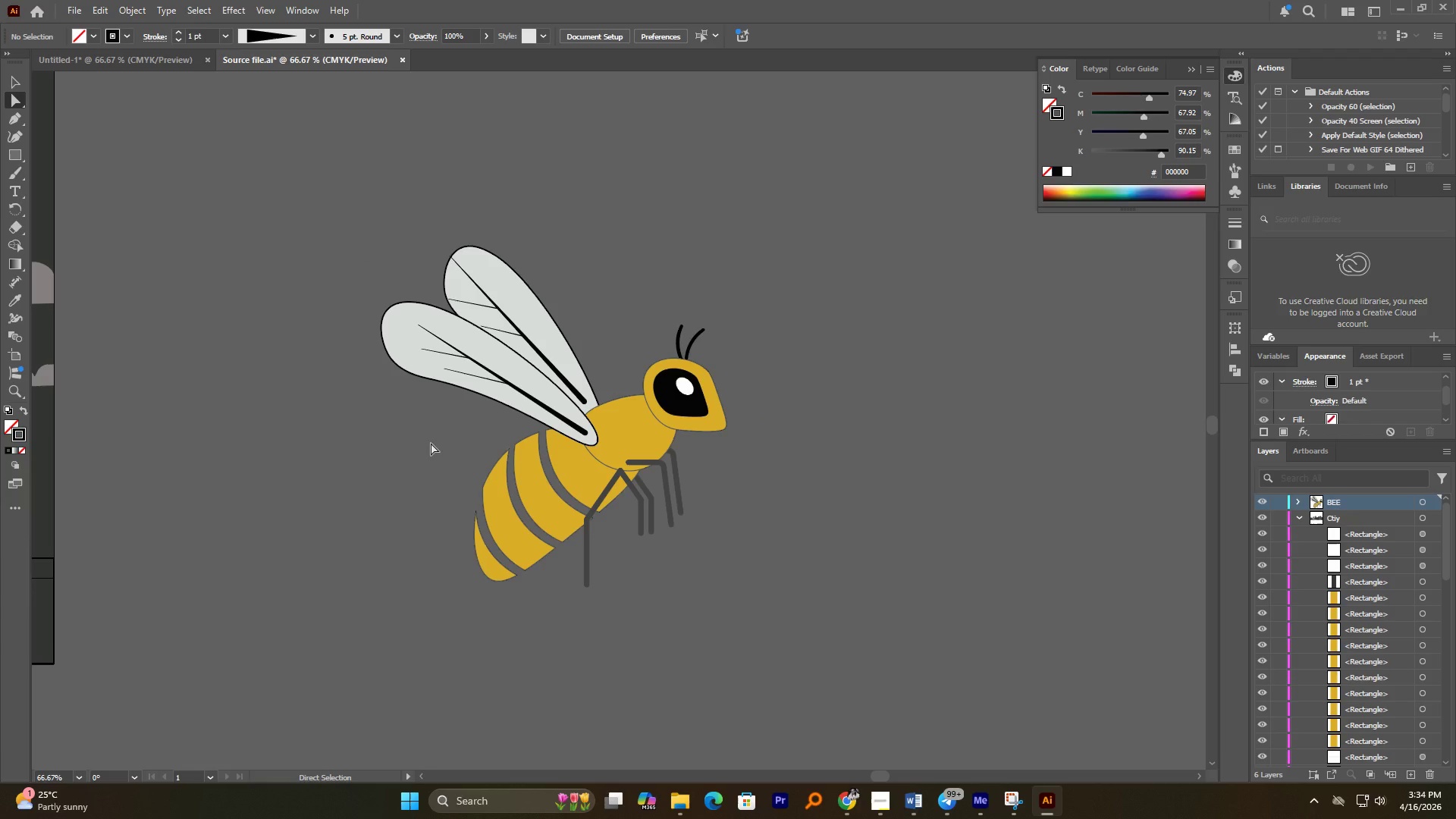 
wait(11.31)
 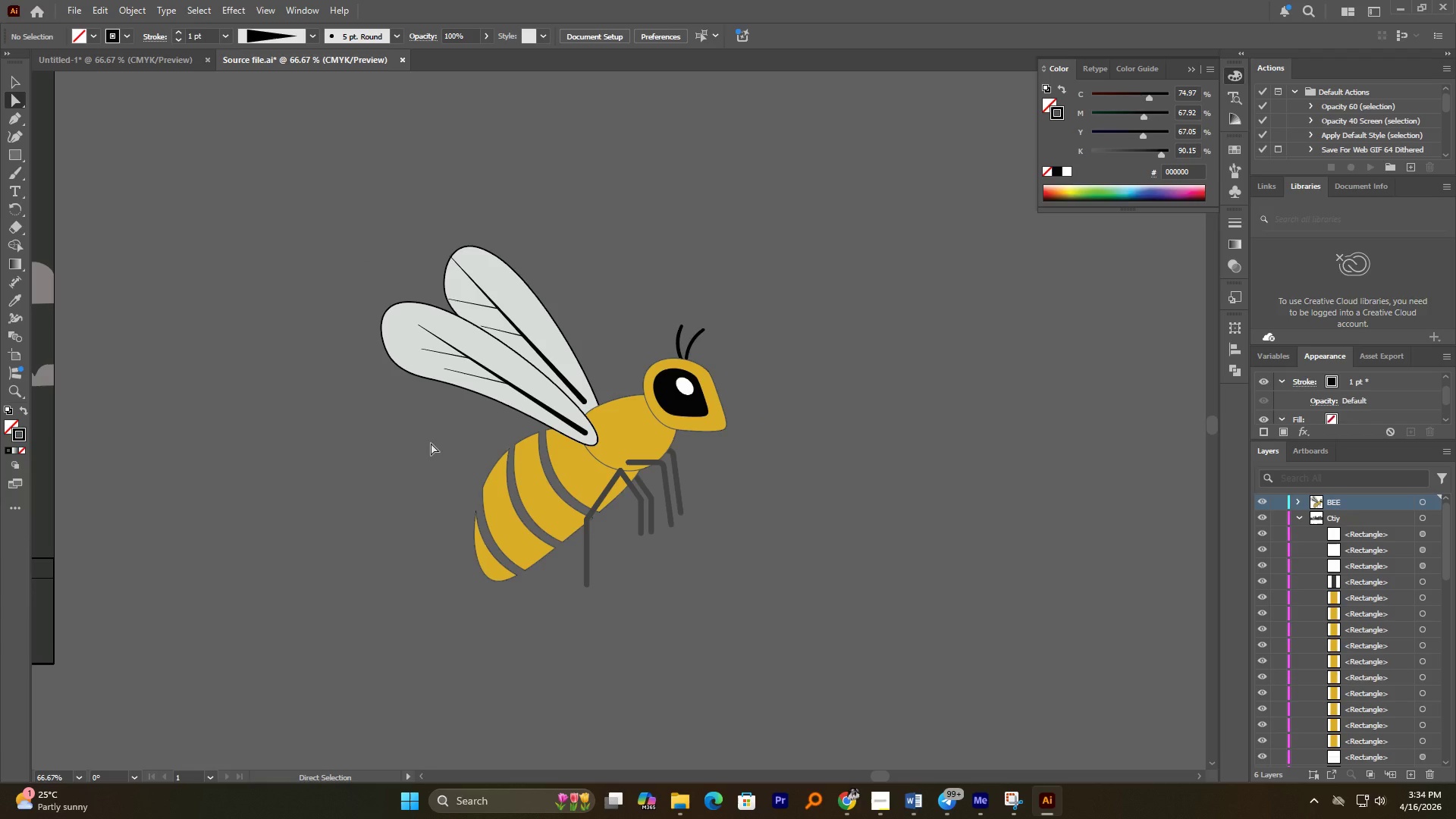 
hold_key(key=AltLeft, duration=1.66)
scroll: coordinate [525, 394], scroll_direction: up, amount: 3.0
 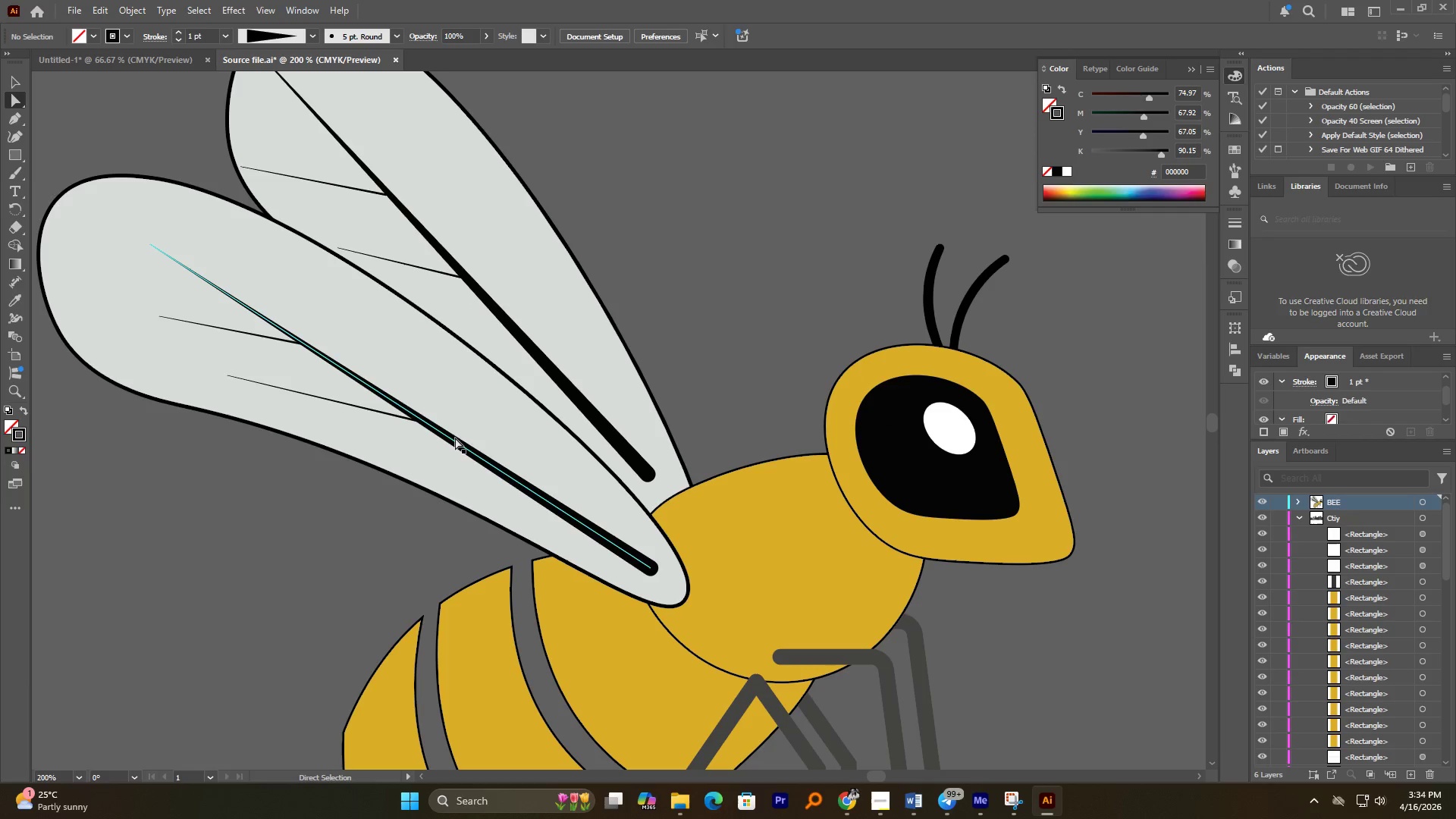 
left_click([453, 441])
 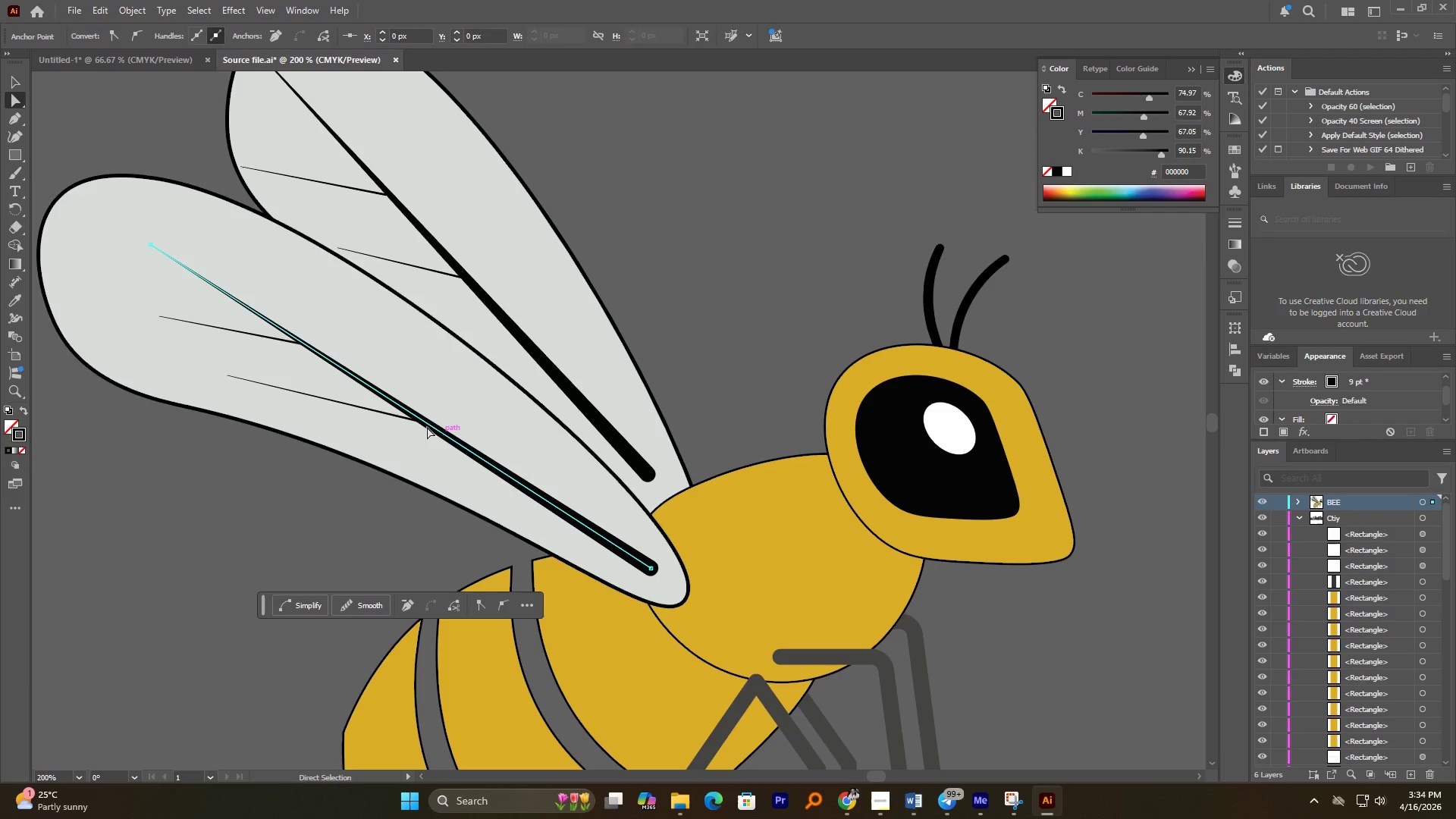 
hold_key(key=ShiftLeft, duration=5.69)
left_click([380, 413])
 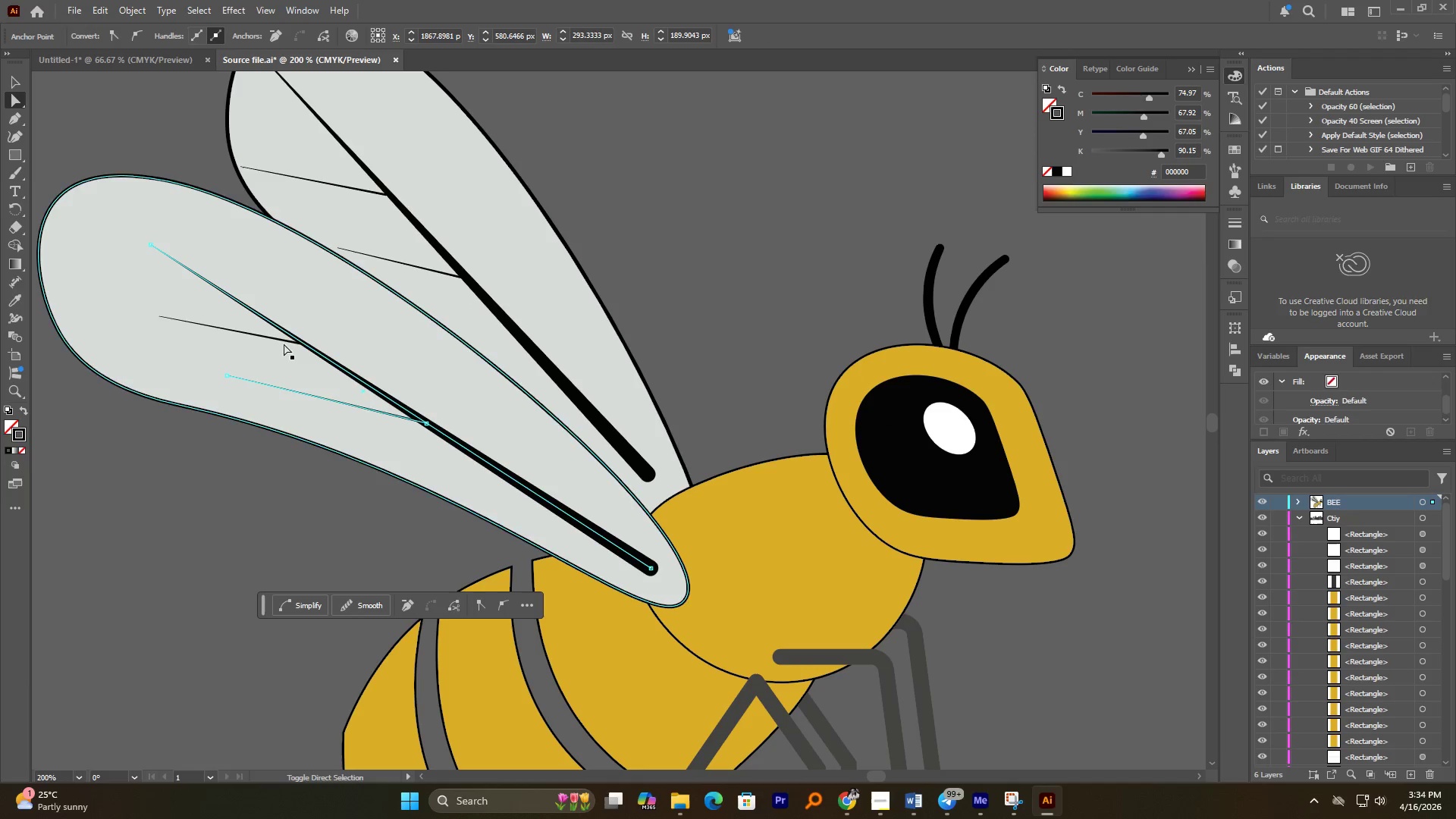 
left_click([283, 340])
 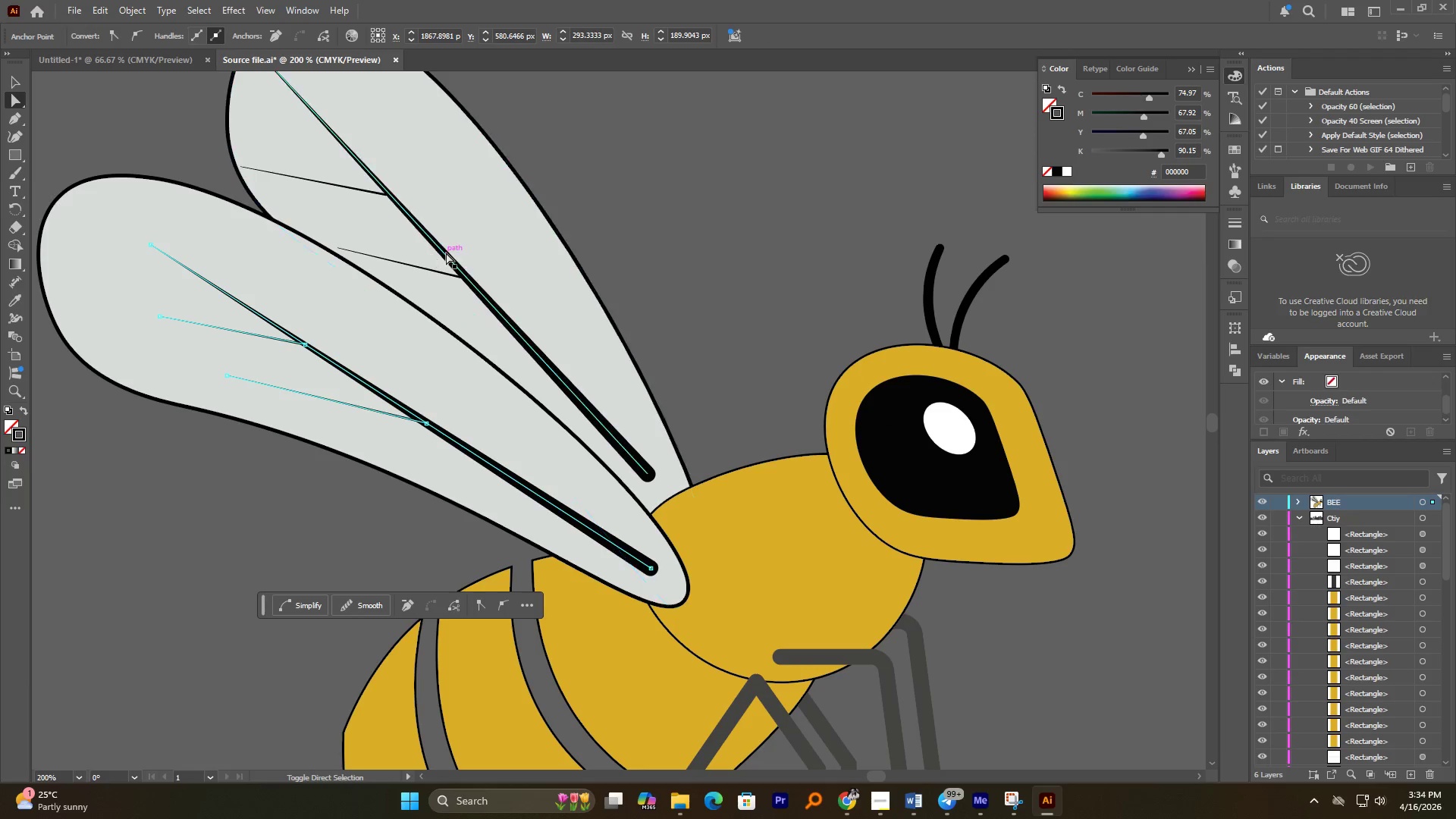 
left_click([446, 253])
 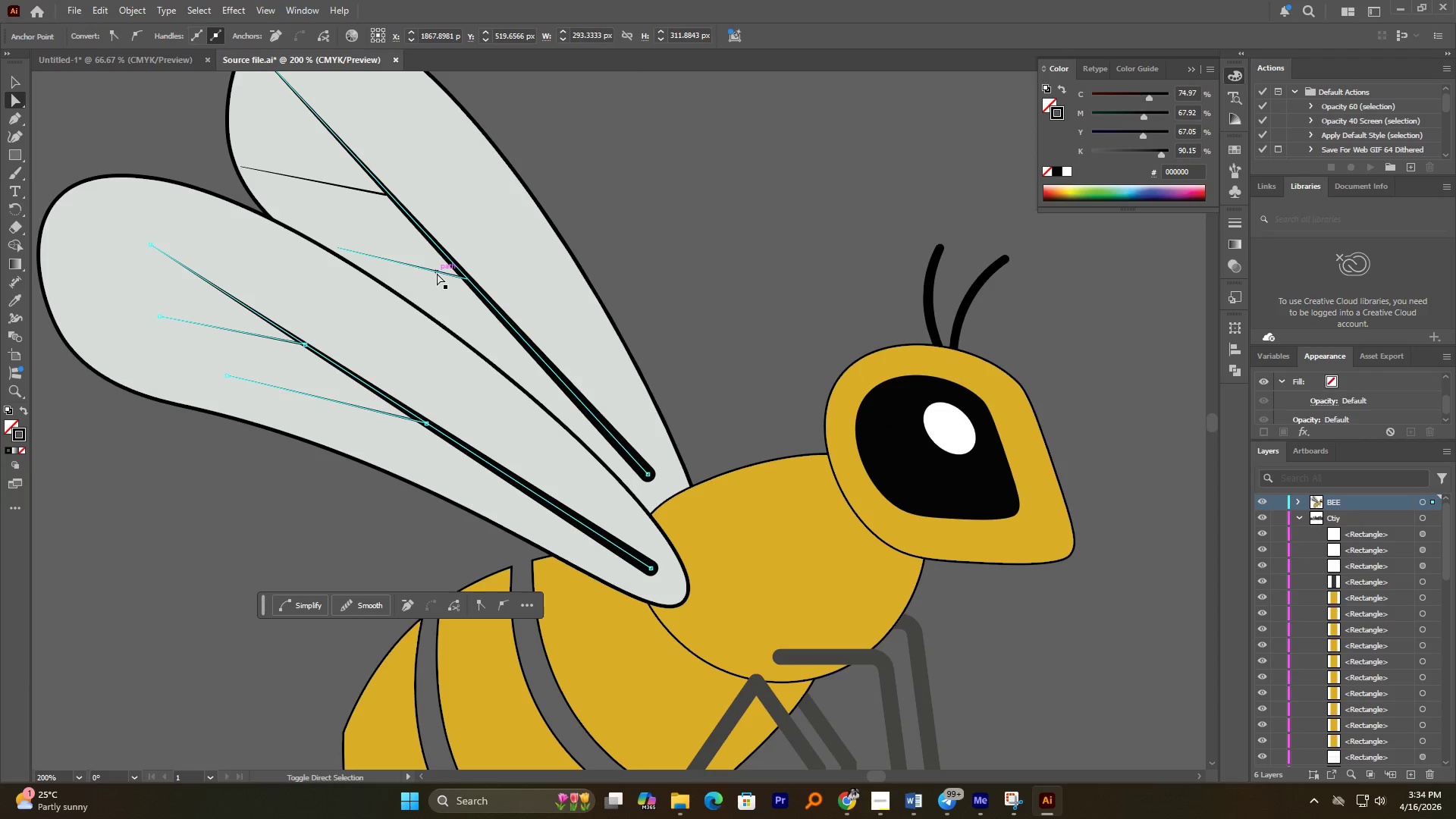 
left_click([437, 273])
 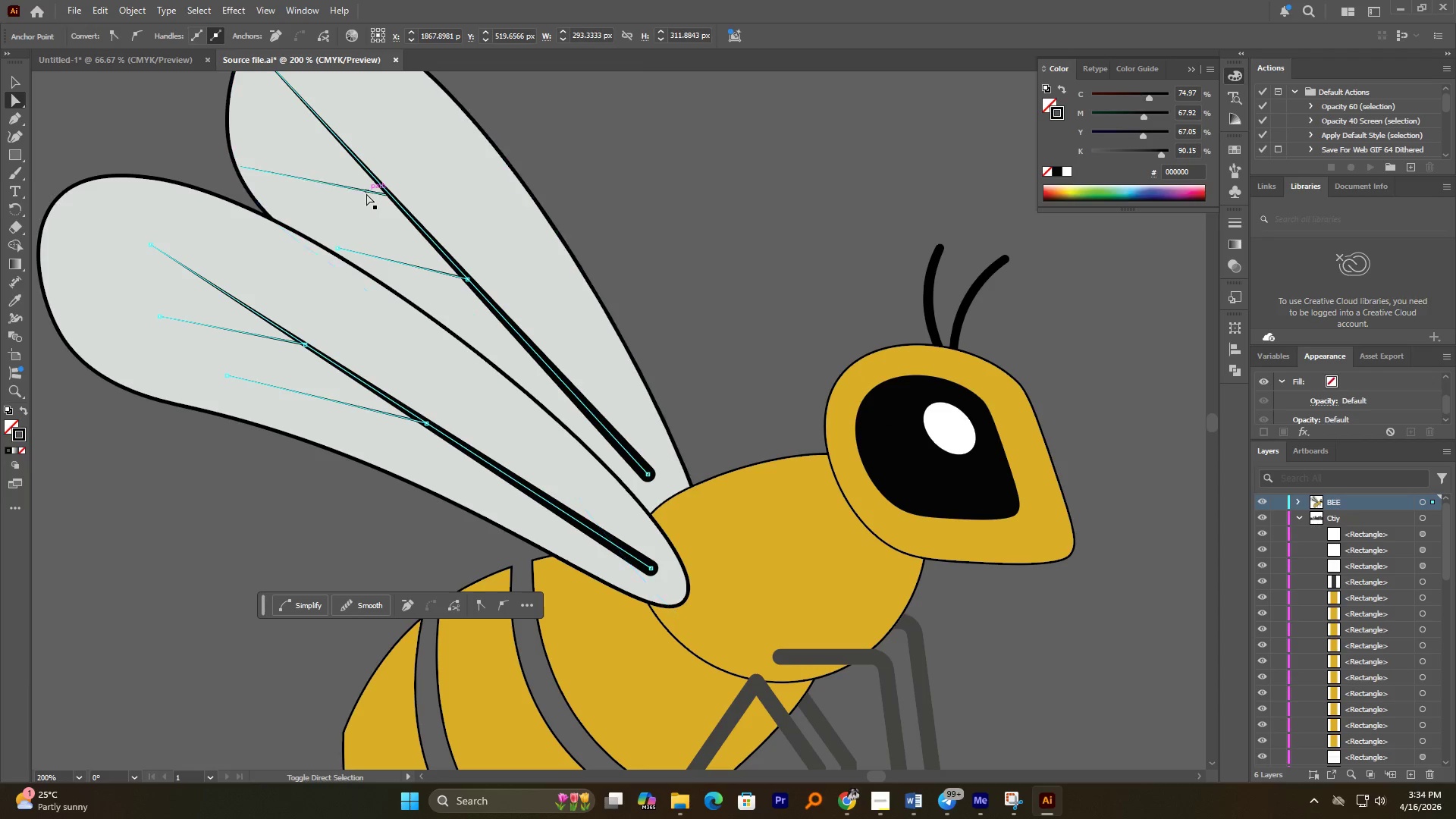 
left_click([366, 193])
 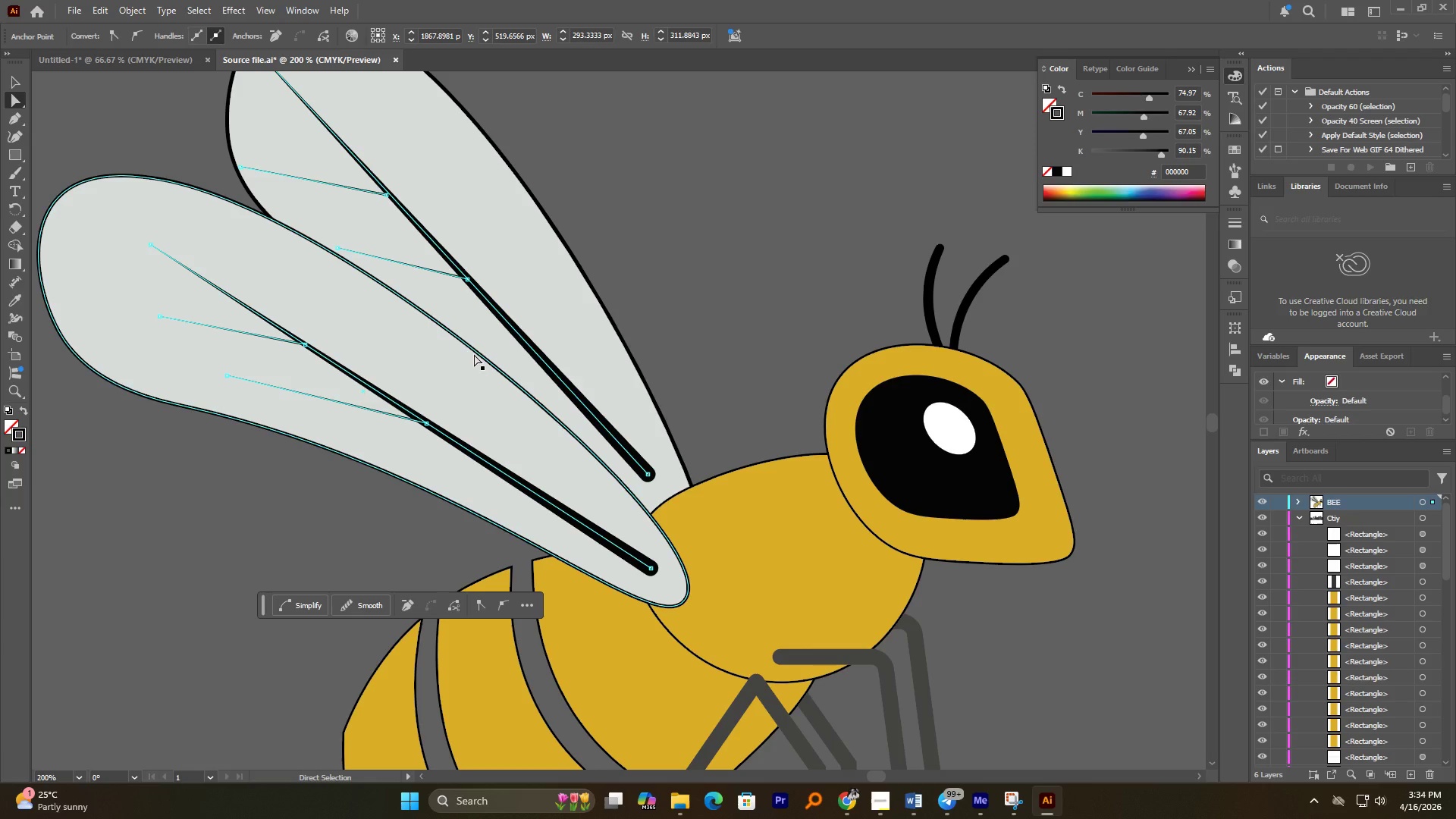 
wait(10.01)
 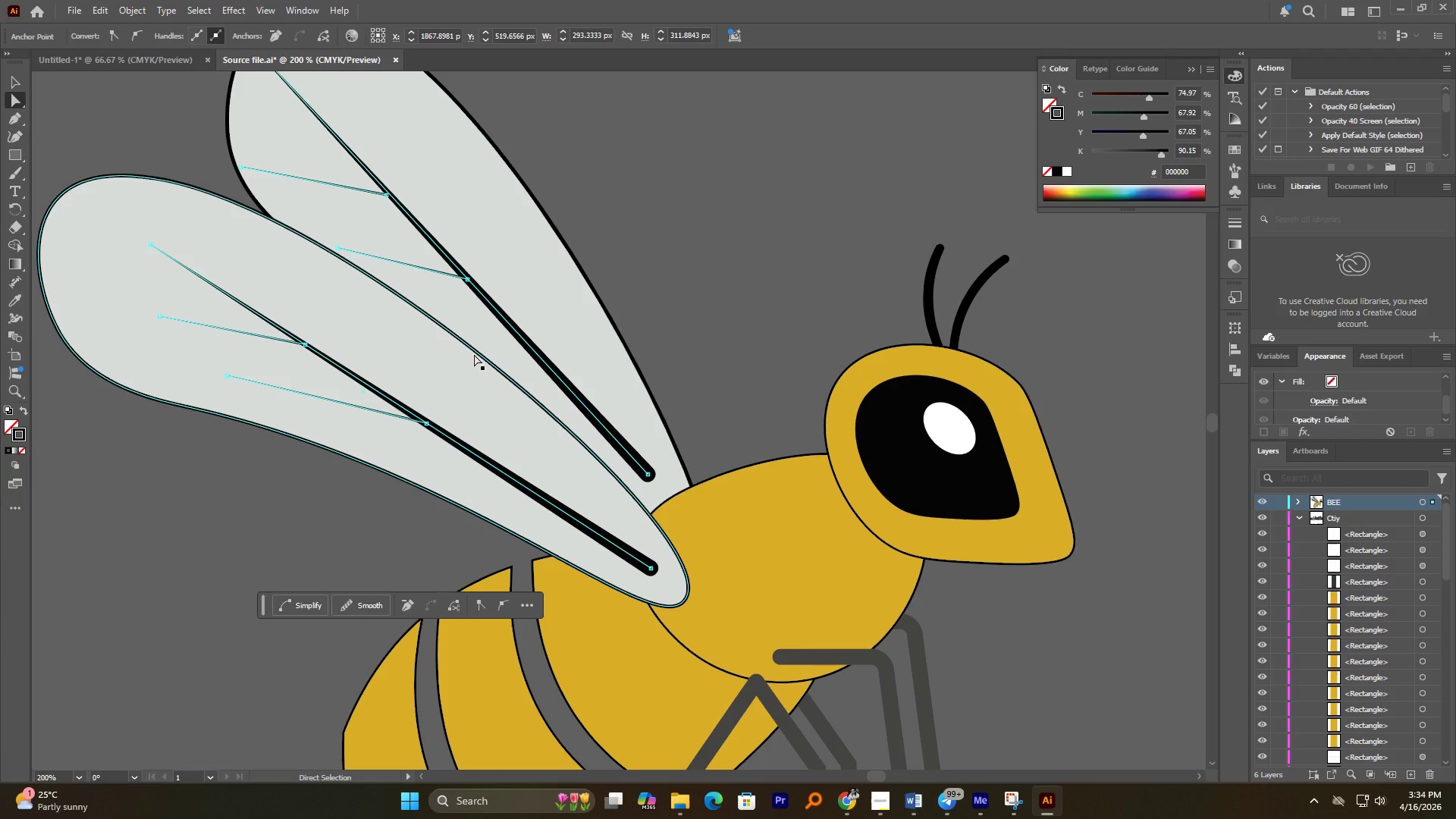 
left_click([687, 231])
 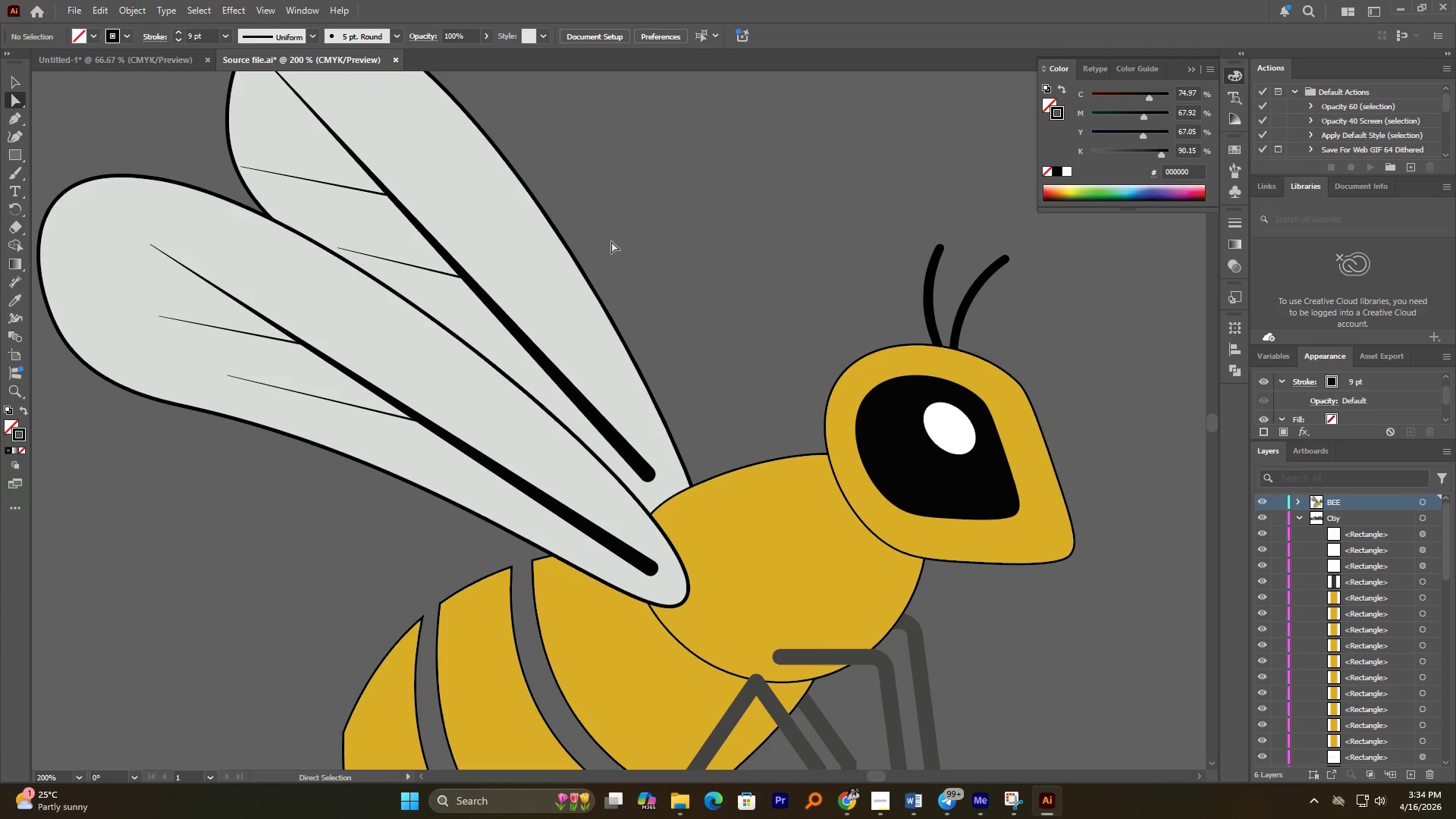 
hold_key(key=AltLeft, duration=0.7)
 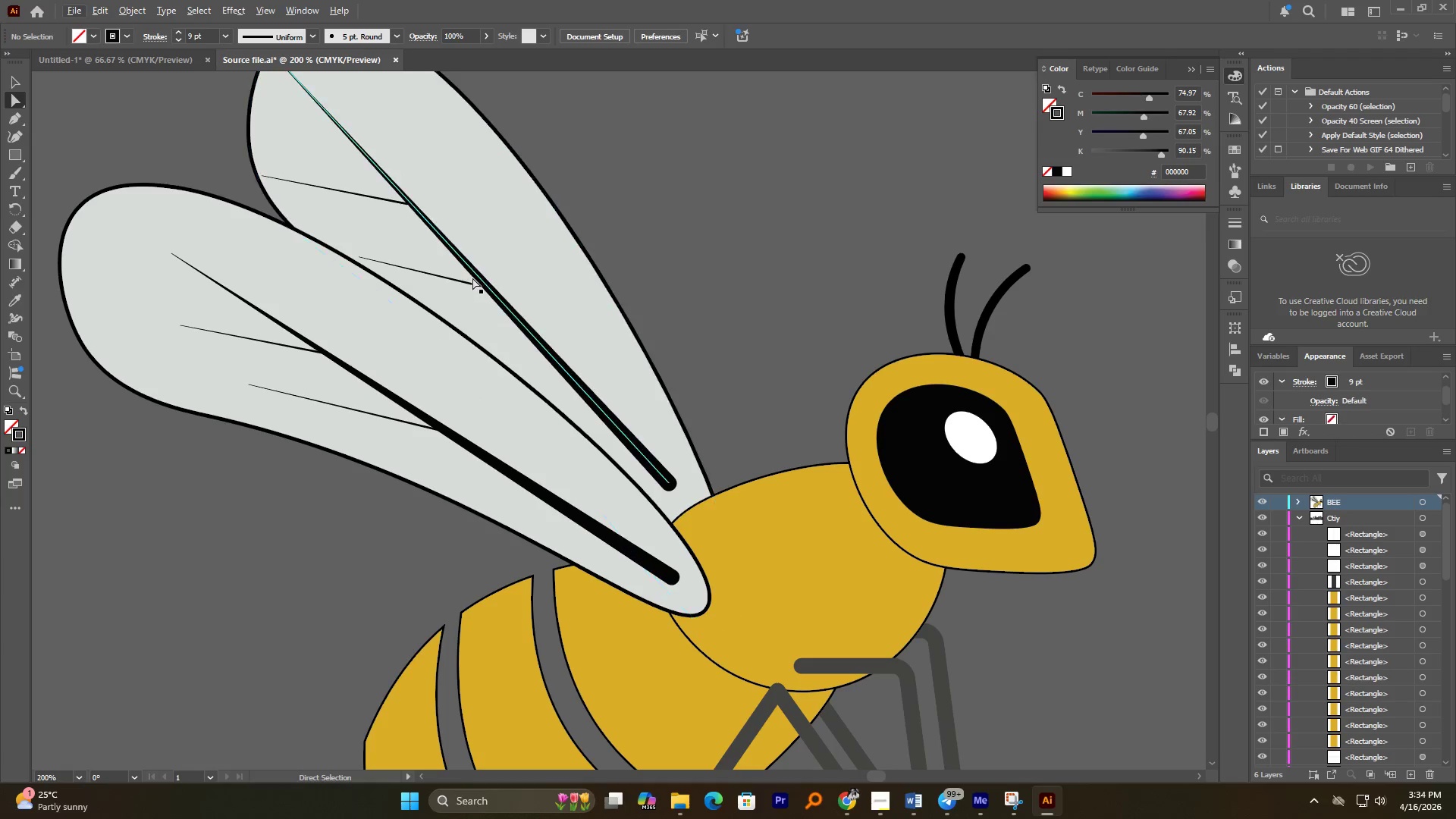 
left_click([472, 278])
 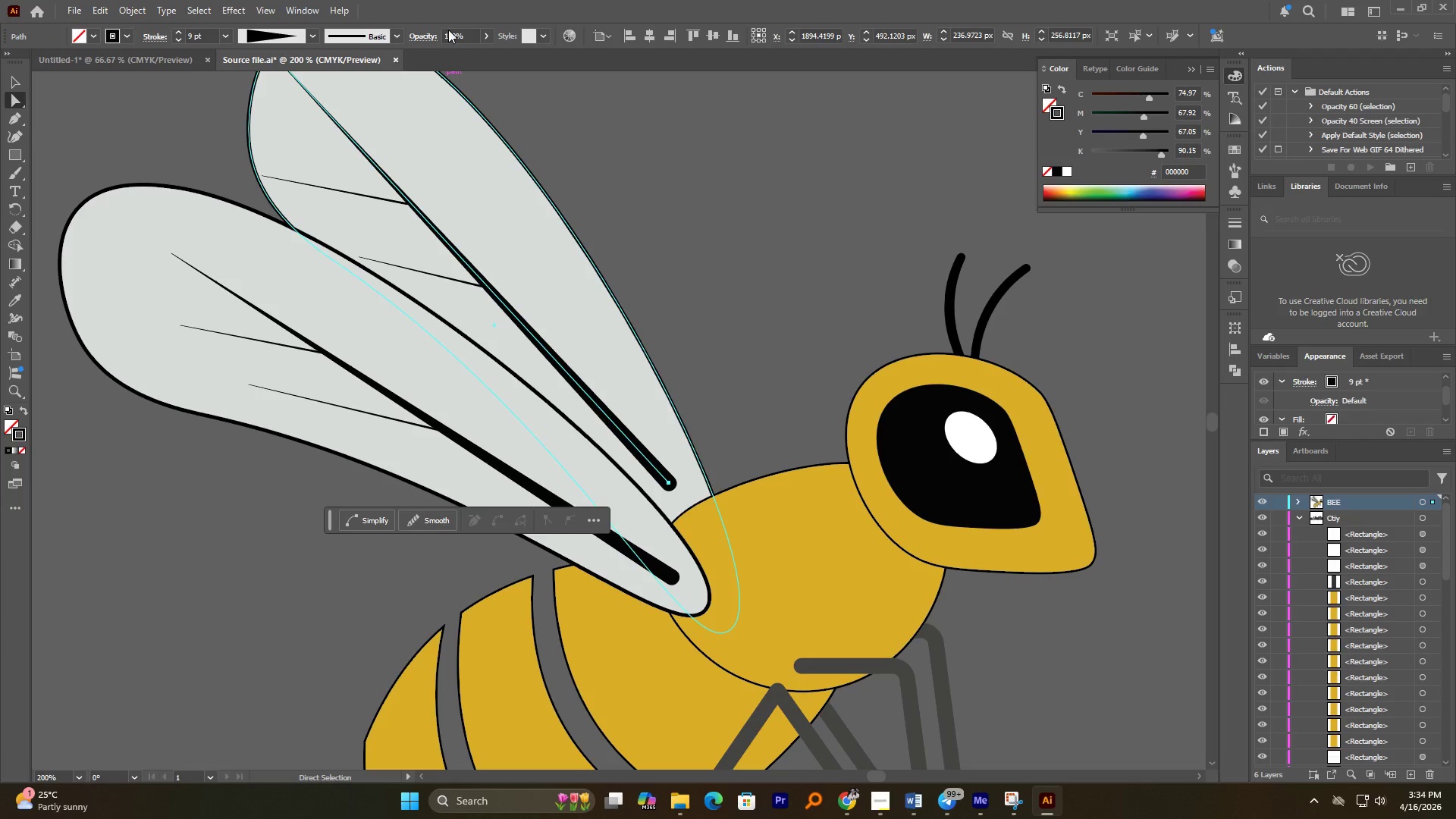 
left_click([448, 30])
 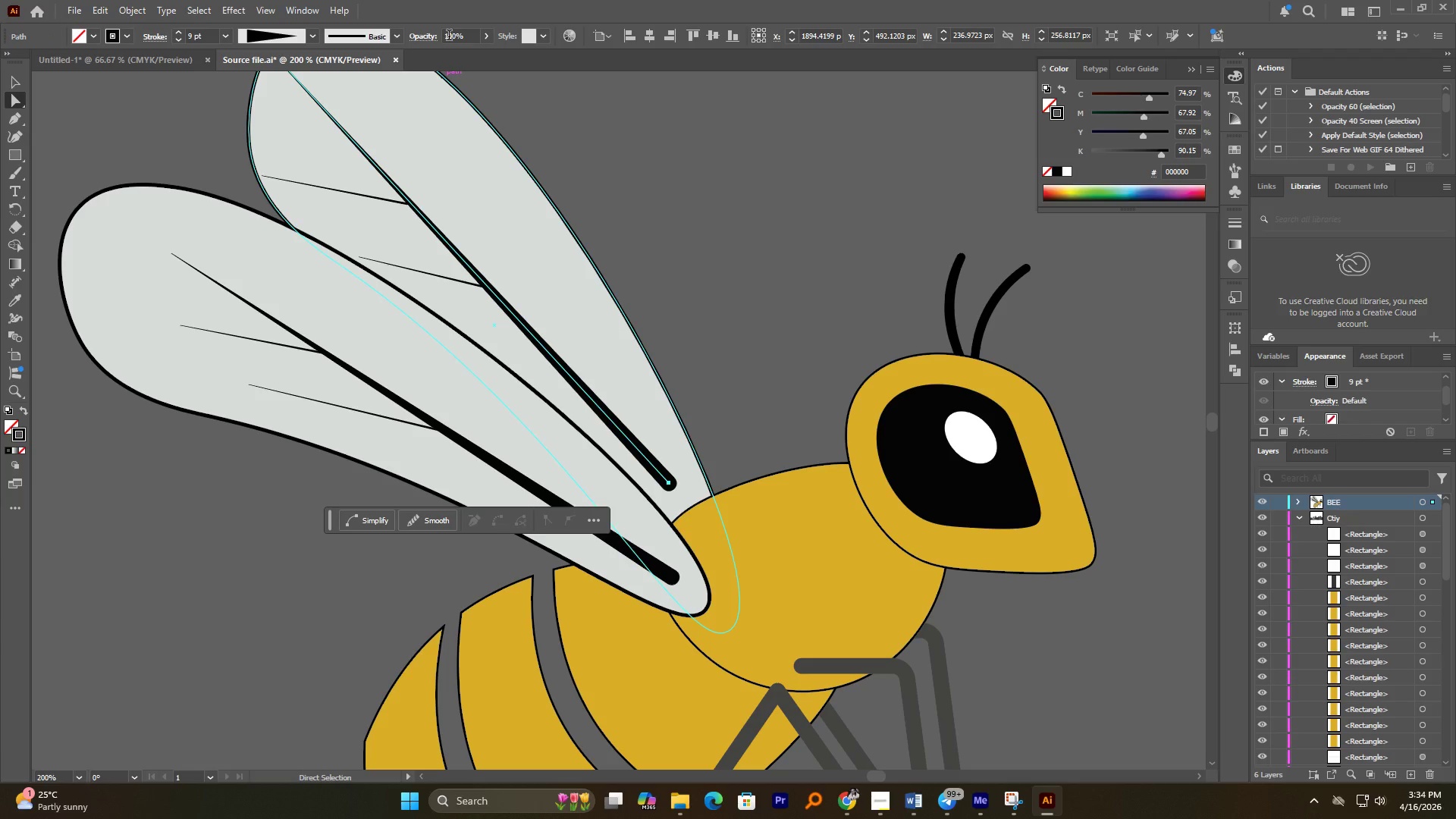 
triple_click([450, 37])
 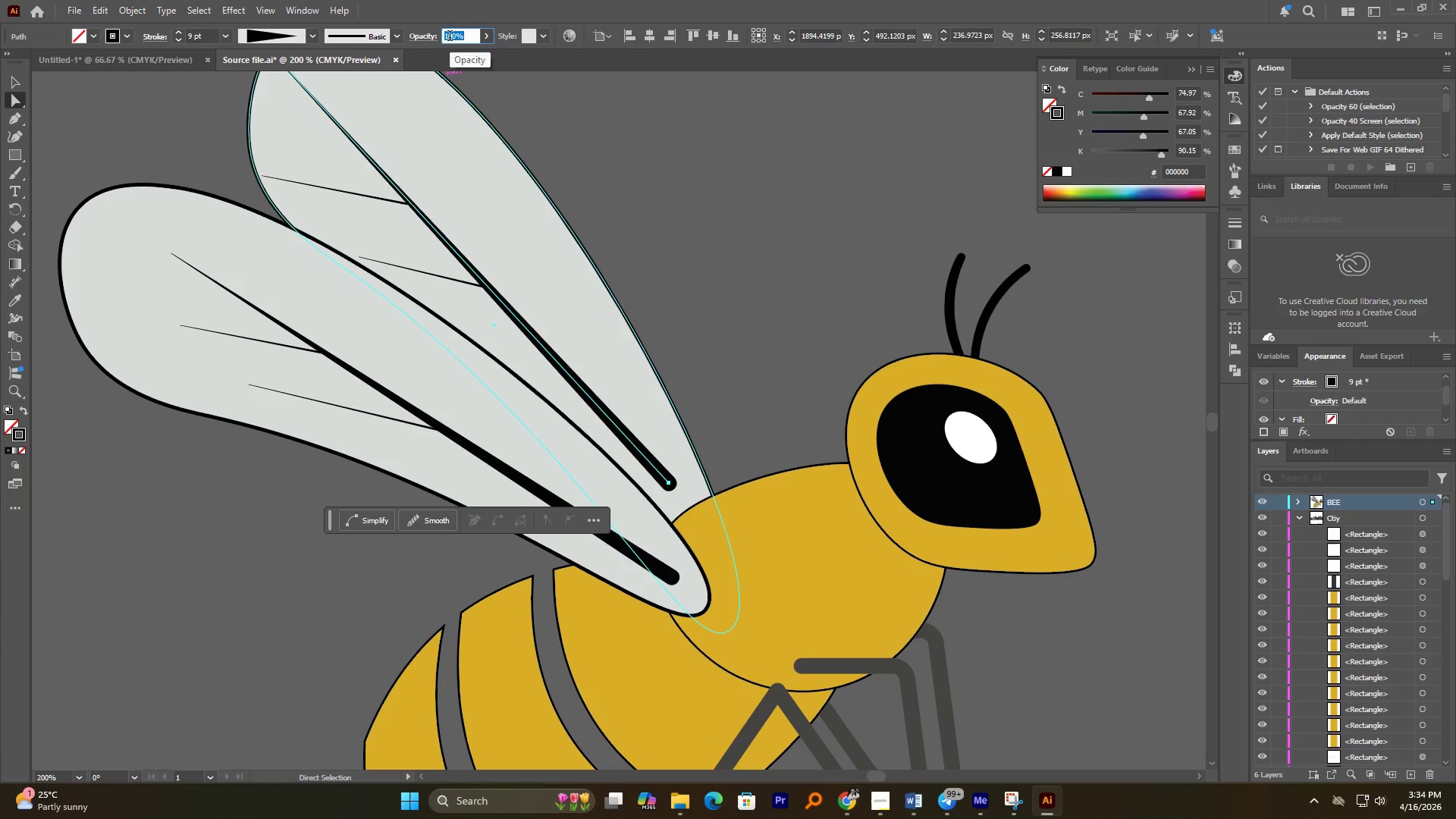 
key(Numpad5)
 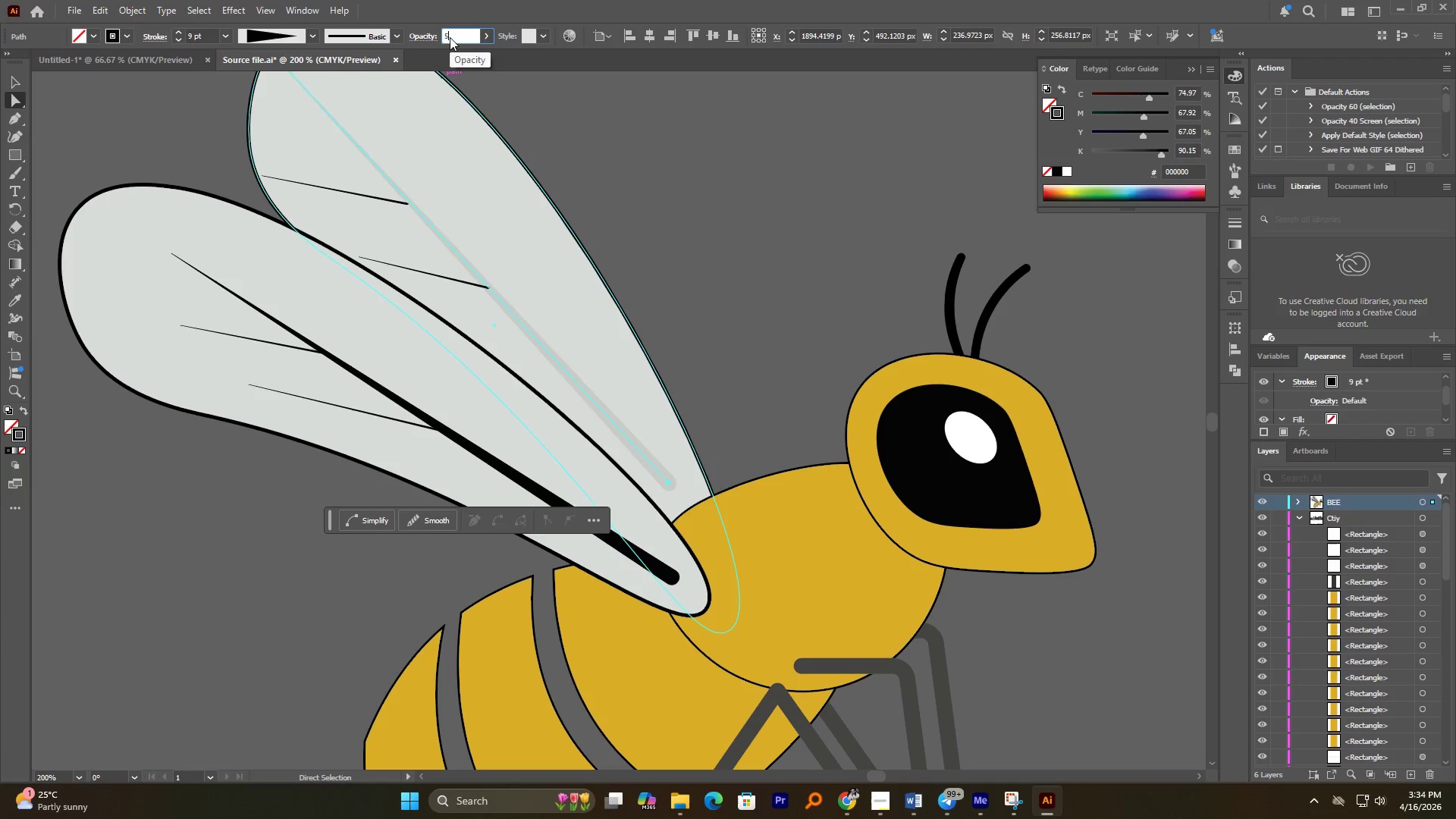 
key(Numpad0)
 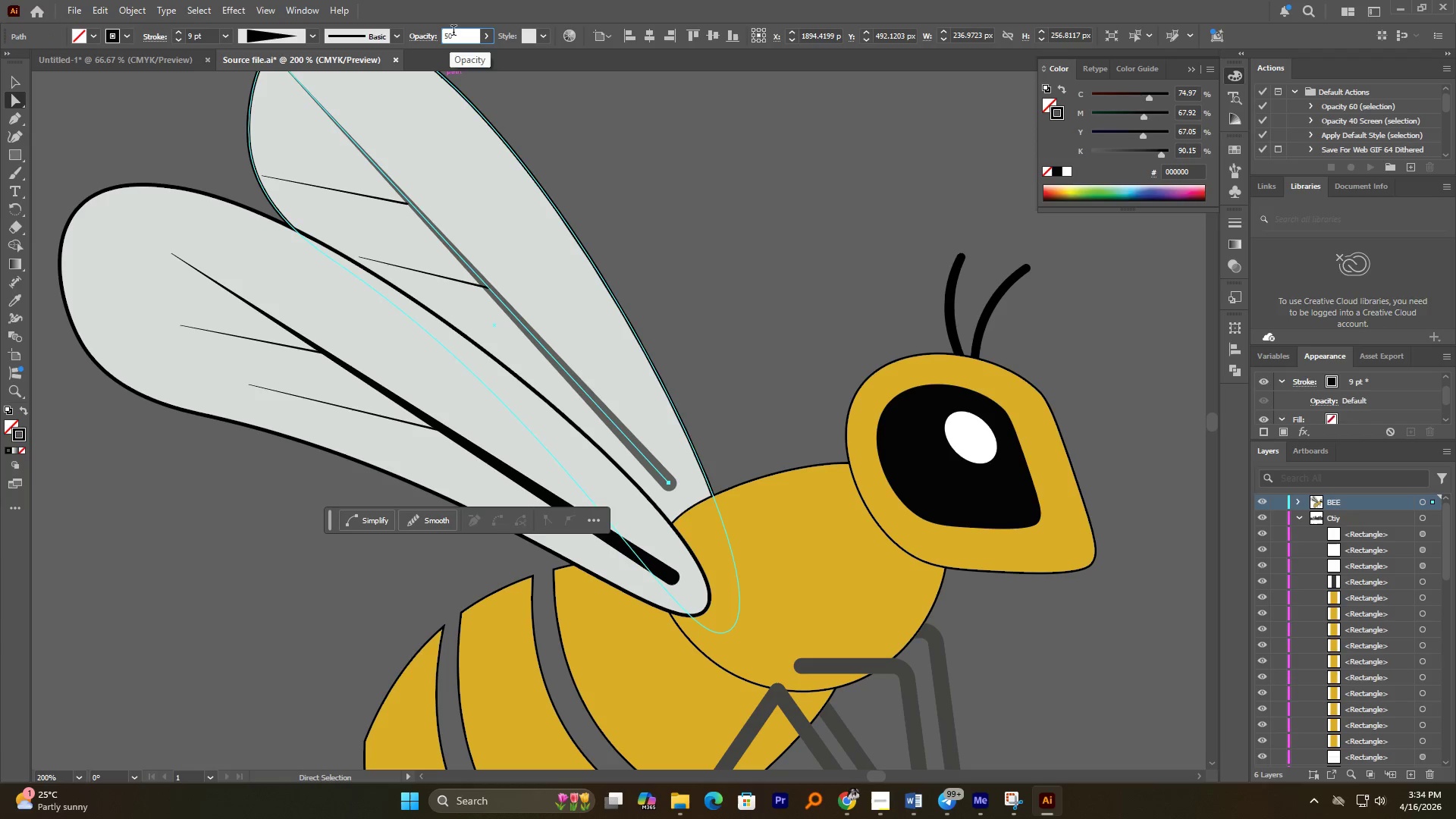 
left_click([623, 190])
 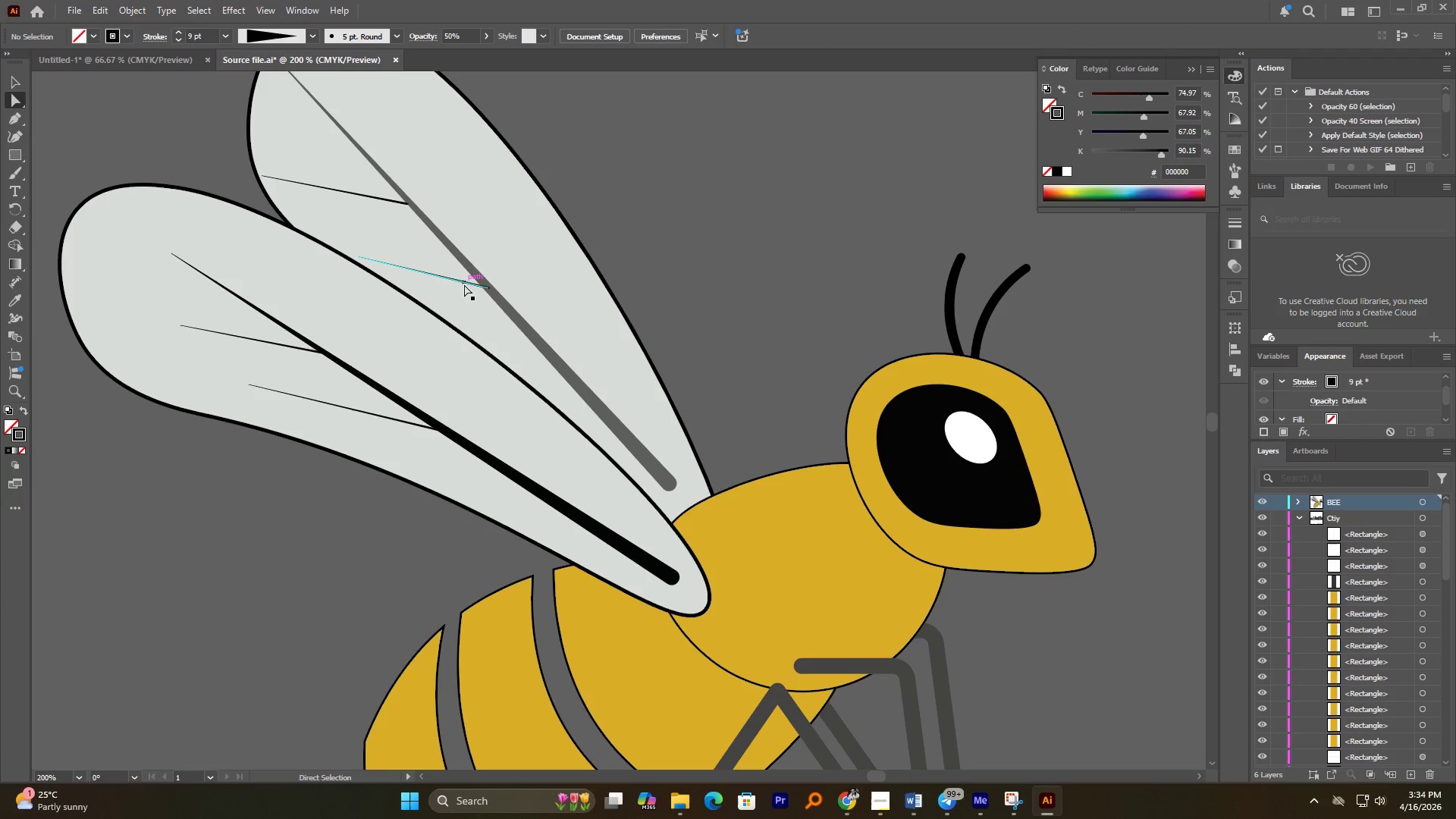 
left_click([465, 282])
 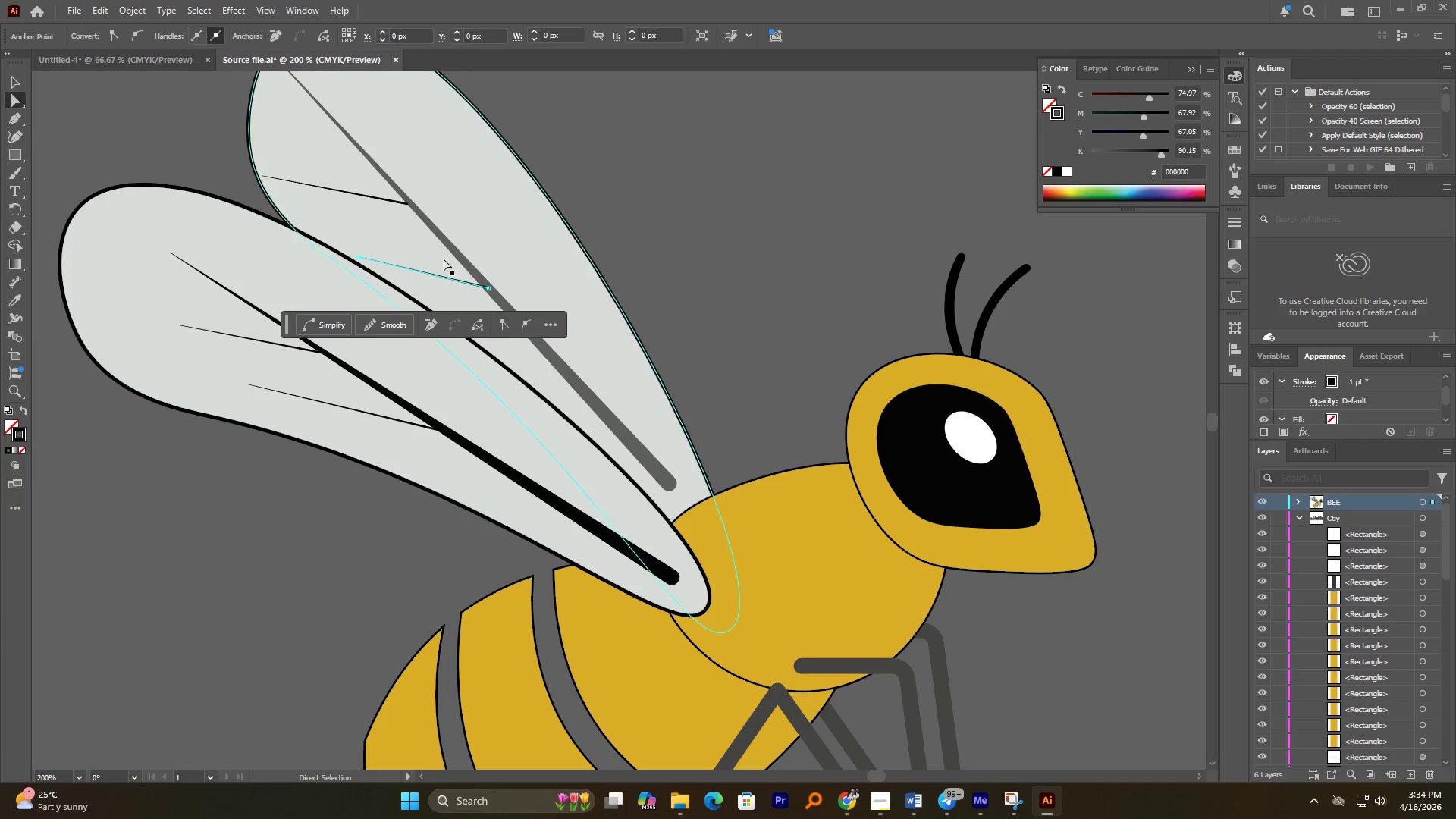 
hold_key(key=ShiftLeft, duration=1.16)
left_click([401, 202])
 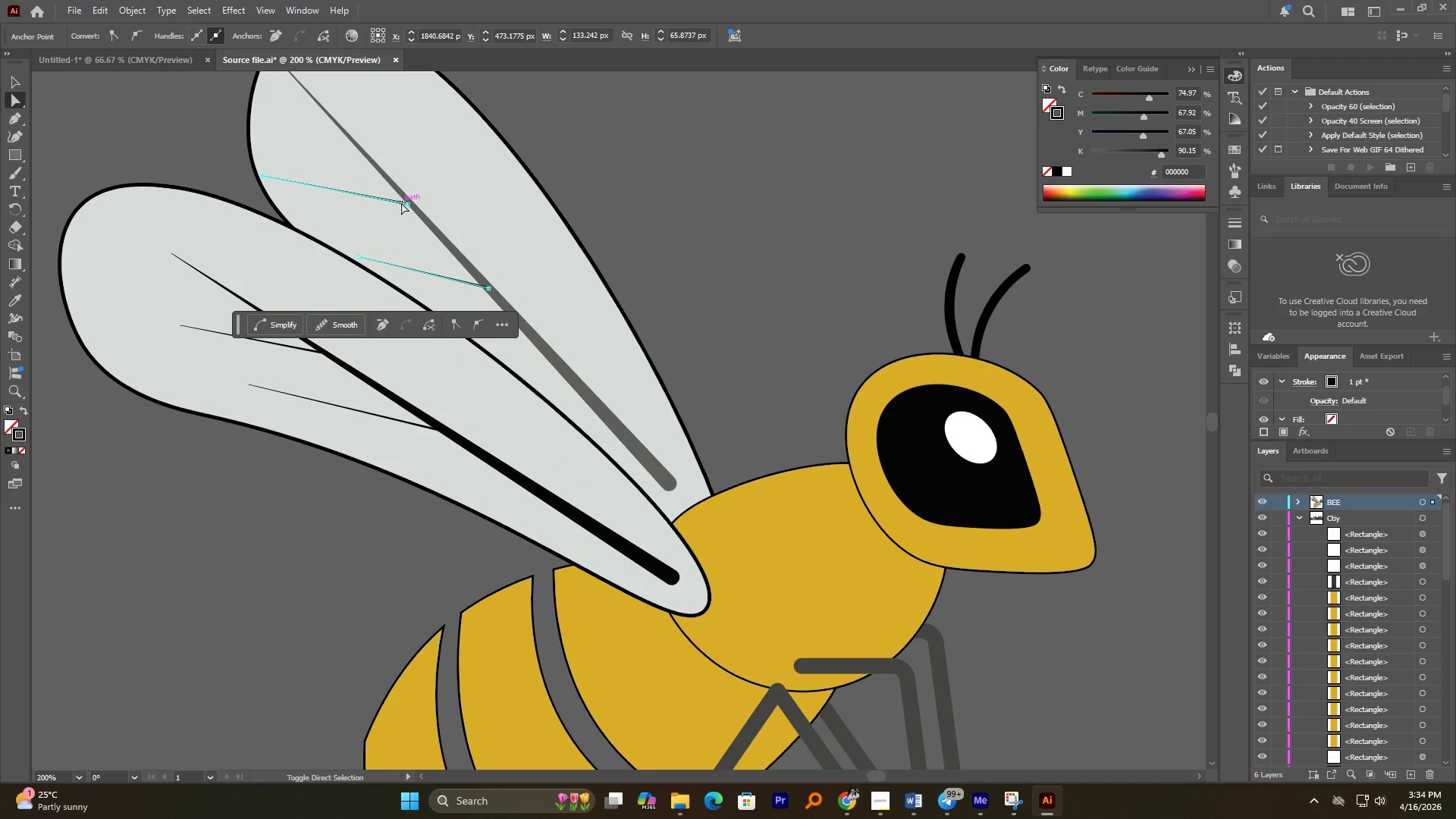 
left_click([713, 150])
 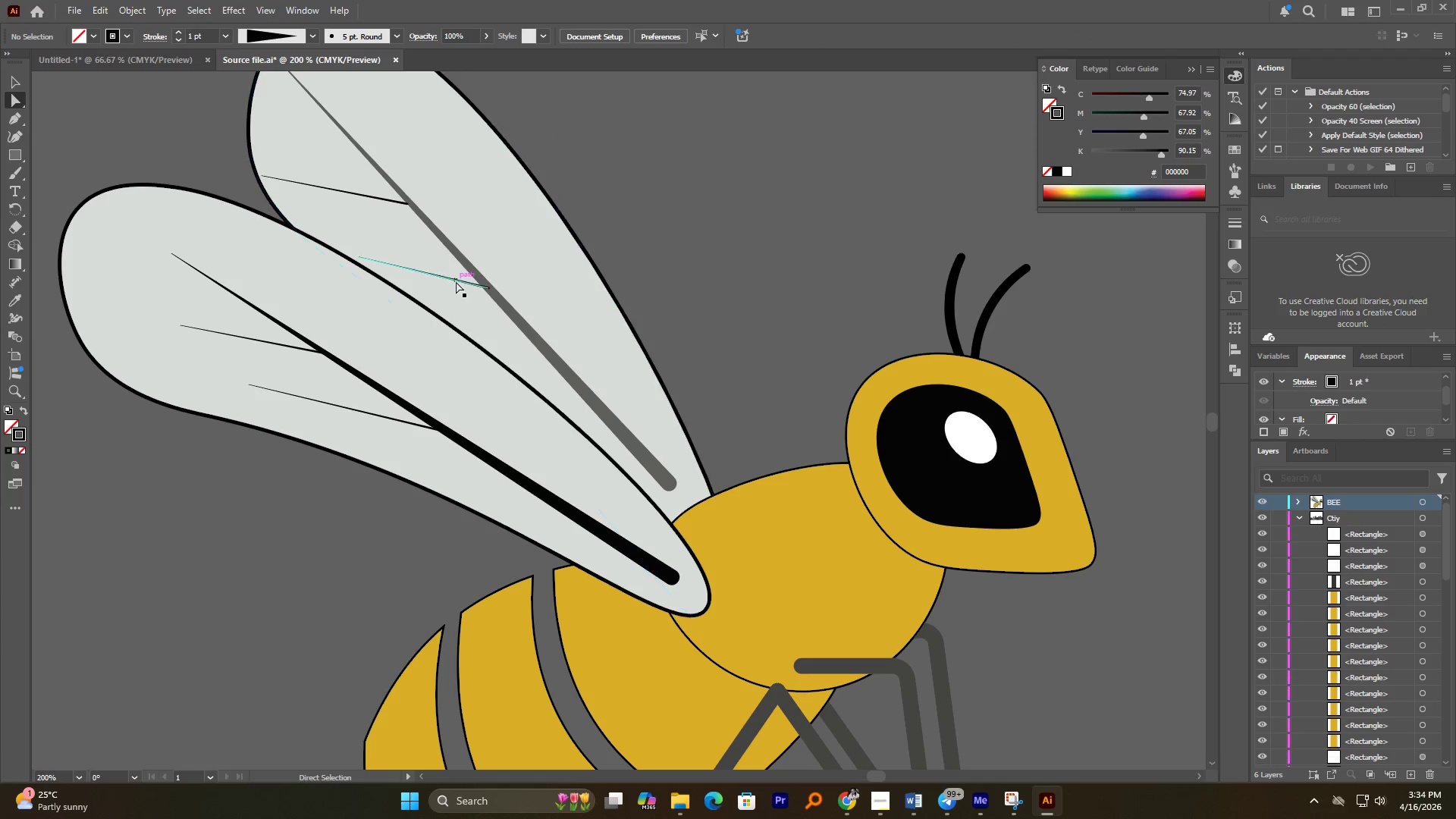 
left_click([456, 281])
 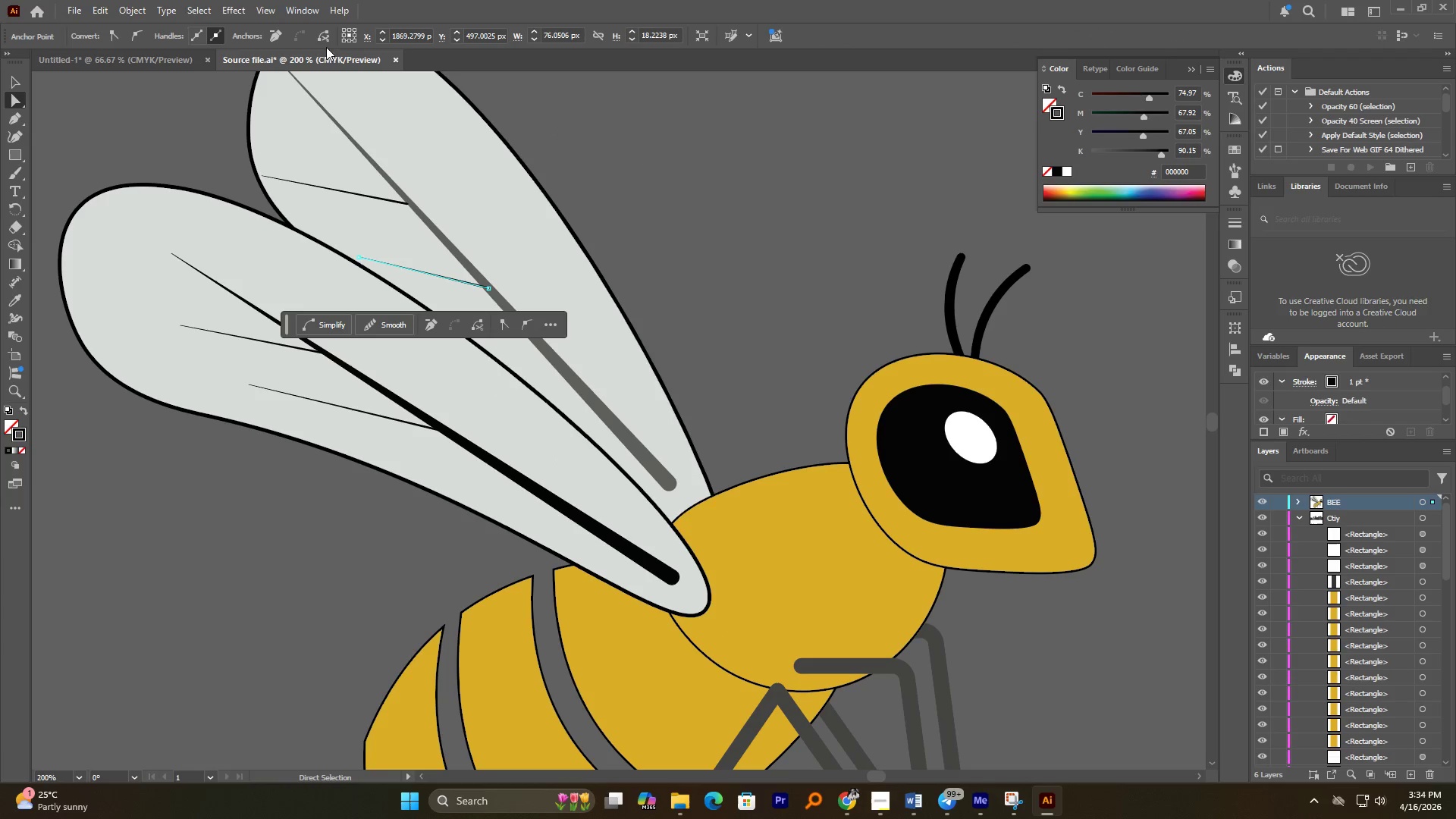 
left_click([708, 146])
 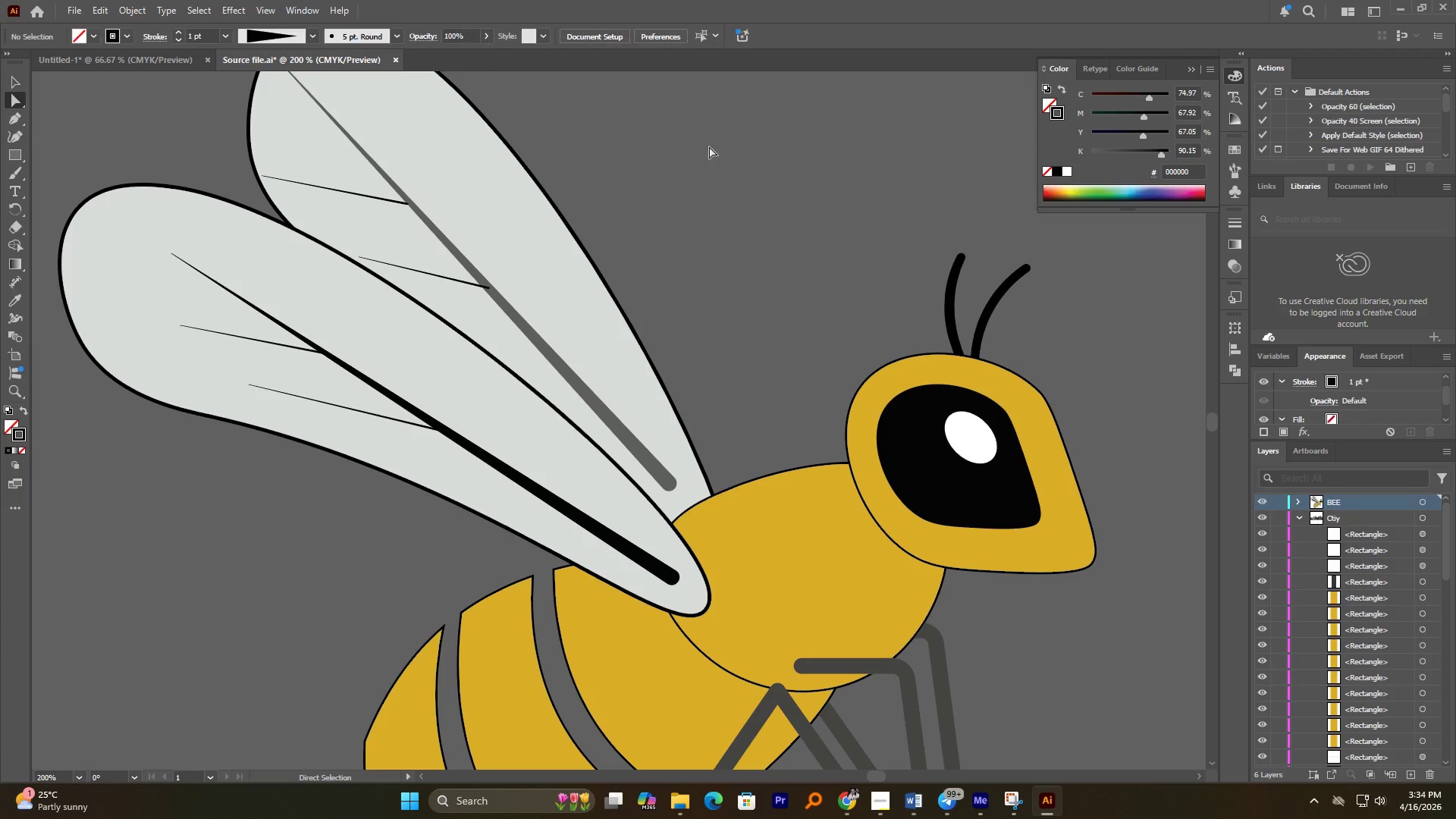 
key(Control+Z)
 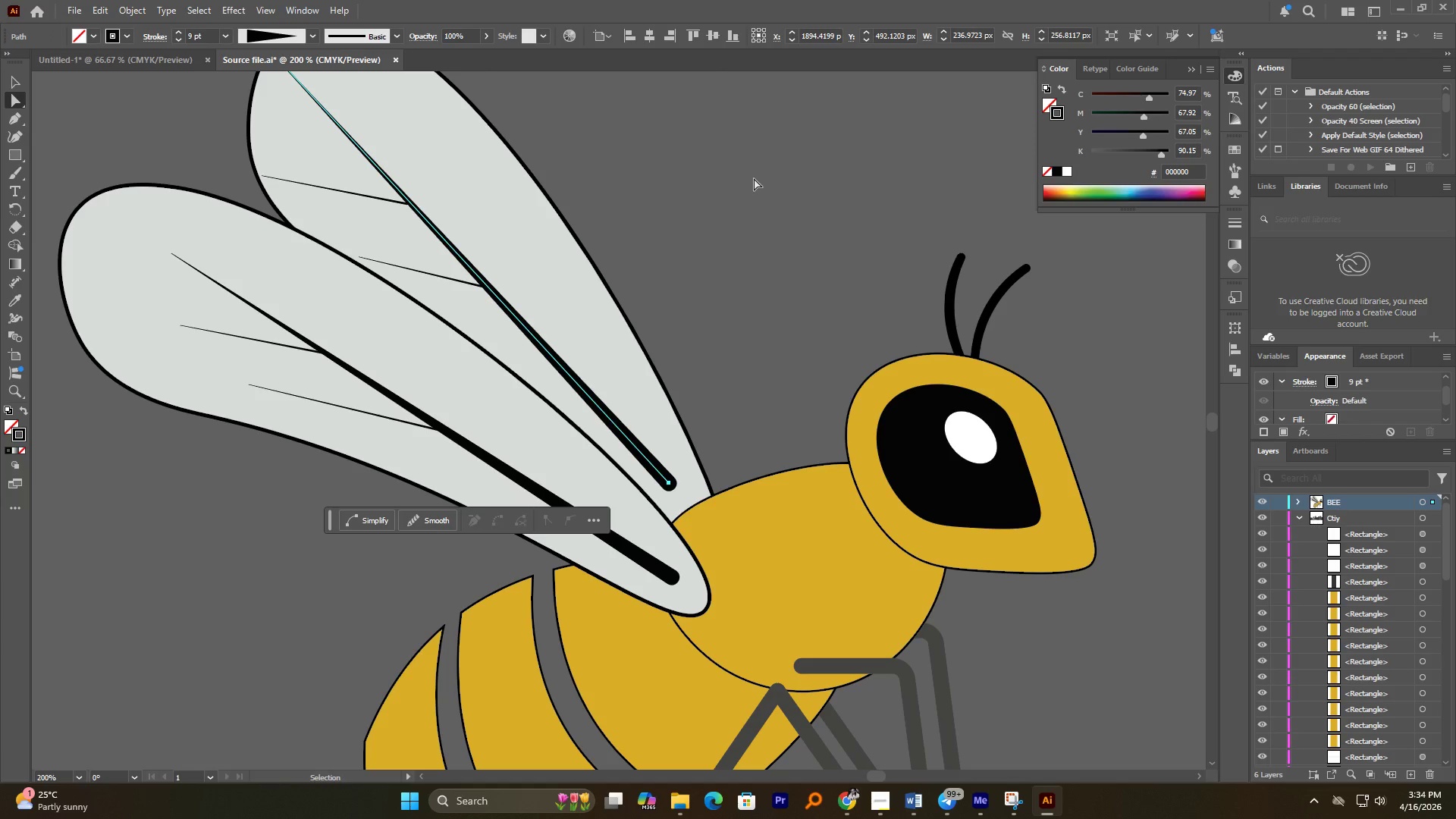 
left_click([802, 186])
 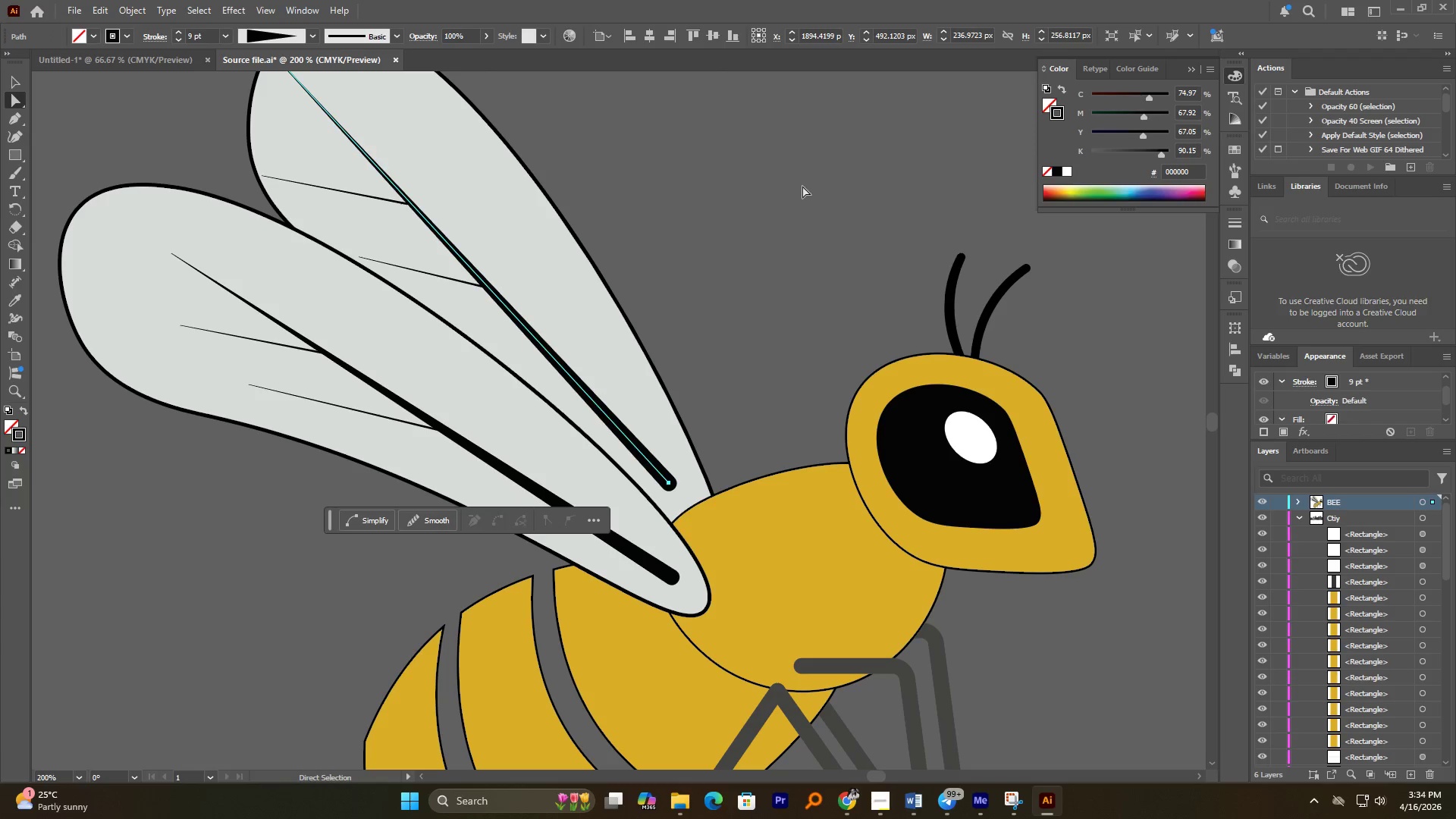 
hold_key(key=AltLeft, duration=1.11)
scroll: coordinate [719, 216], scroll_direction: down, amount: 4.0
 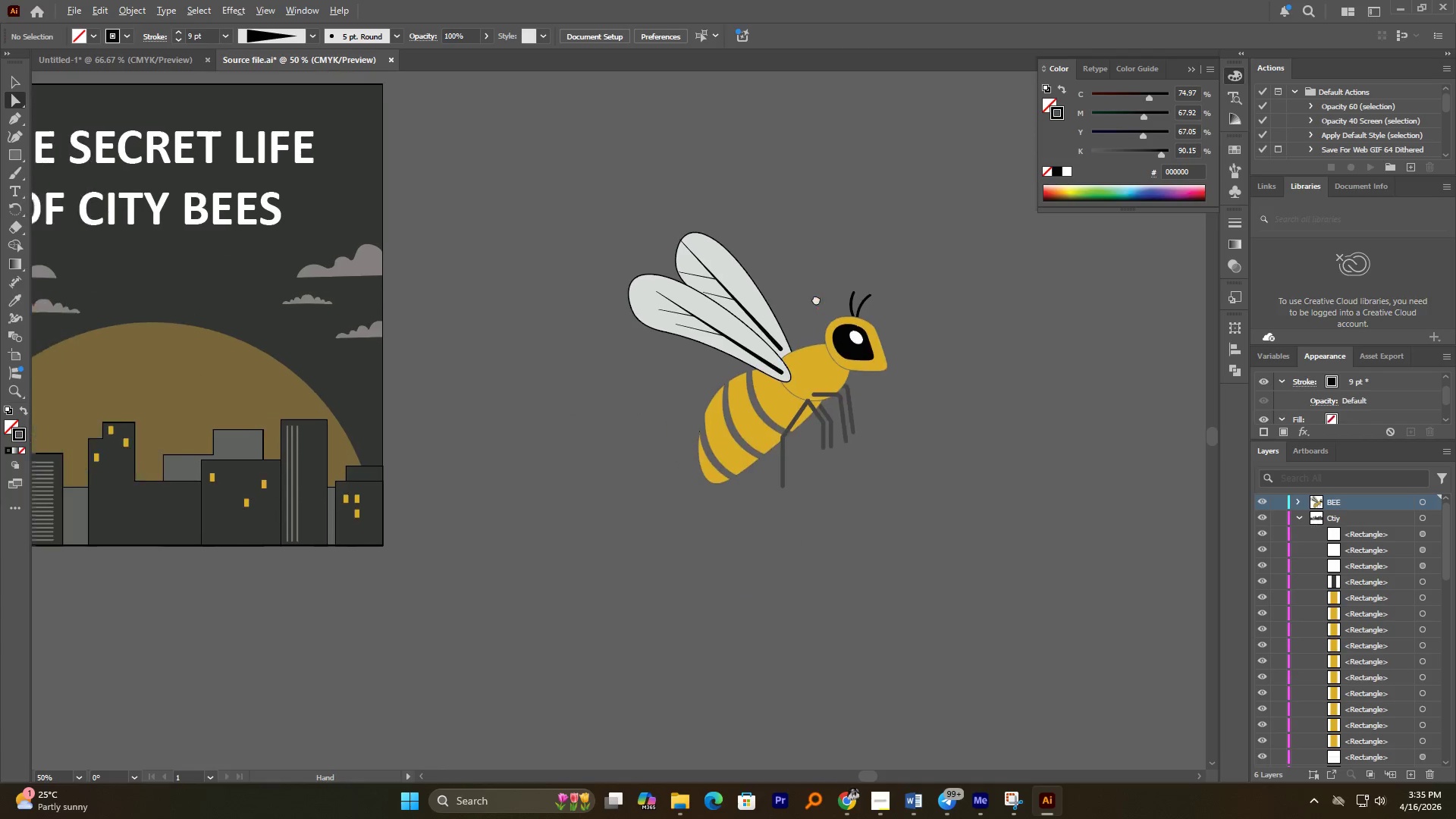 
key(Control+S)
 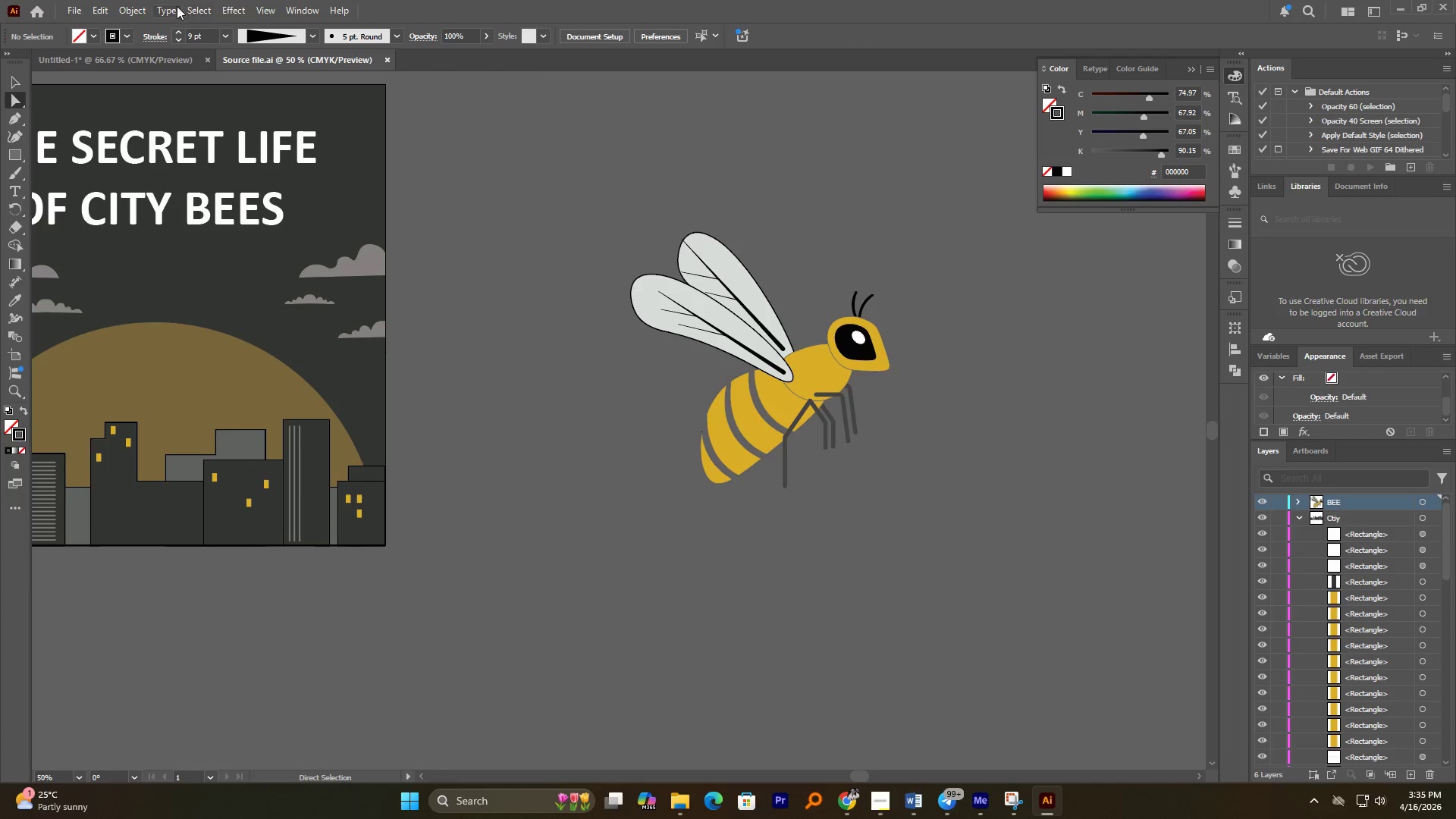 
key(Control+A)
 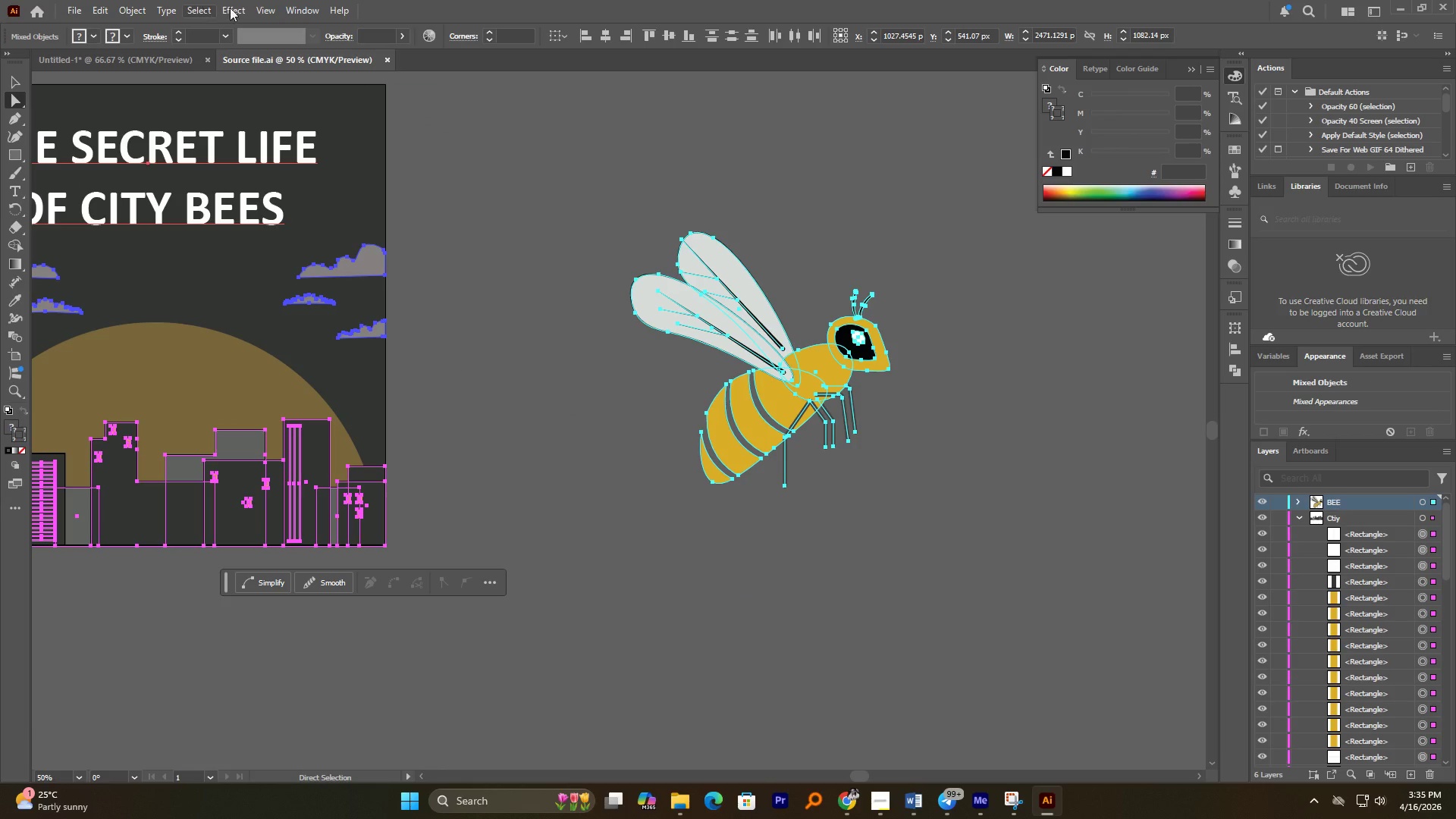 
left_click([294, 5])
 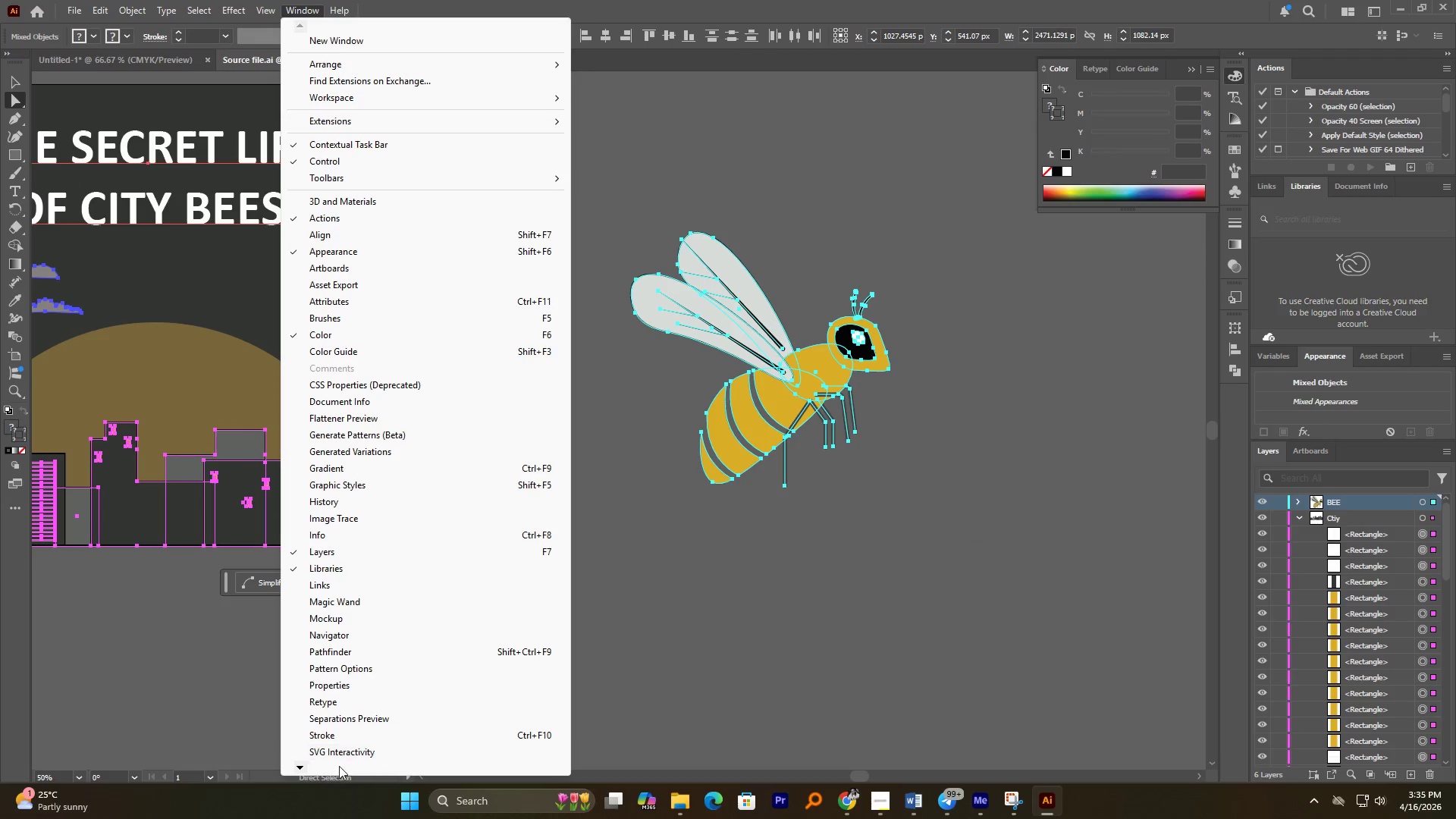 
left_click([315, 766])
 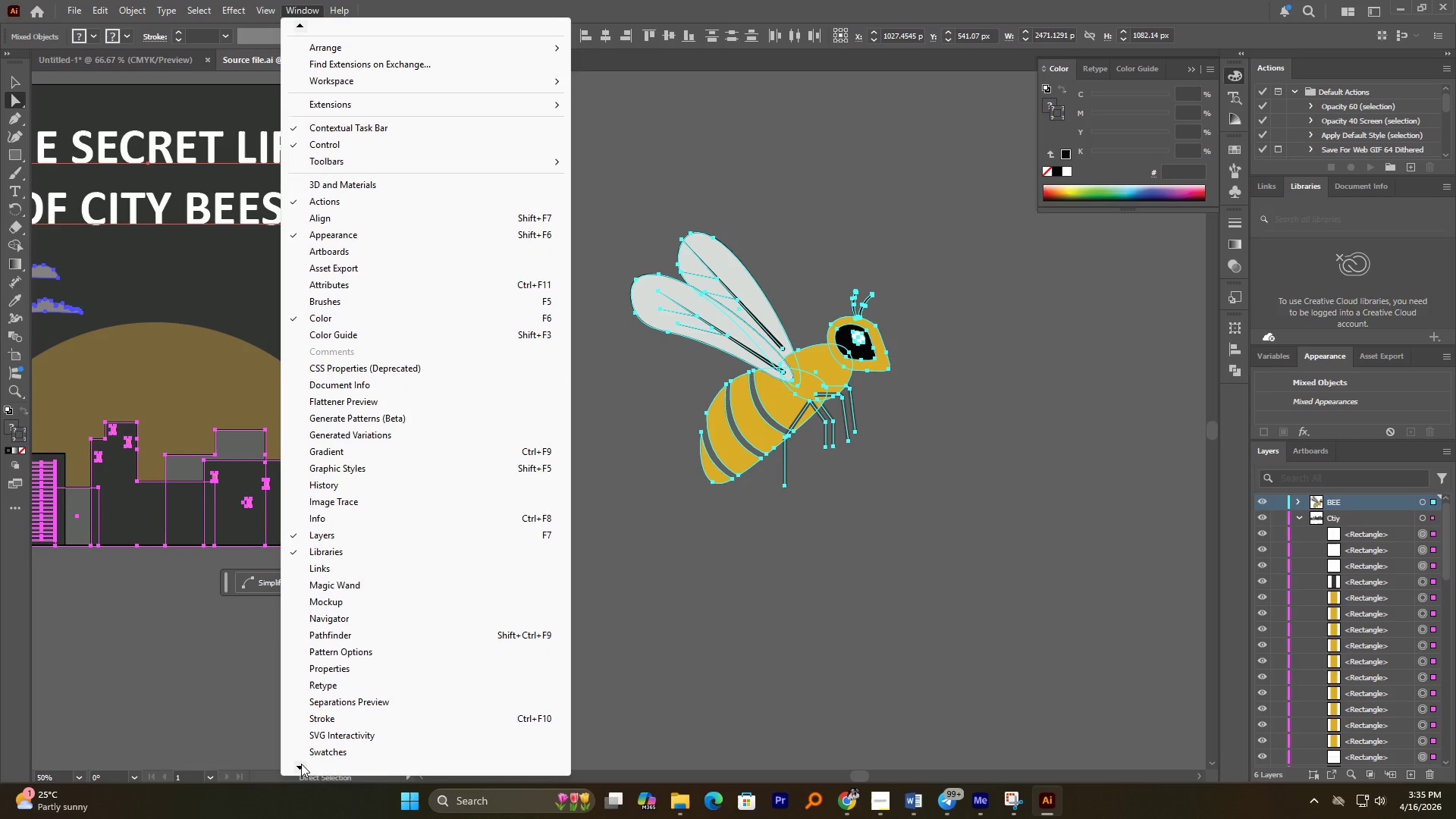 
double_click([301, 764])
 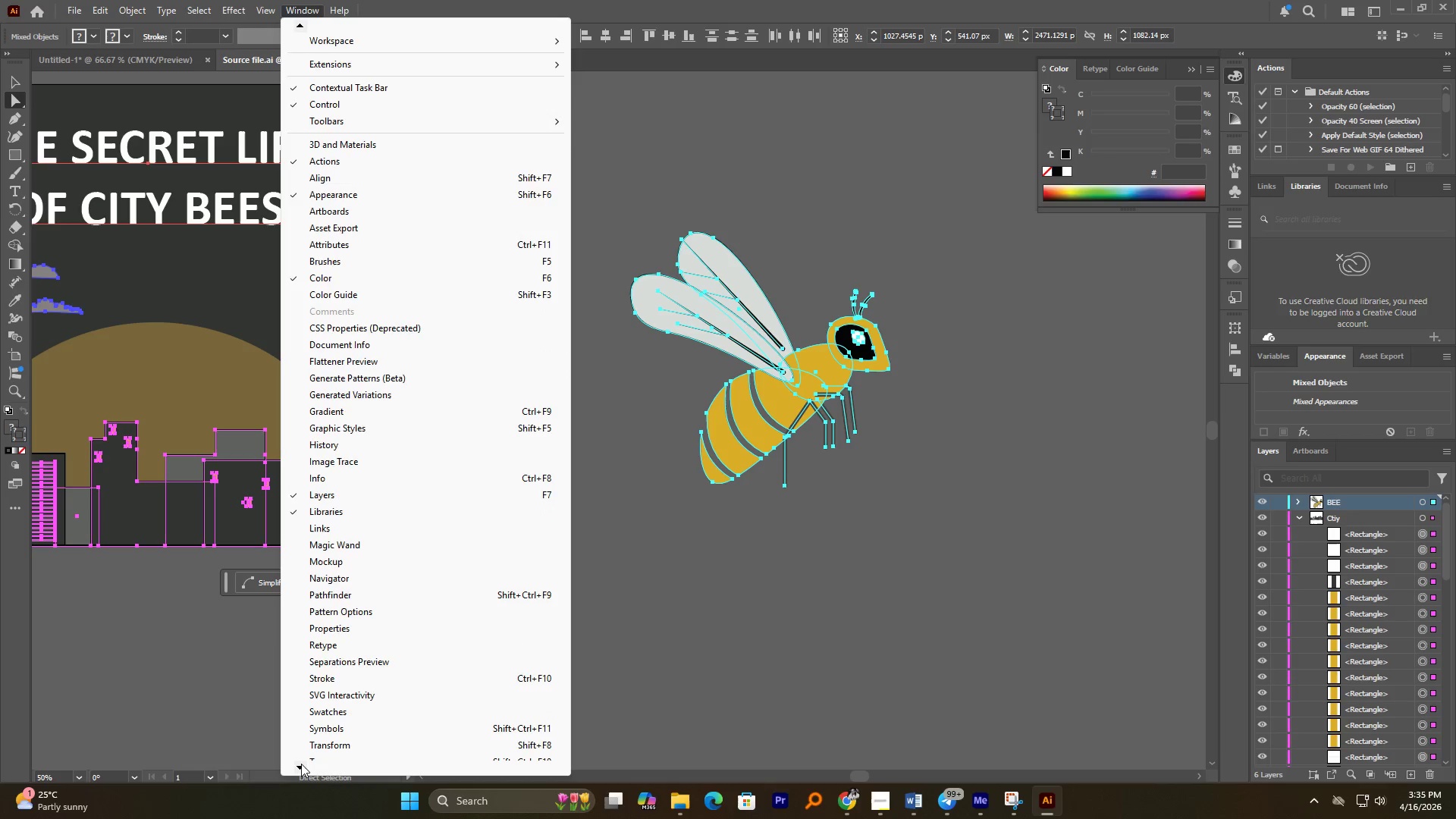 
triple_click([301, 764])
 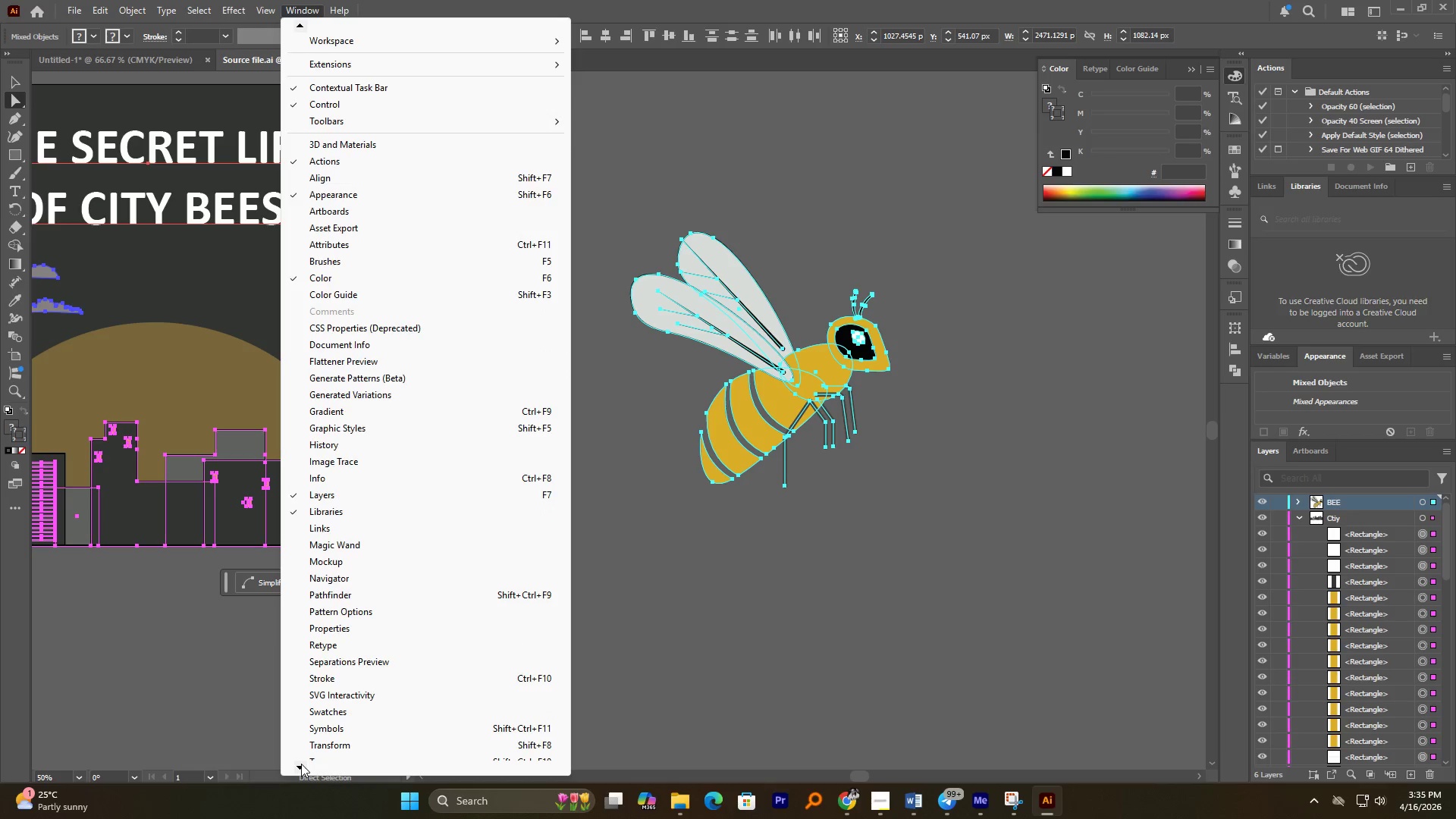 
triple_click([301, 764])
 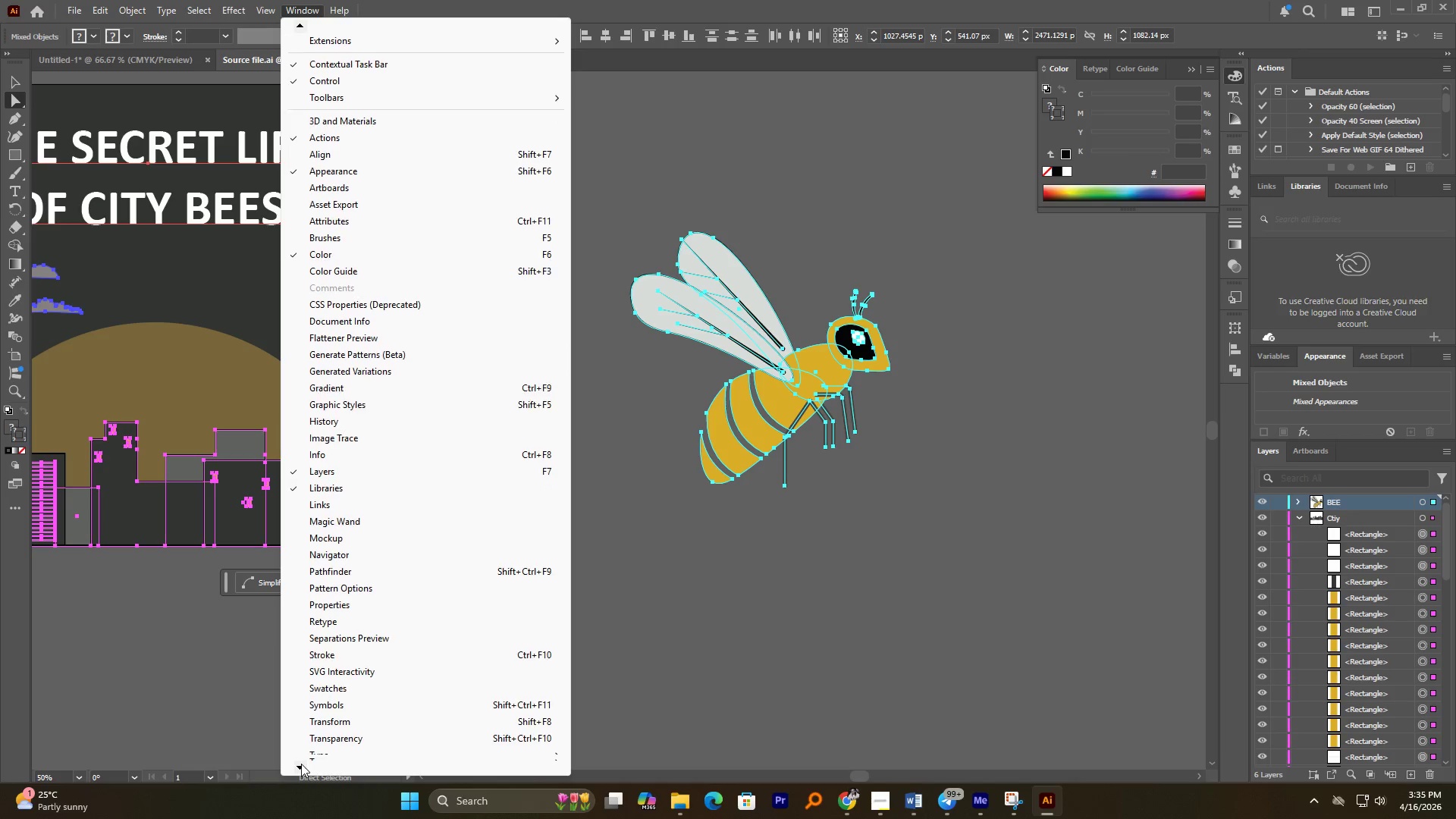 
triple_click([301, 764])
 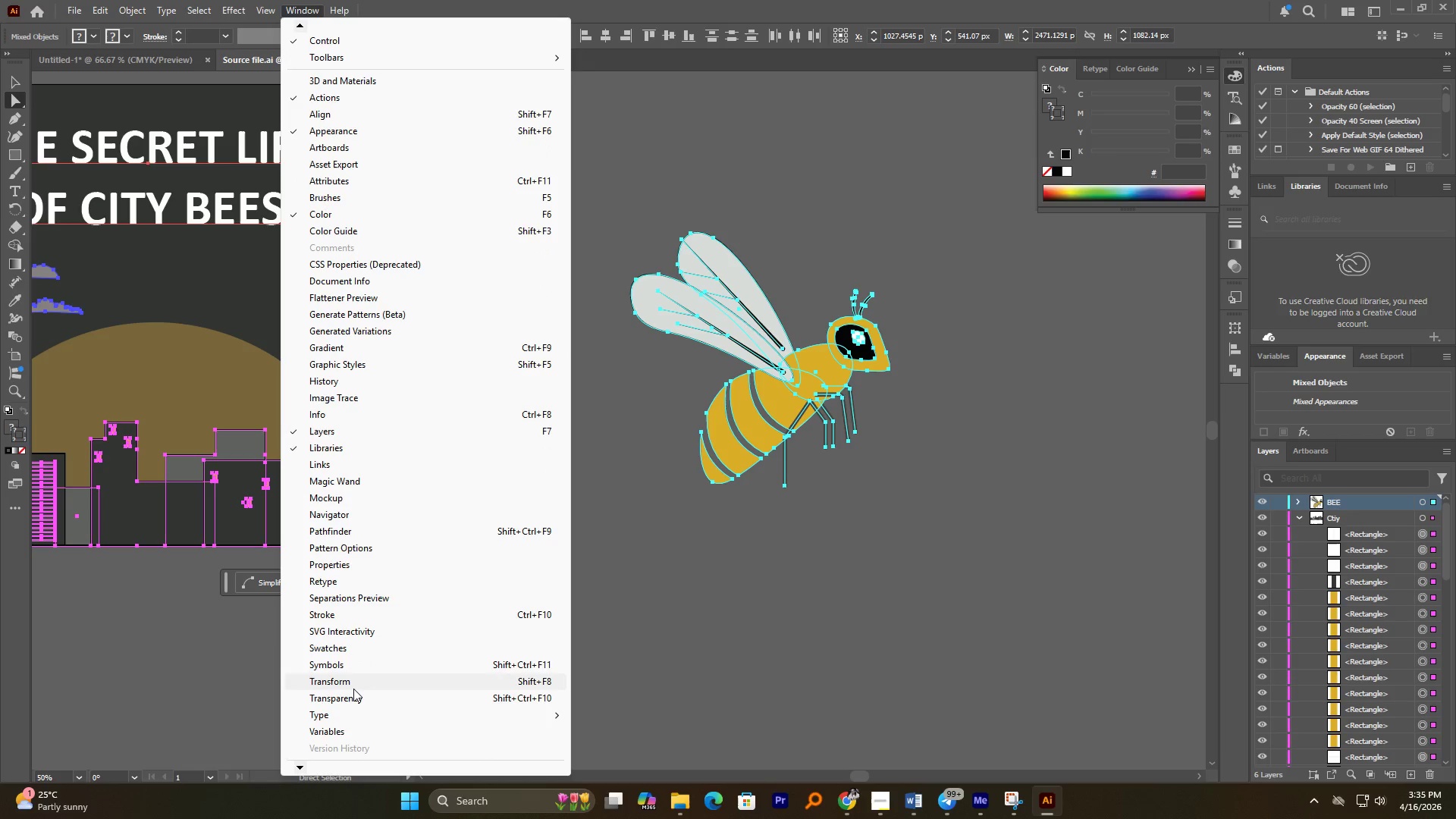 
left_click([353, 685])
 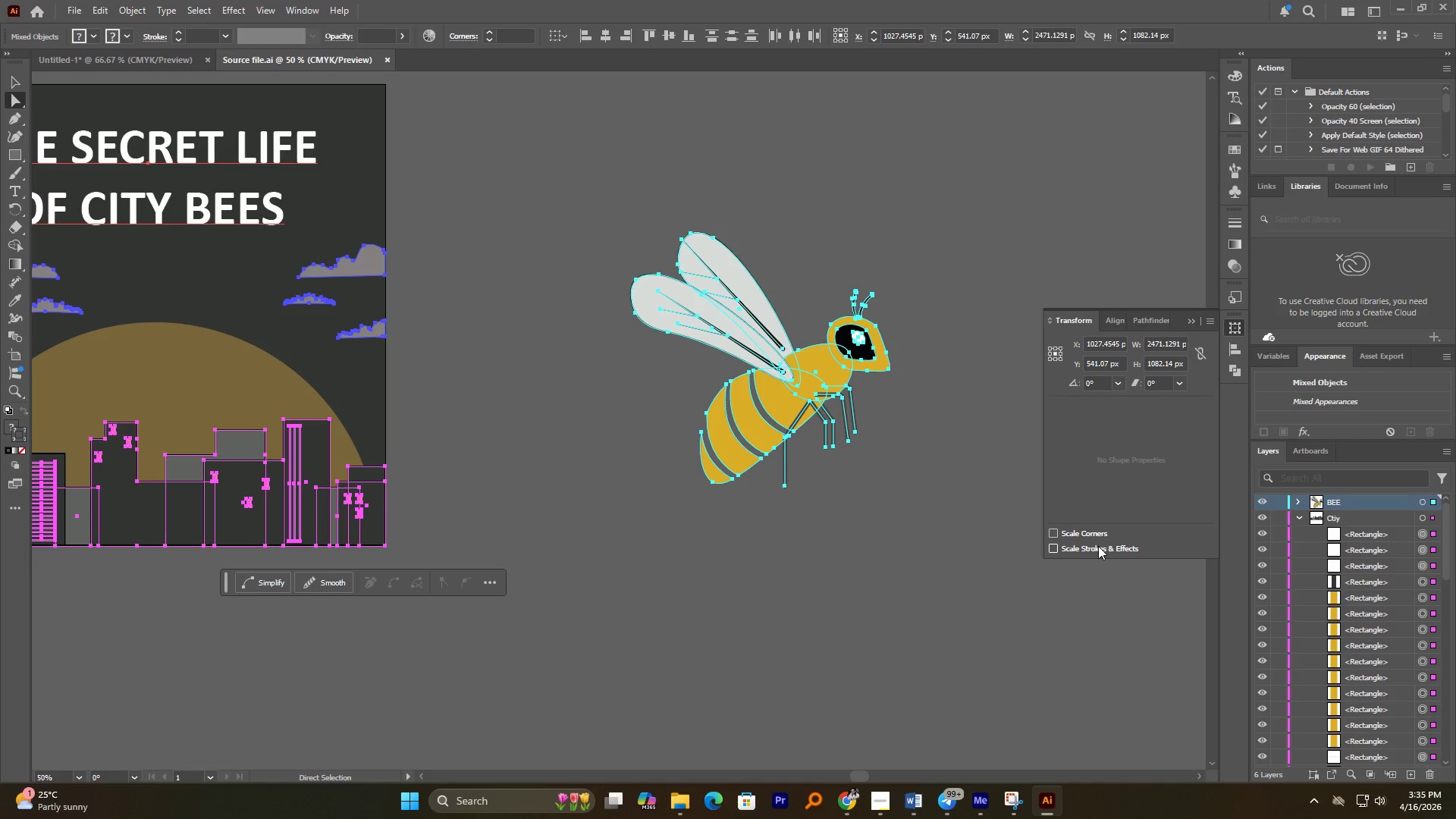 
left_click([893, 536])
 